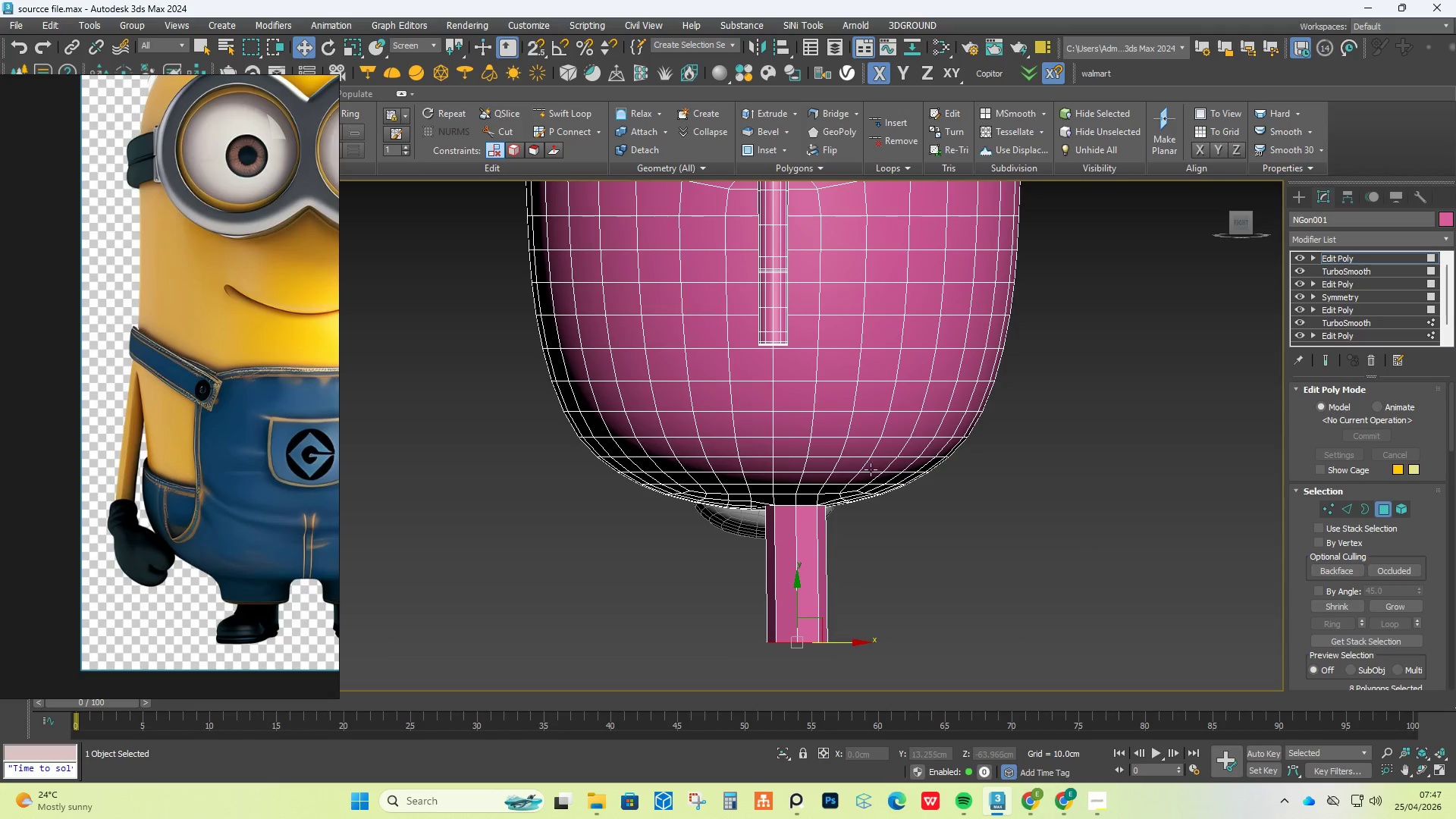 
hold_key(key=AltLeft, duration=1.23)
 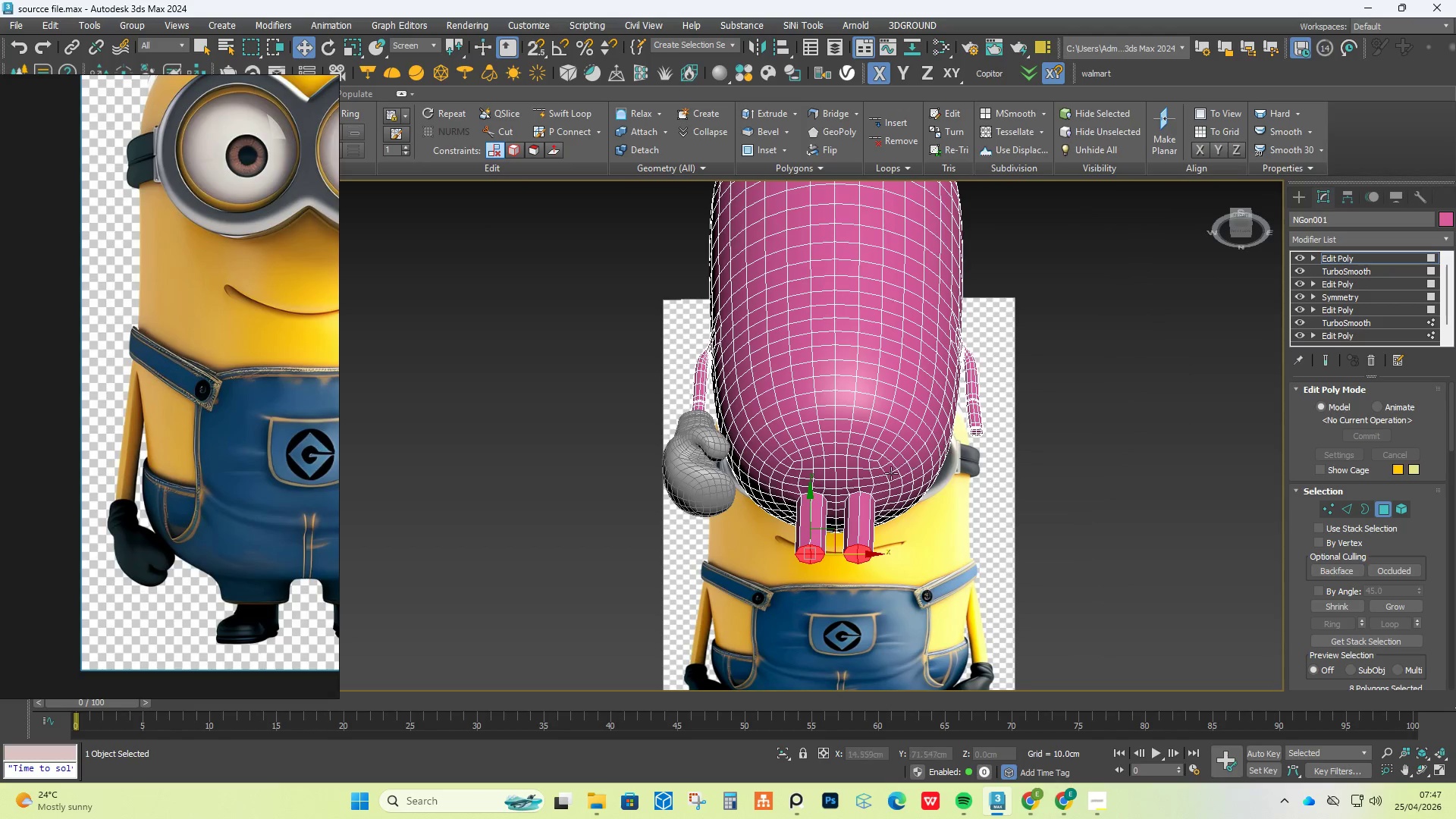 
scroll: coordinate [871, 465], scroll_direction: down, amount: 2.0
 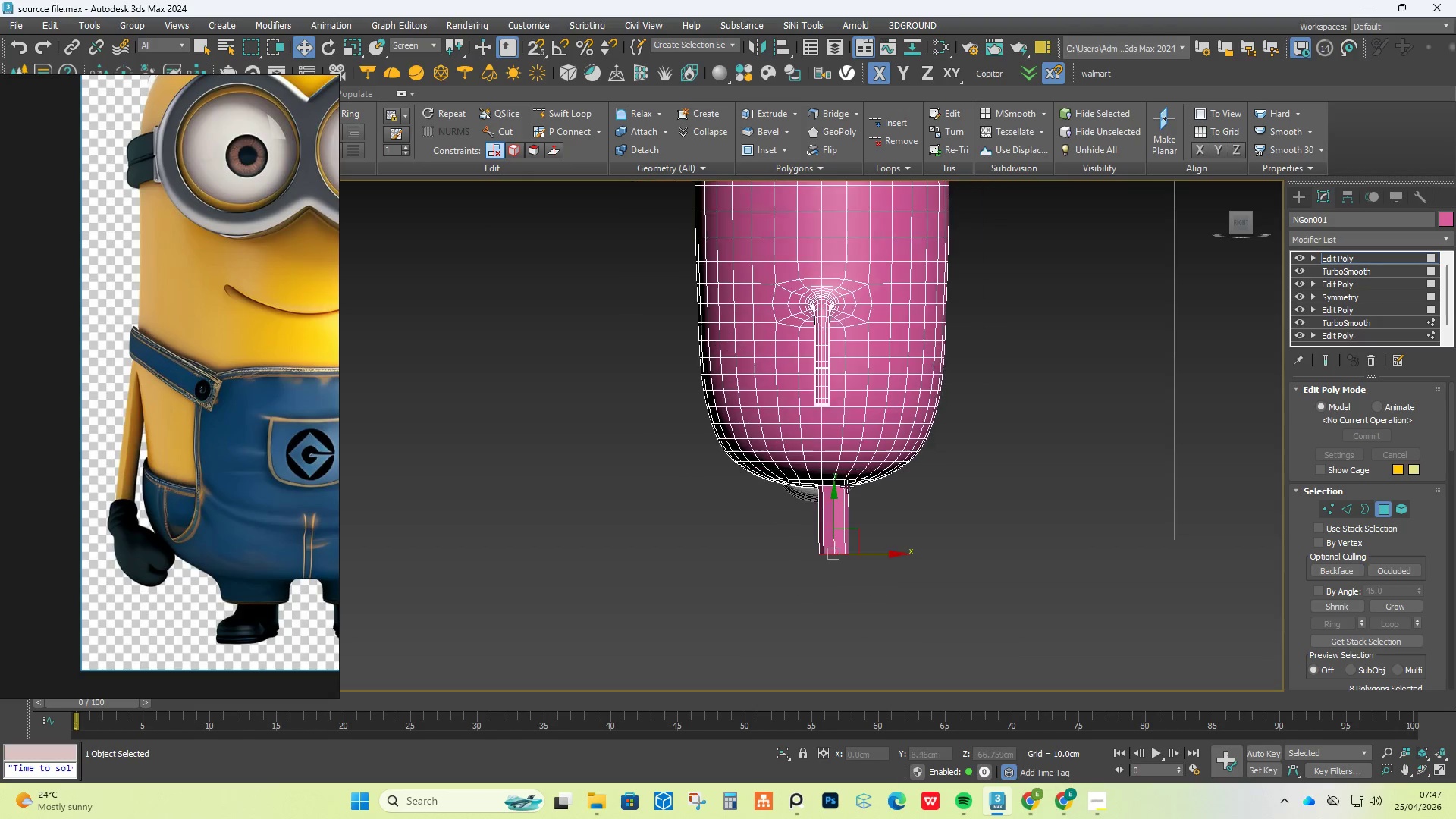 
key(Control+Z)
 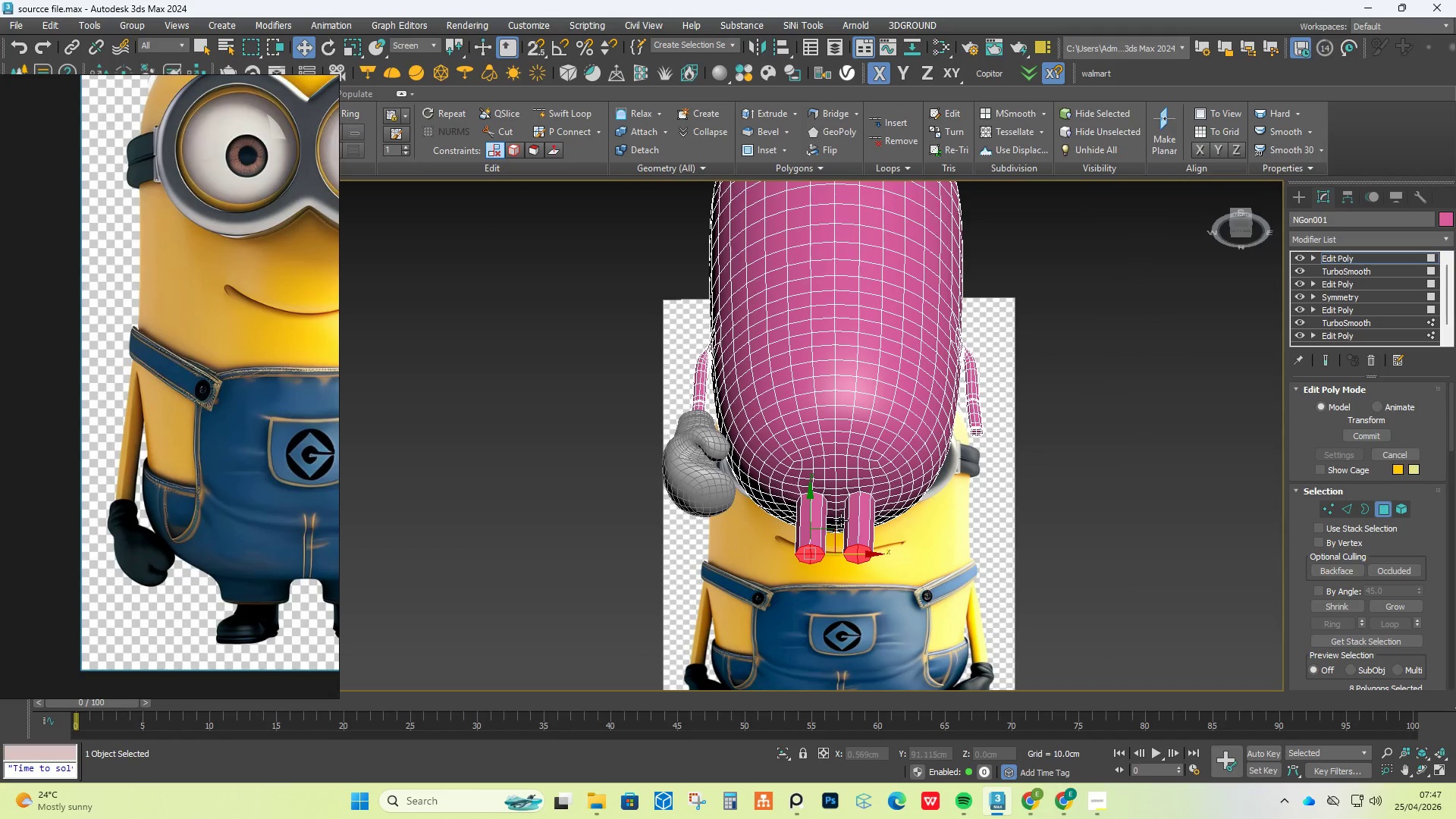 
key(Control+Z)
 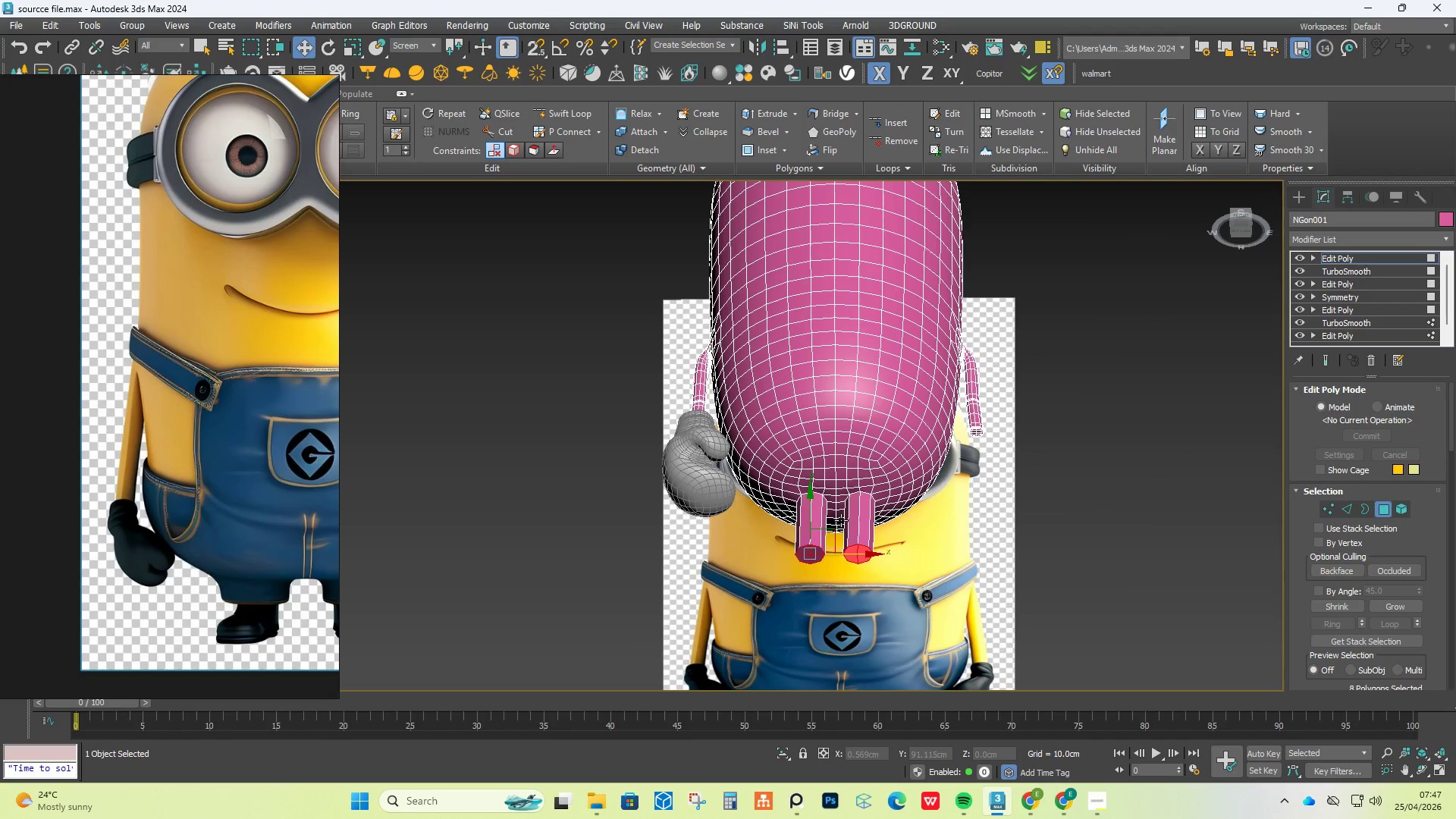 
key(Control+Z)
 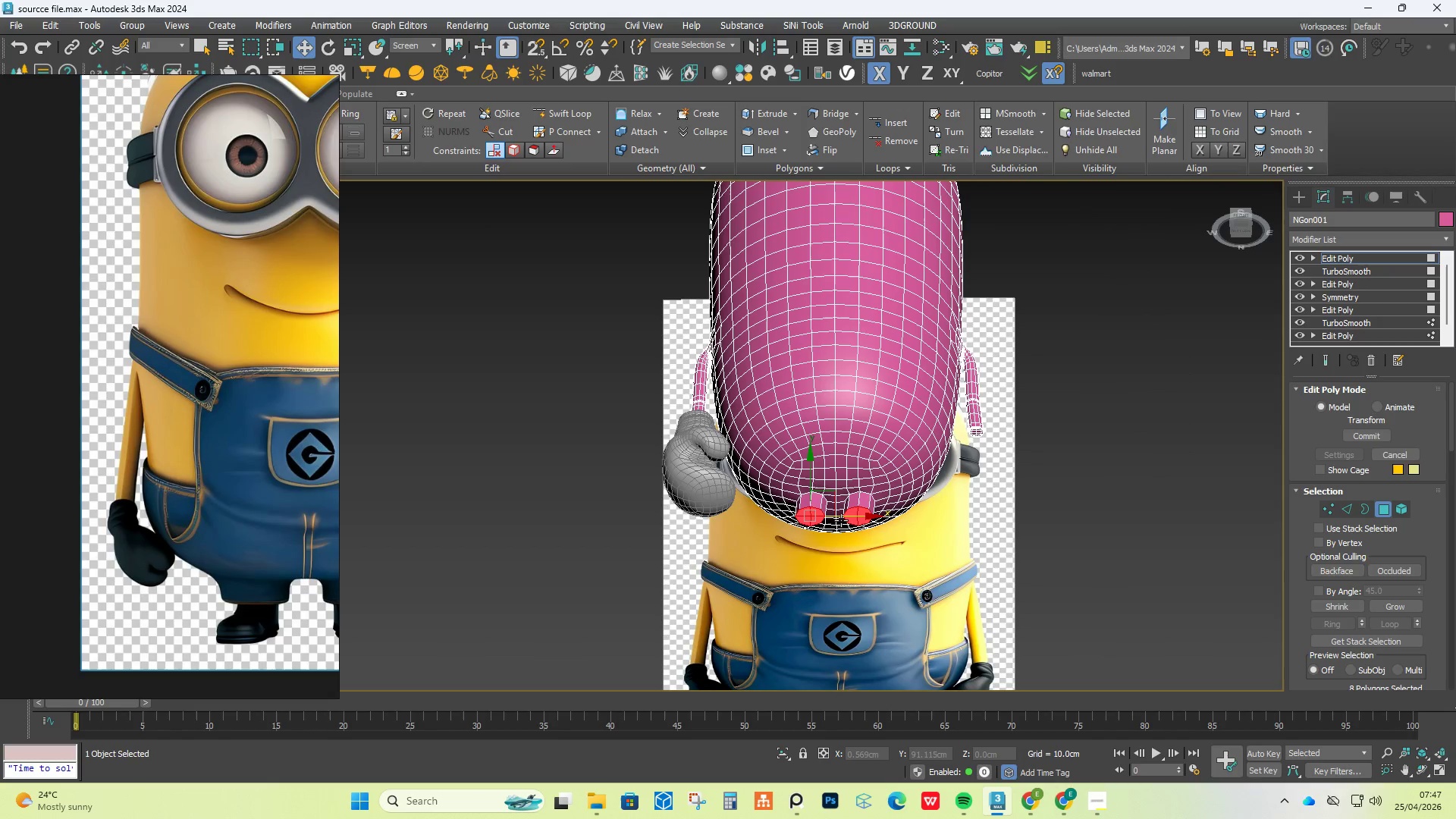 
key(Control+Z)
 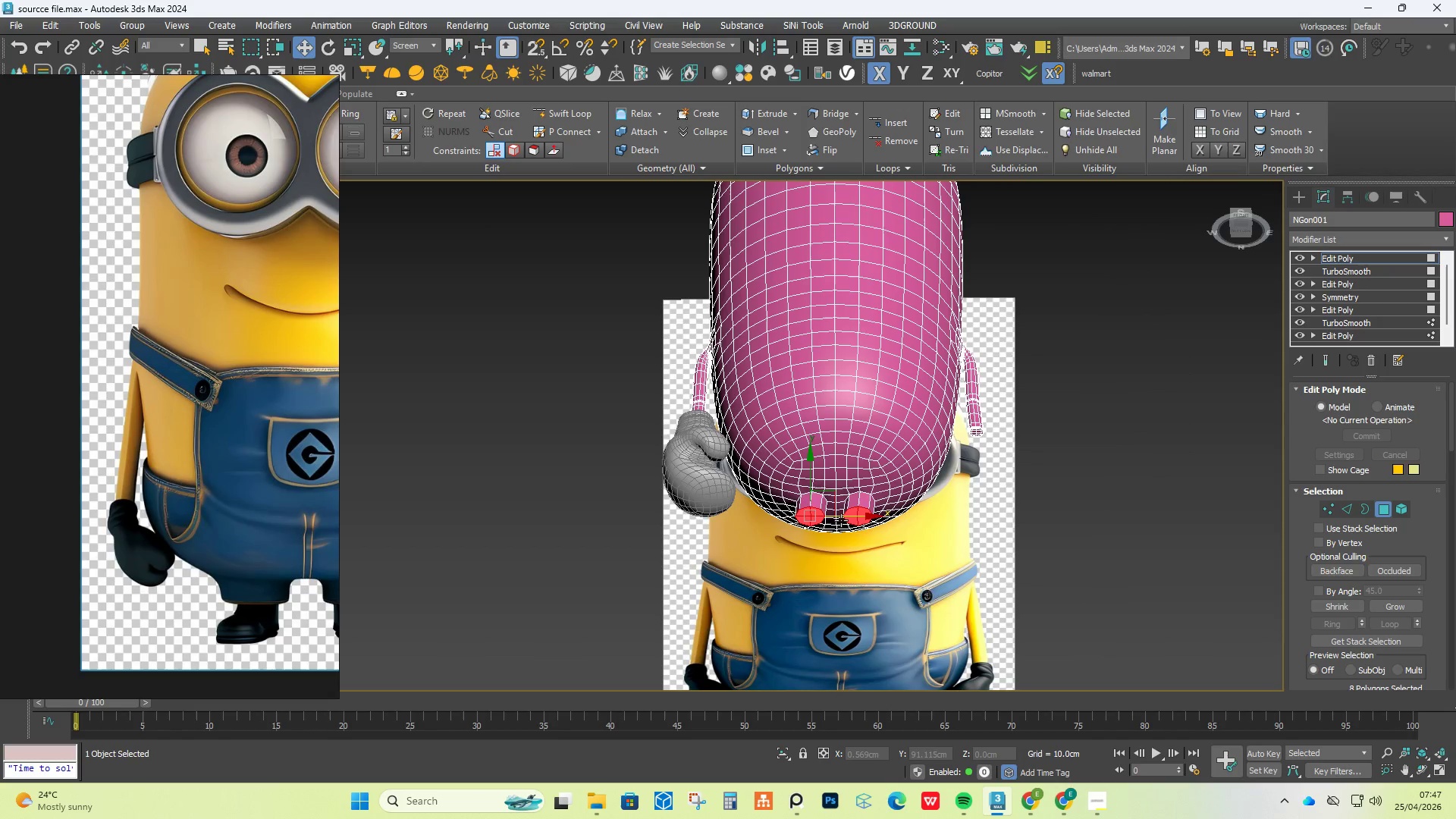 
key(Control+Z)
 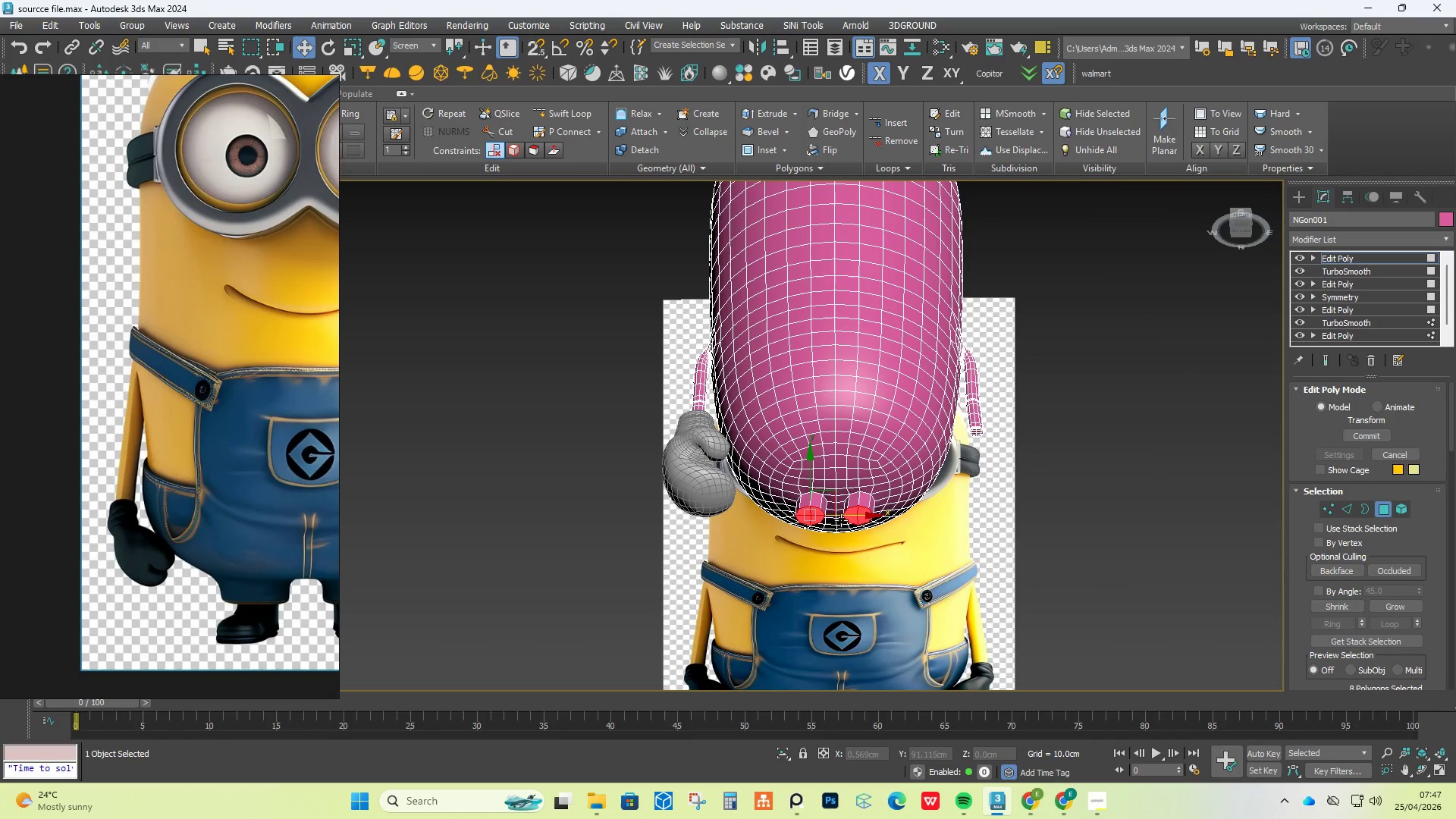 
key(Control+Z)
 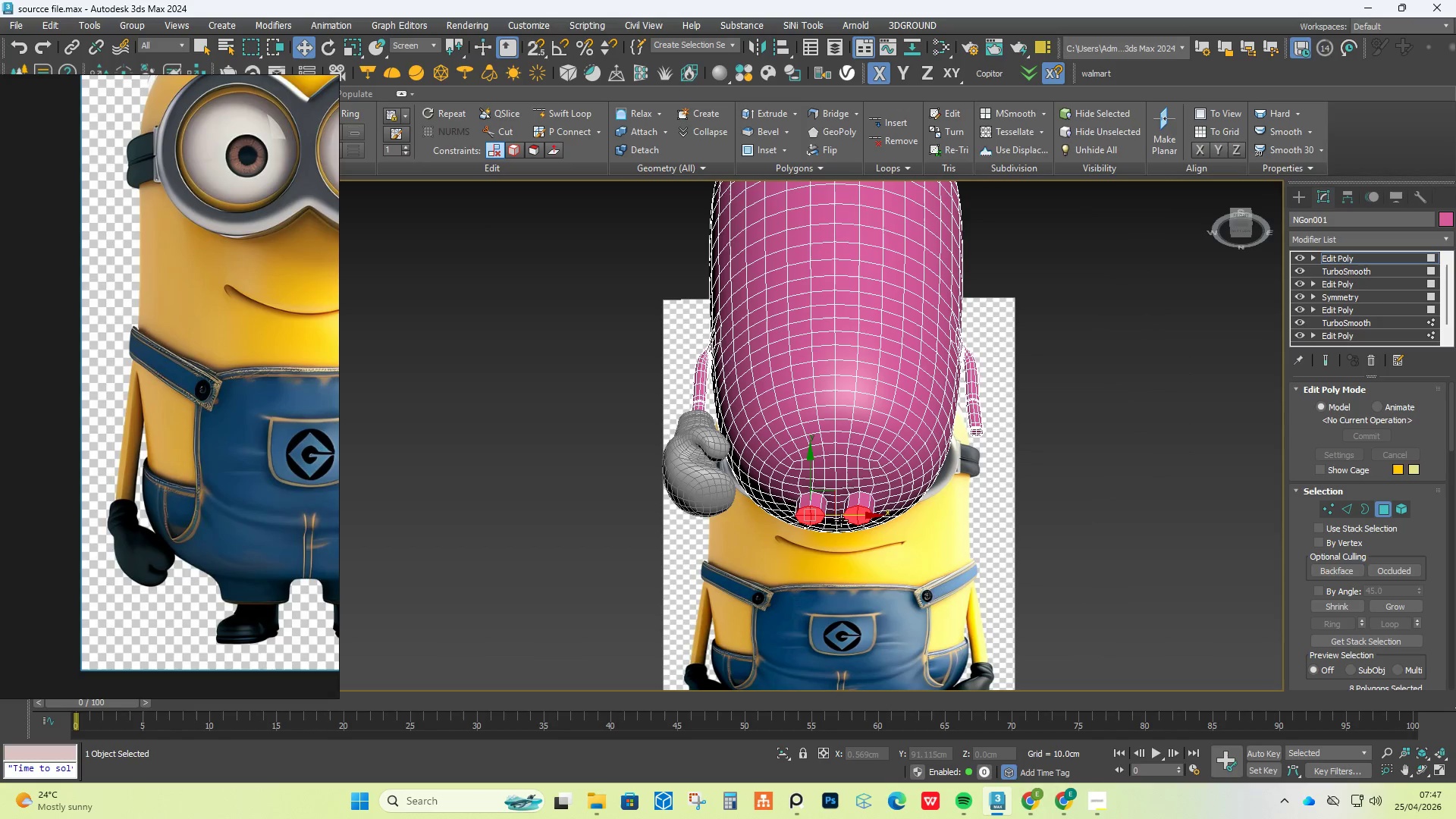 
key(Control+Z)
 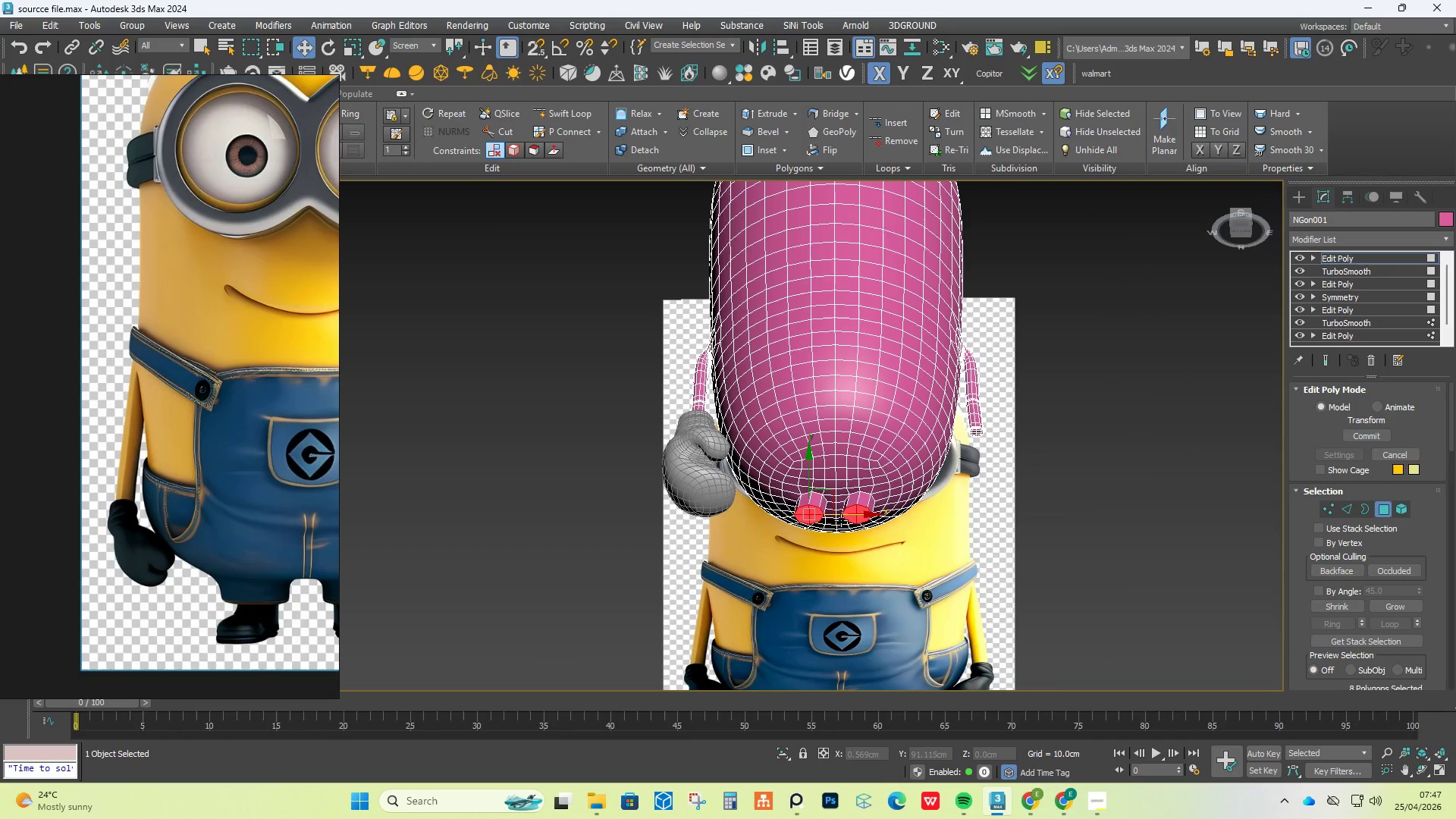 
key(Control+Z)
 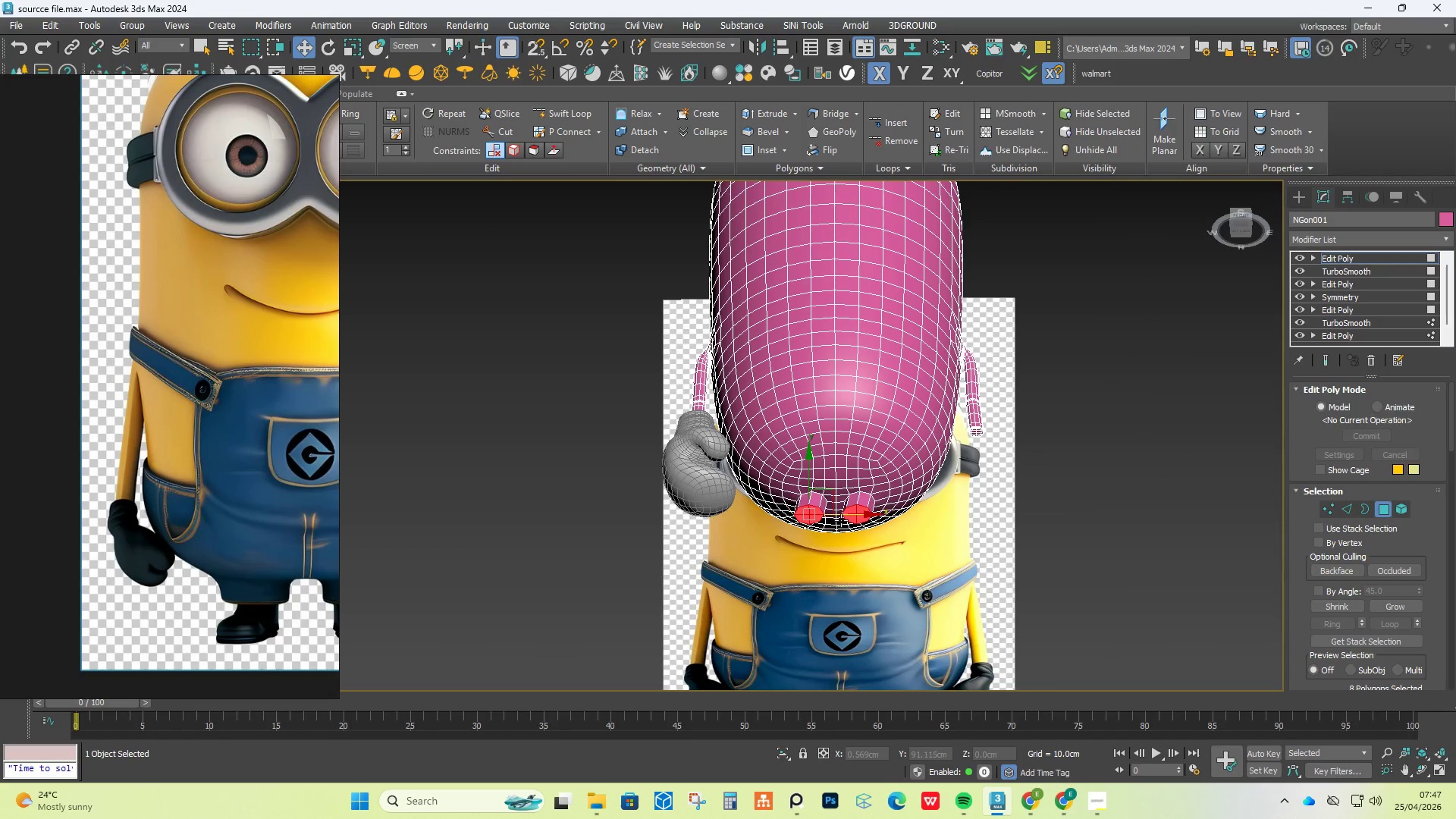 
key(Control+Z)
 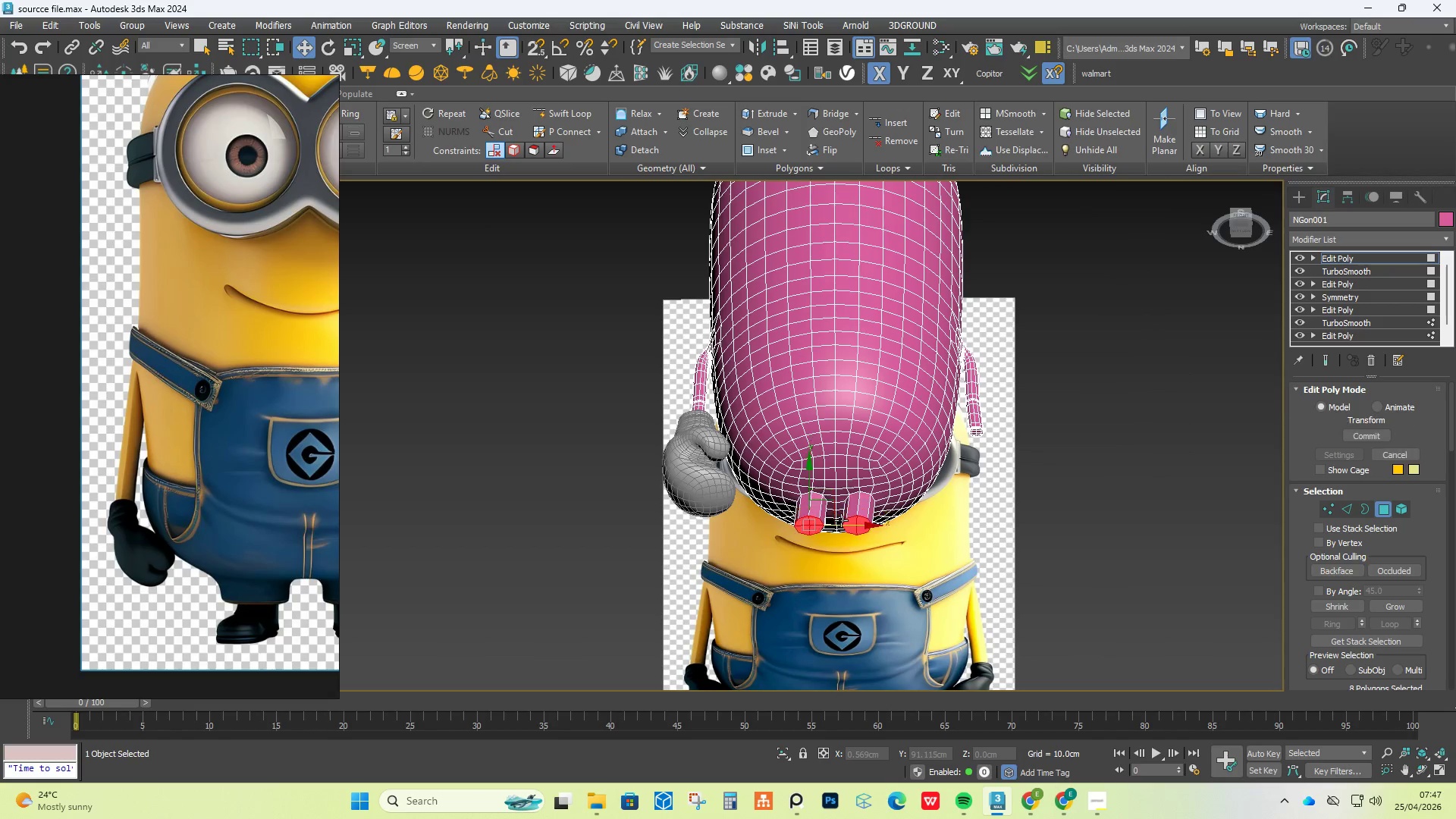 
key(Control+Z)
 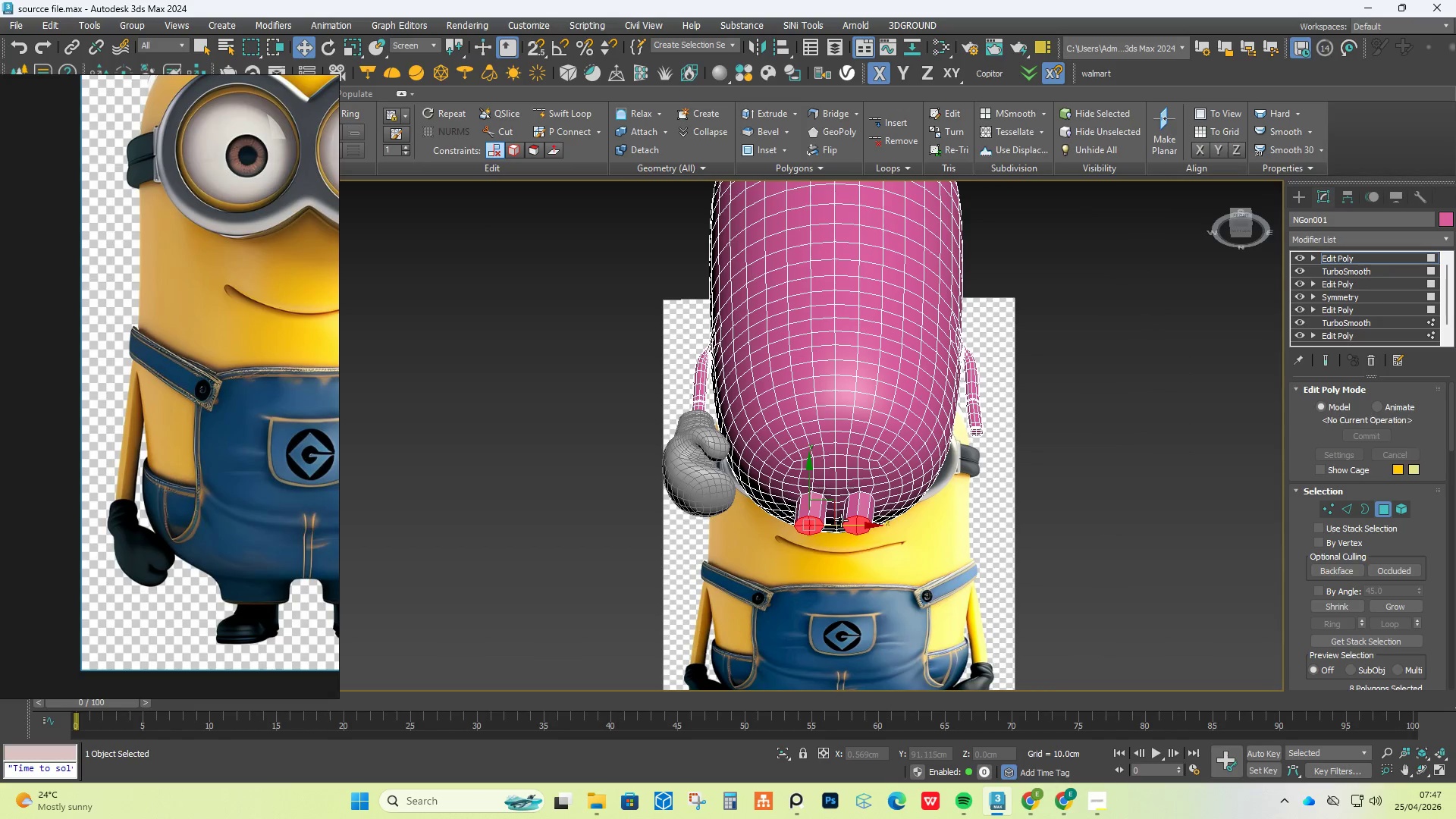 
key(Control+Z)
 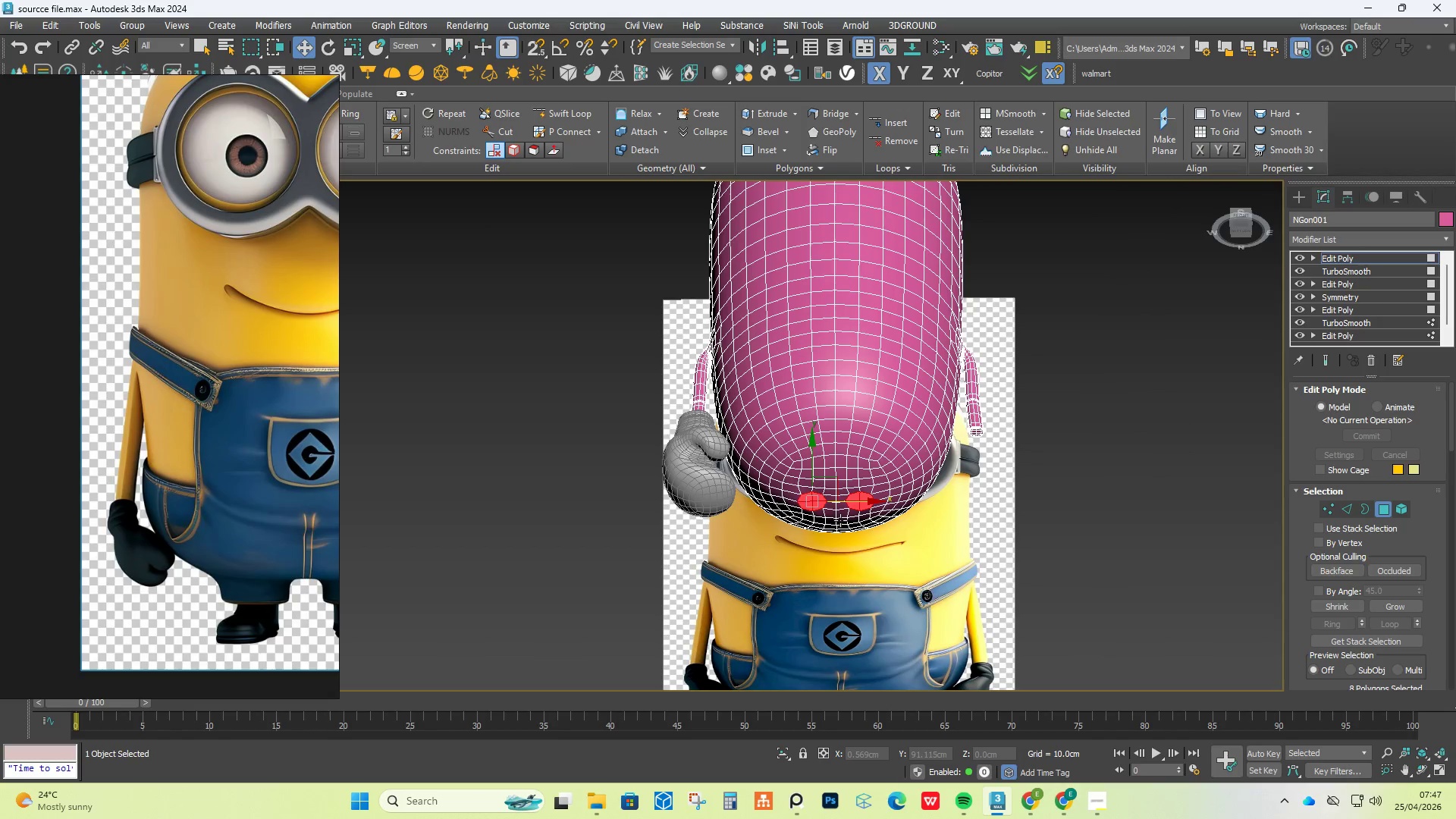 
key(Control+Z)
 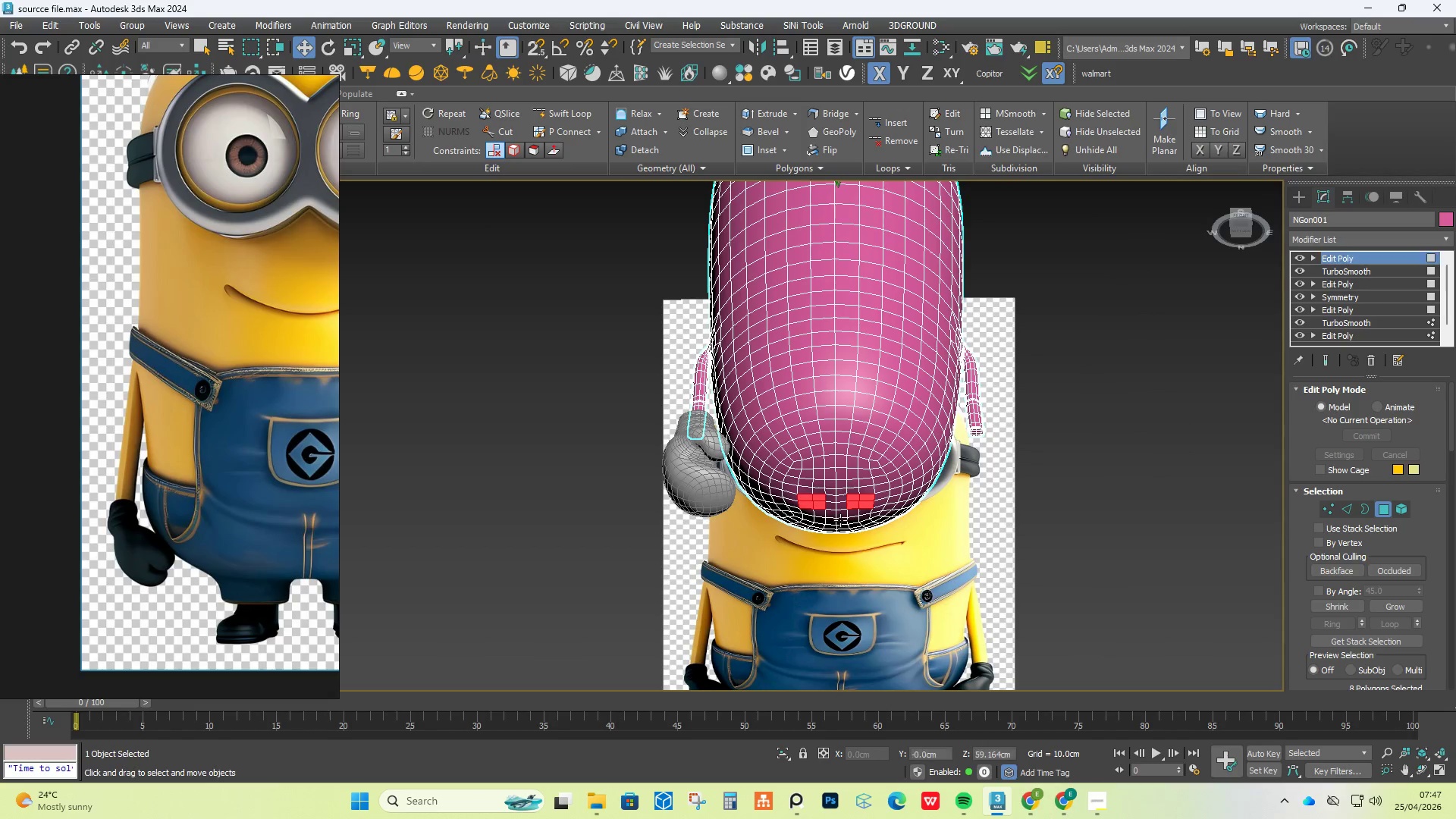 
key(Control+Z)
 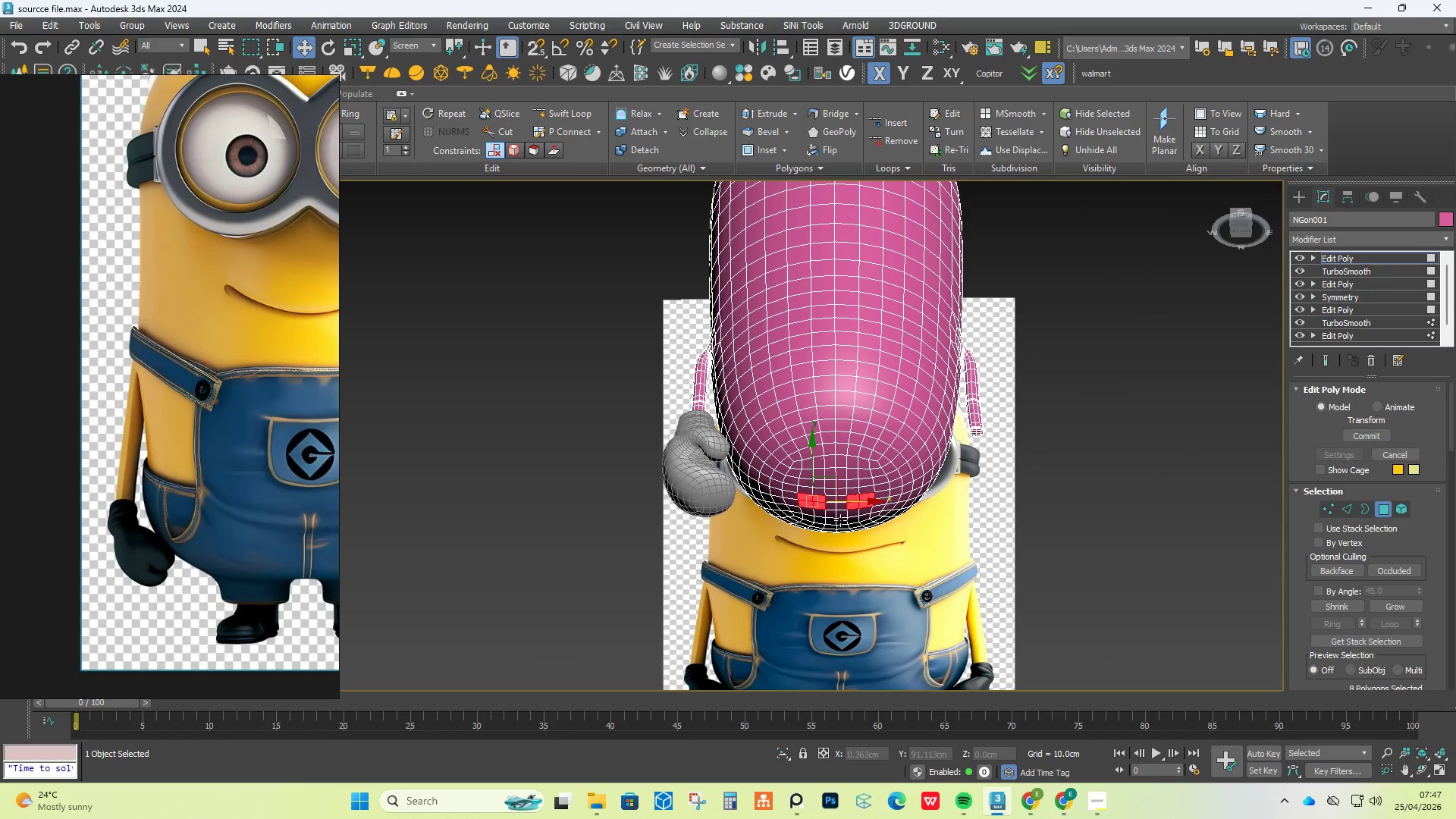 
scroll: coordinate [904, 453], scroll_direction: up, amount: 6.0
 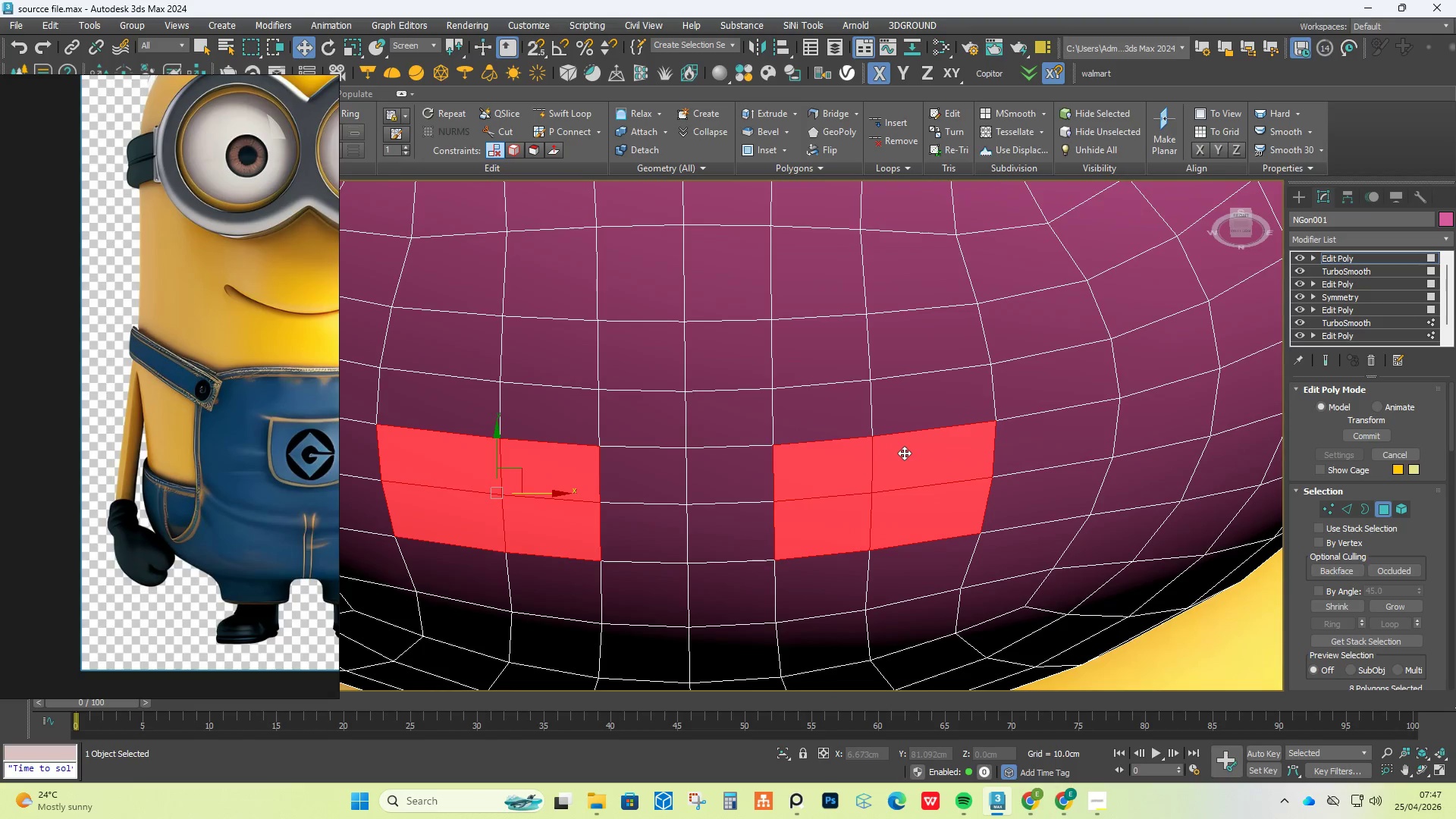 
key(Control+Z)
 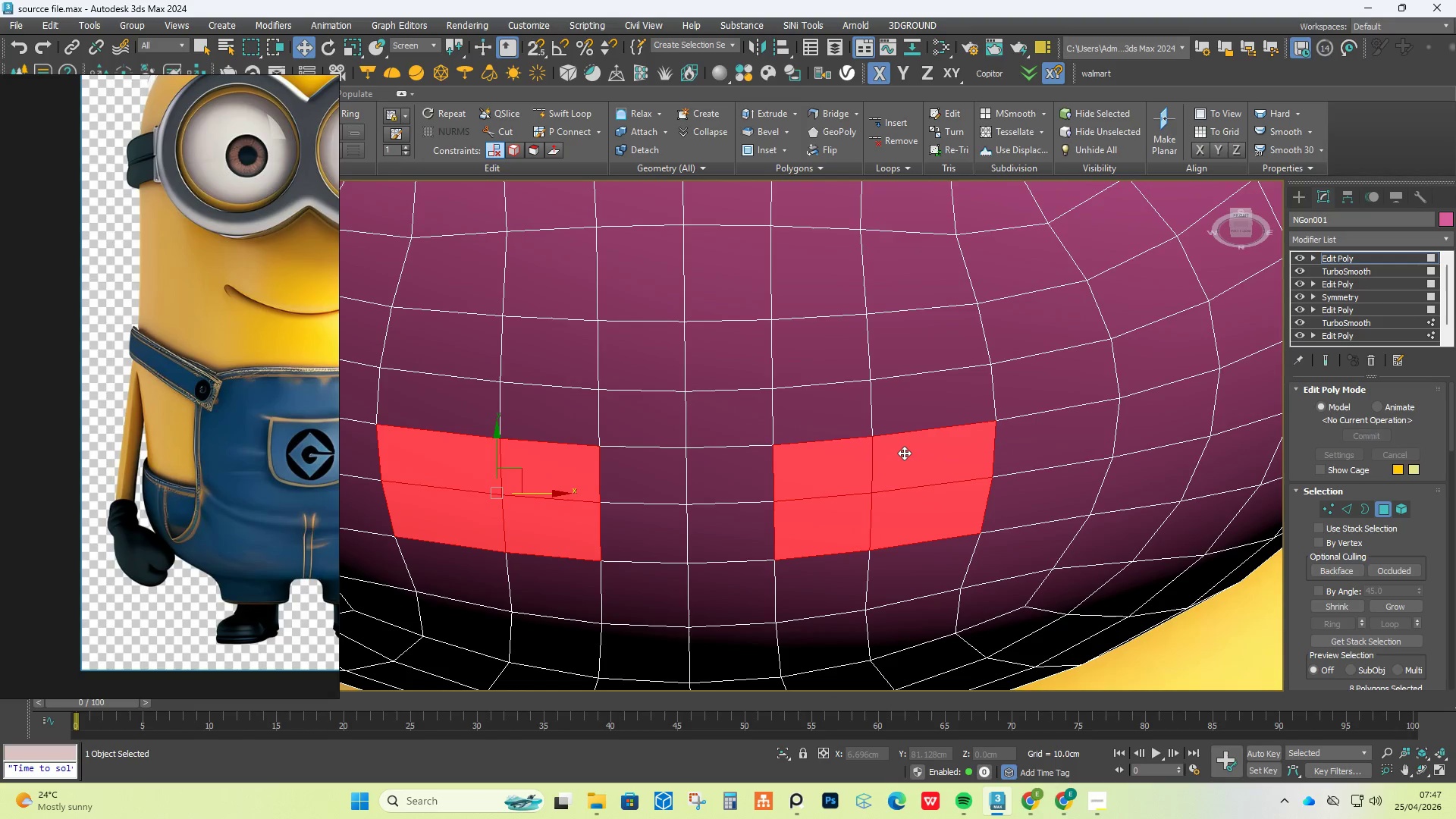 
key(Control+Z)
 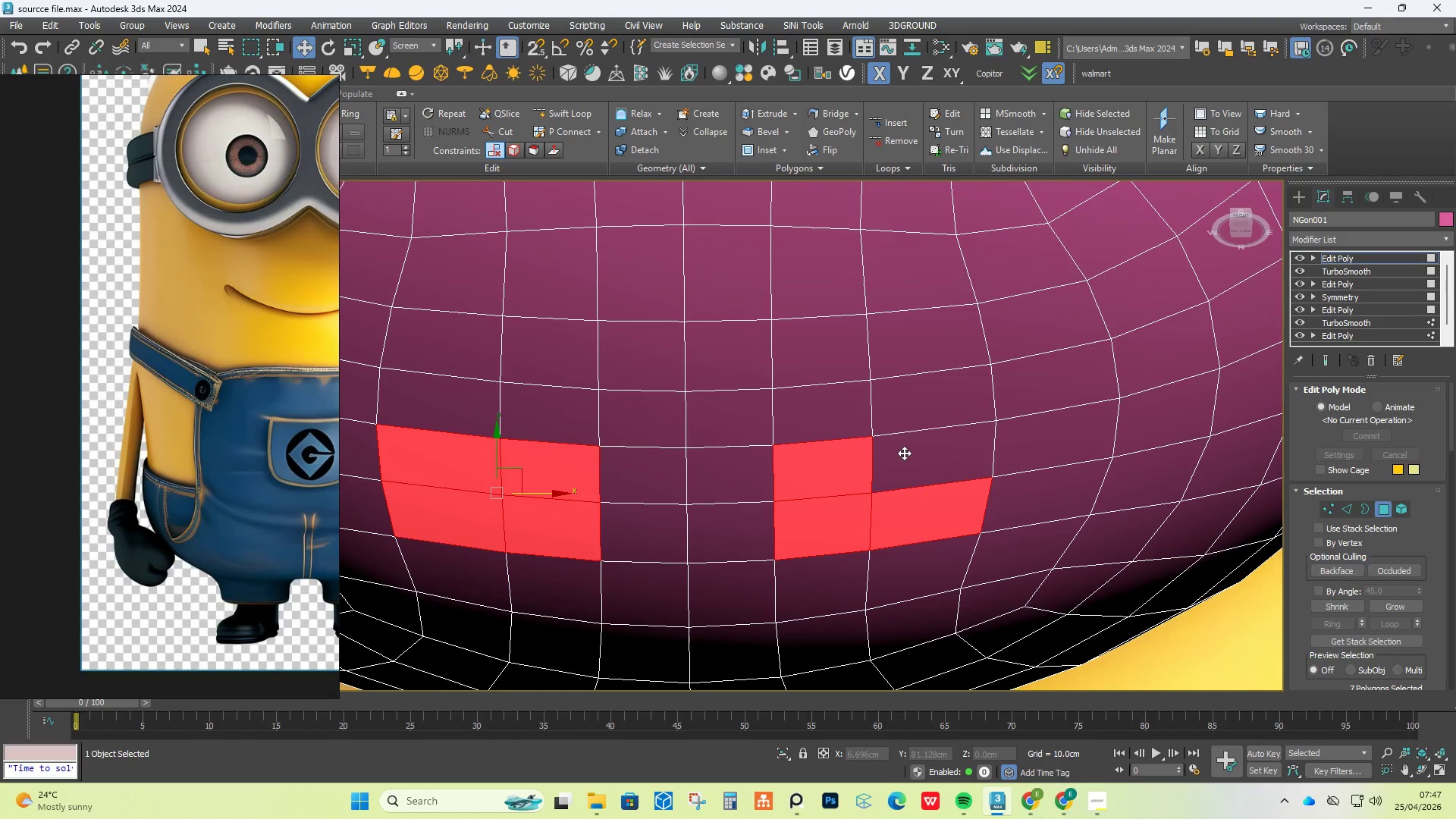 
key(Control+Z)
 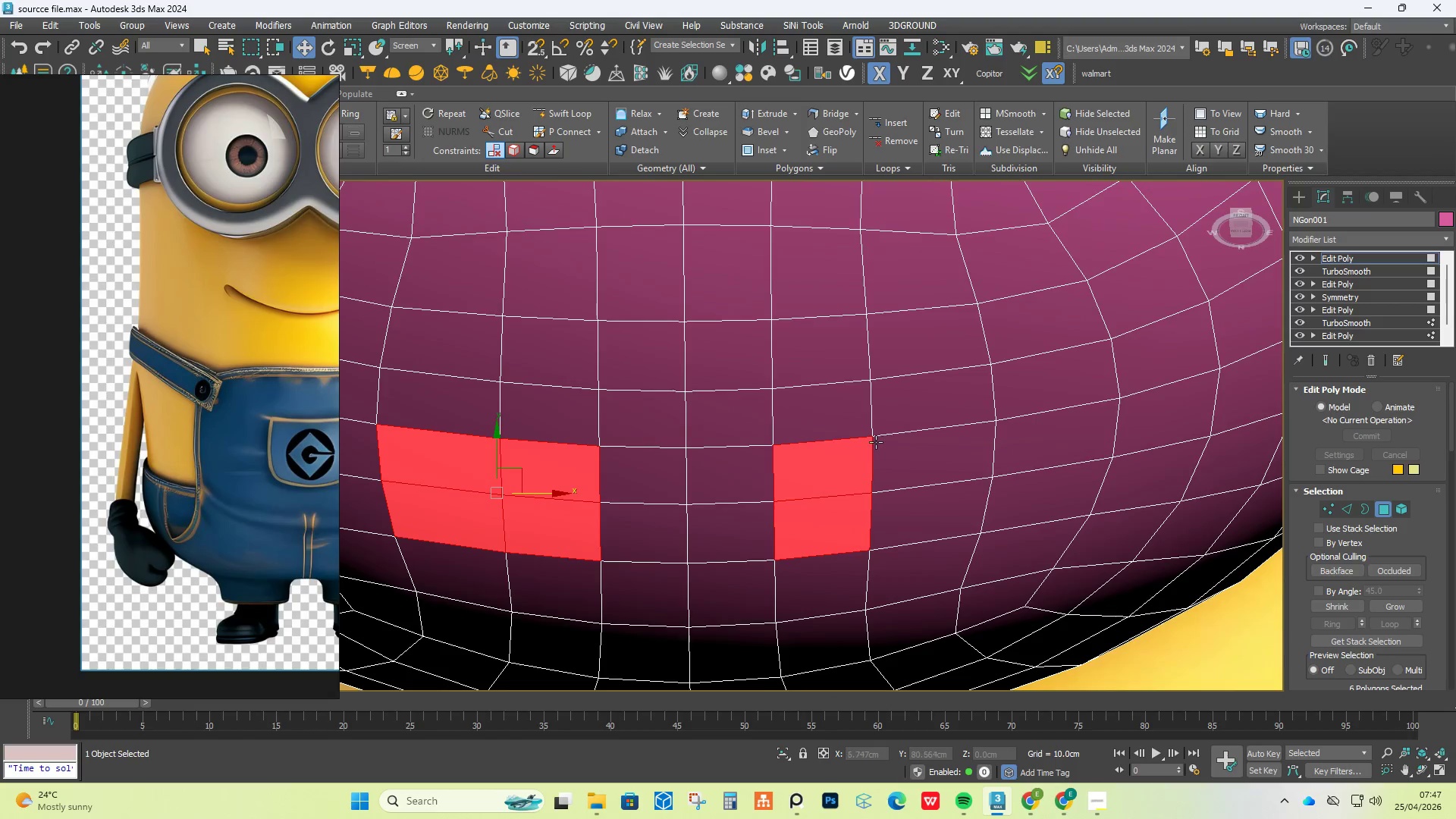 
hold_key(key=ControlLeft, duration=2.84)
left_click([909, 460])
 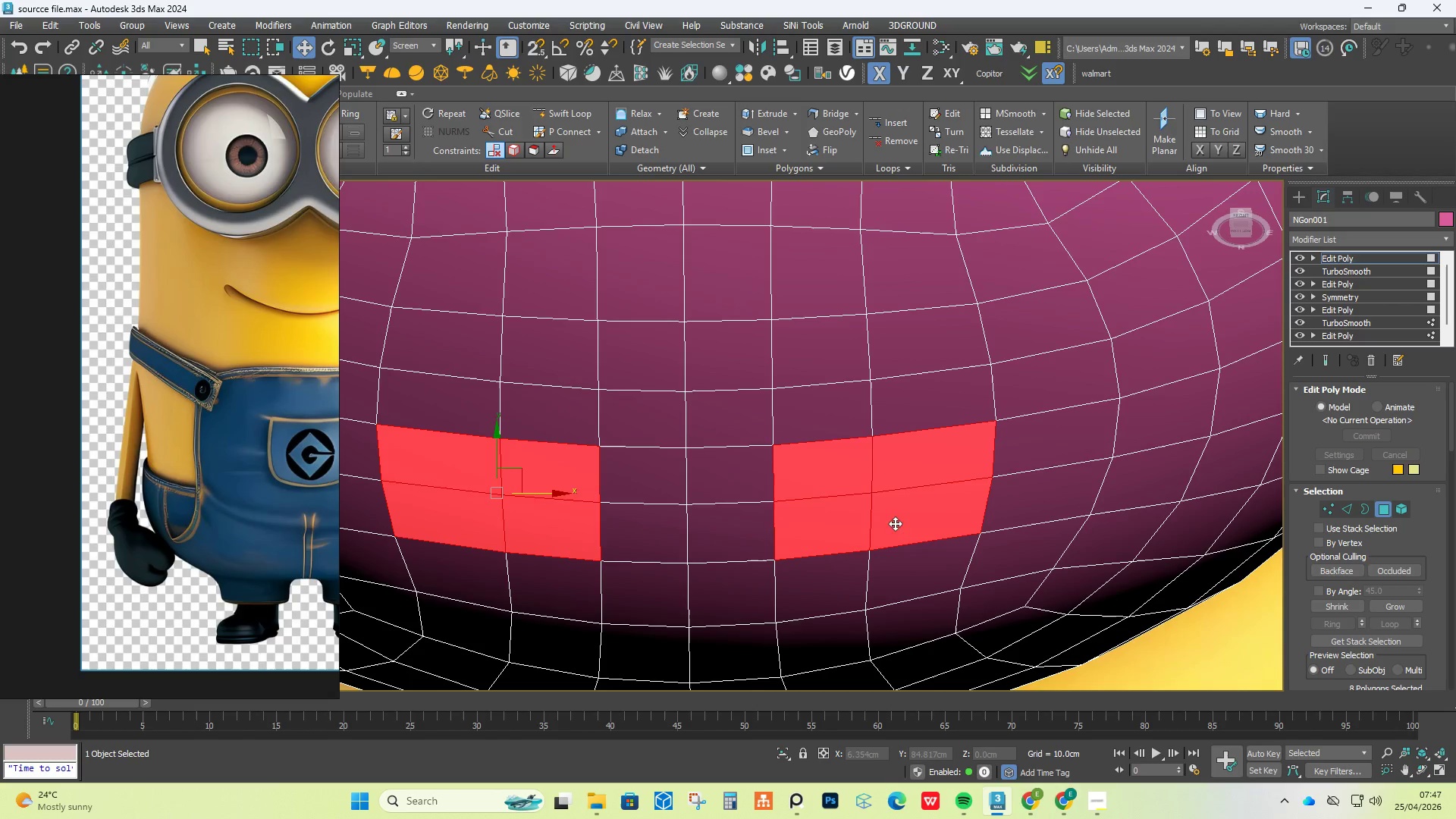 
double_click([916, 410])
 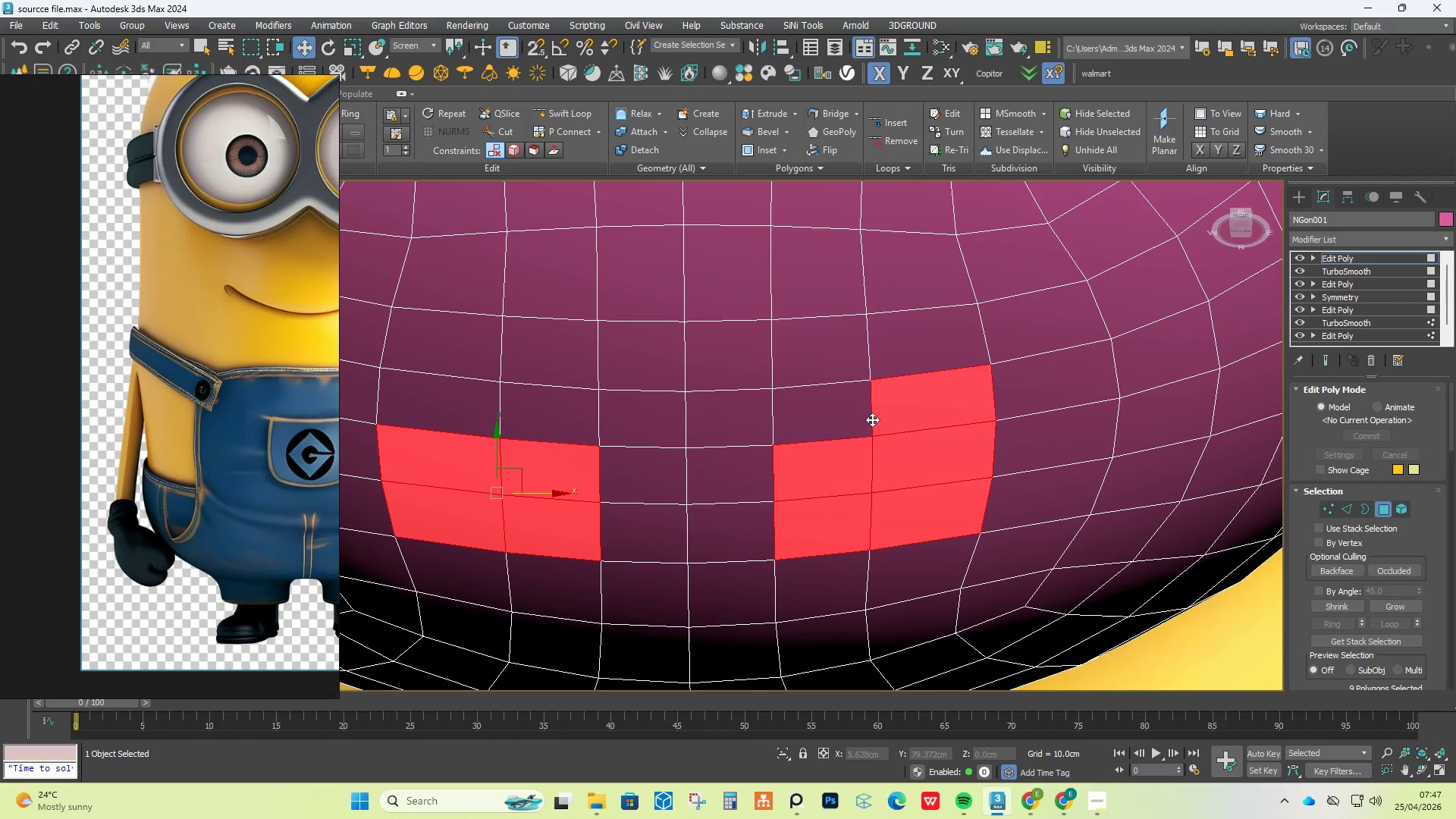 
left_click([824, 419])
 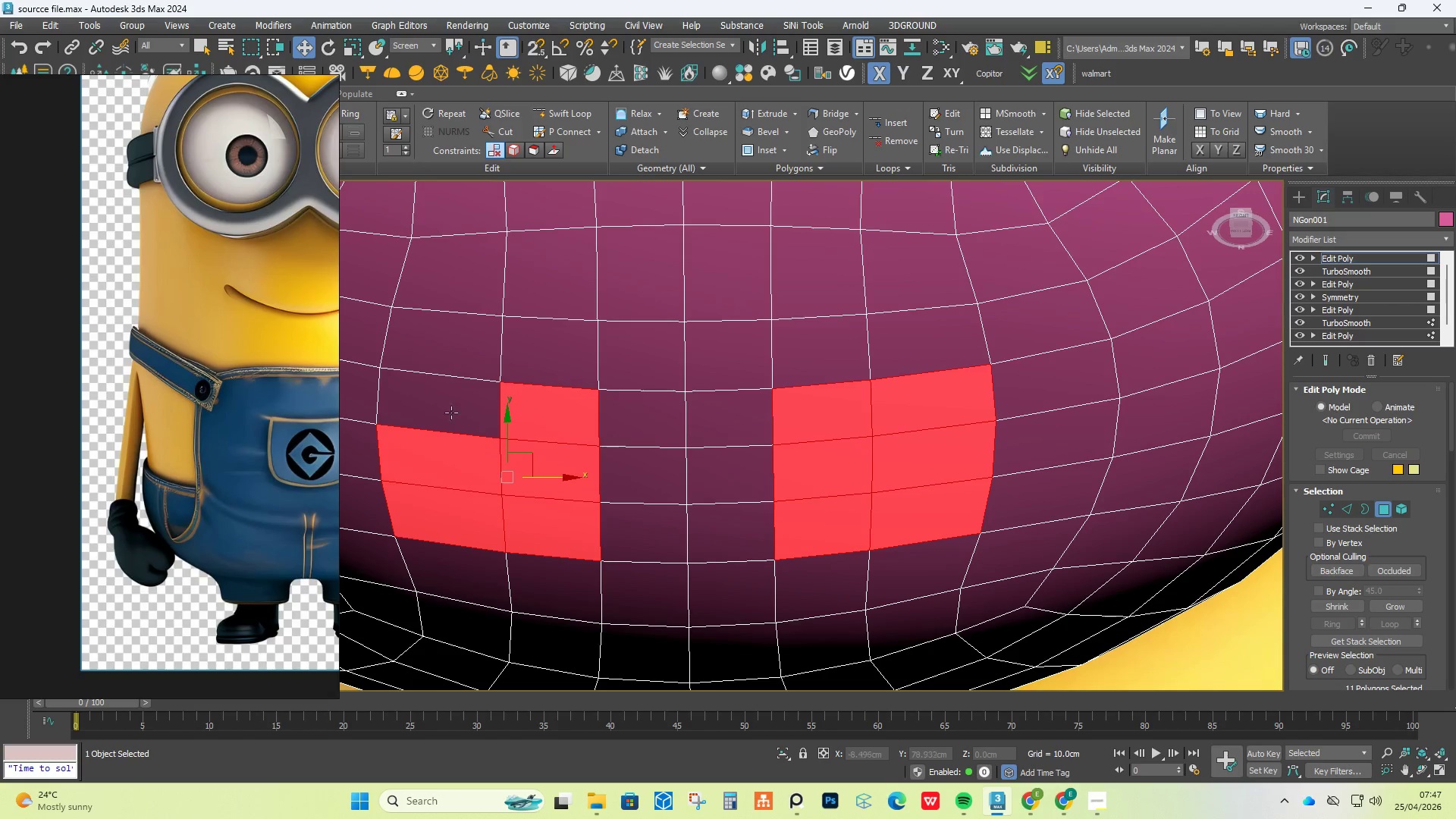 
triple_click([443, 407])
 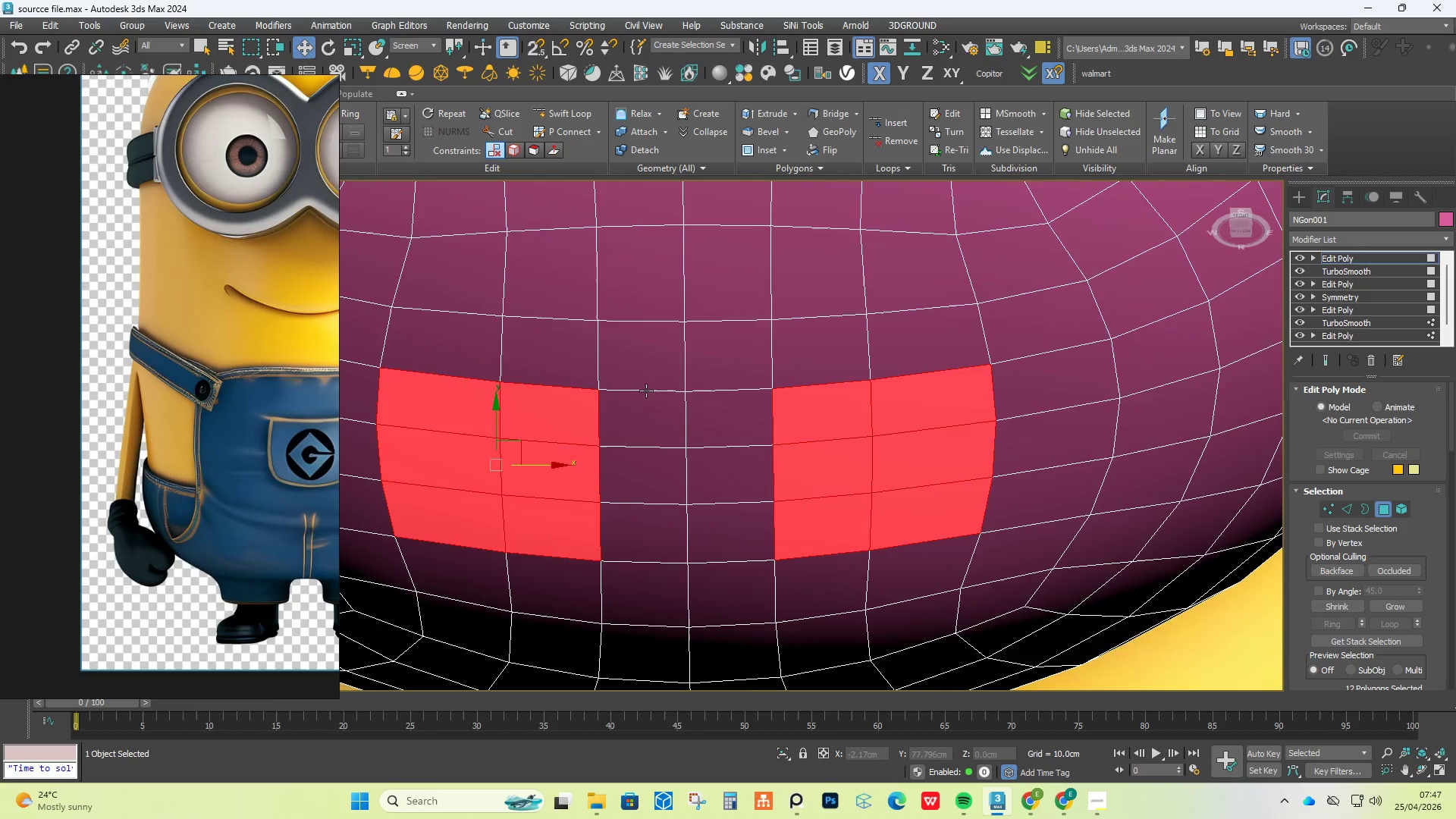 
scroll: coordinate [652, 391], scroll_direction: down, amount: 3.0
 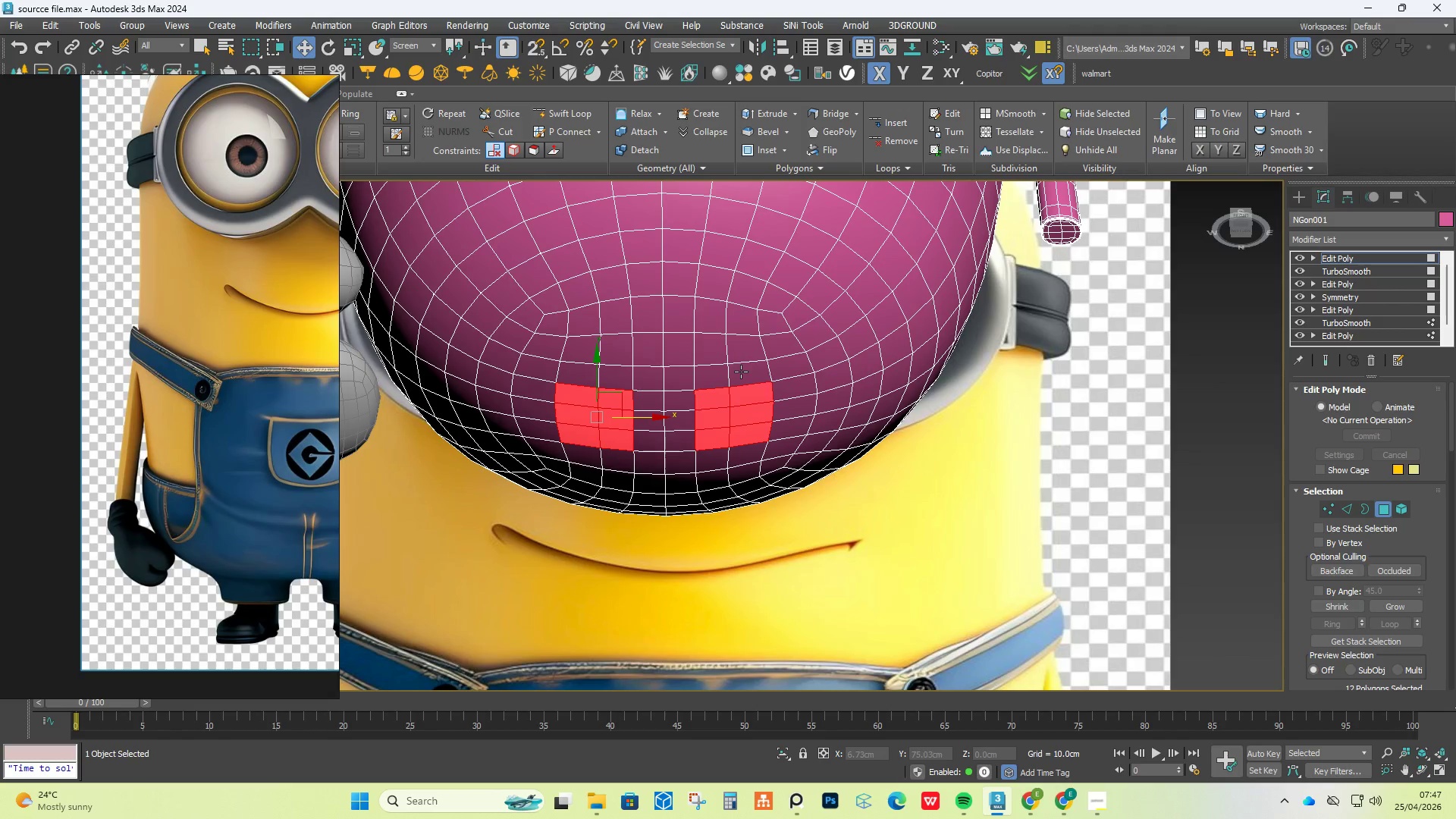 
hold_key(key=AltLeft, duration=1.94)
 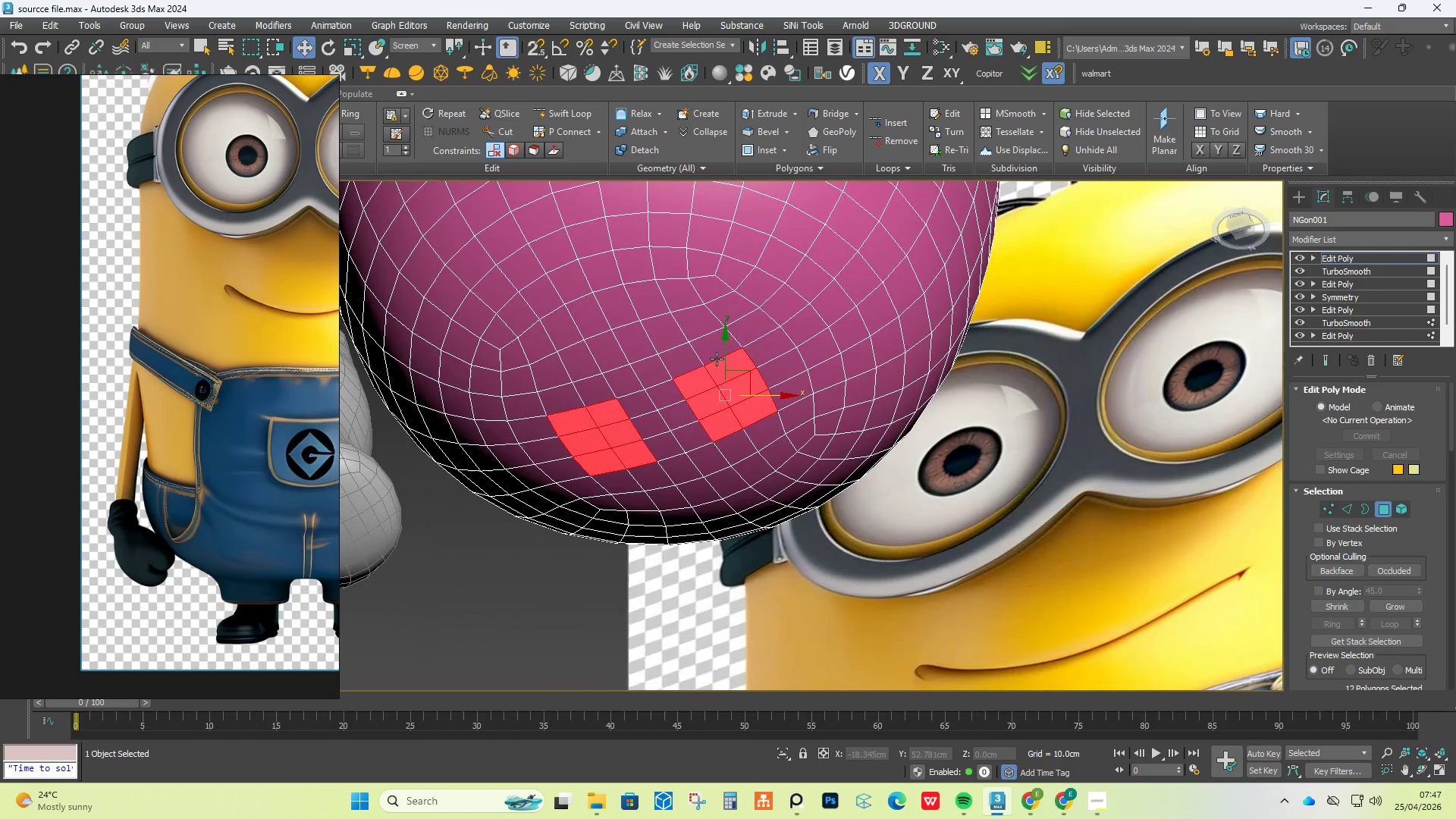 
hold_key(key=ControlLeft, duration=1.81)
double_click([683, 362])
 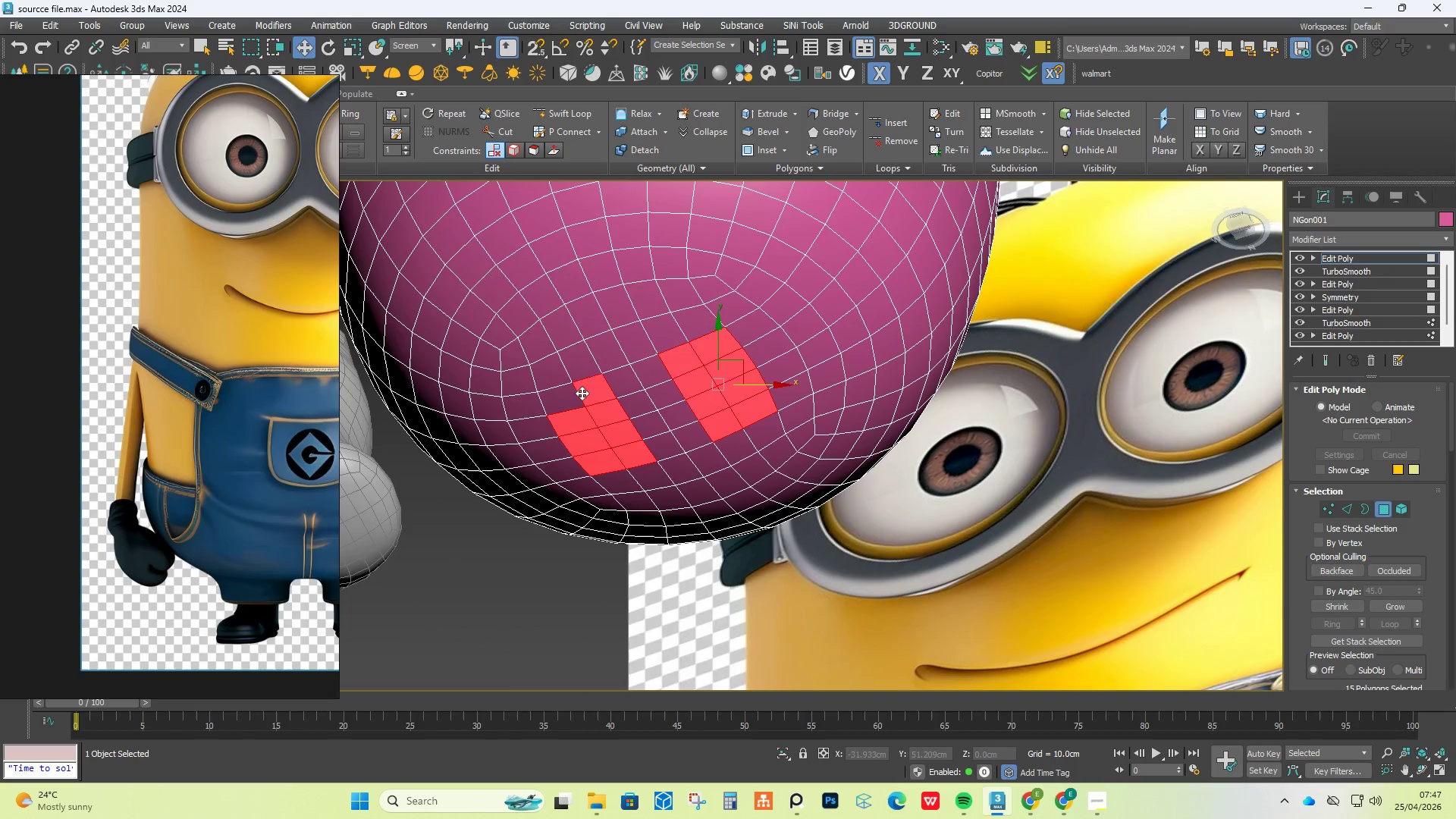 
double_click([570, 402])
 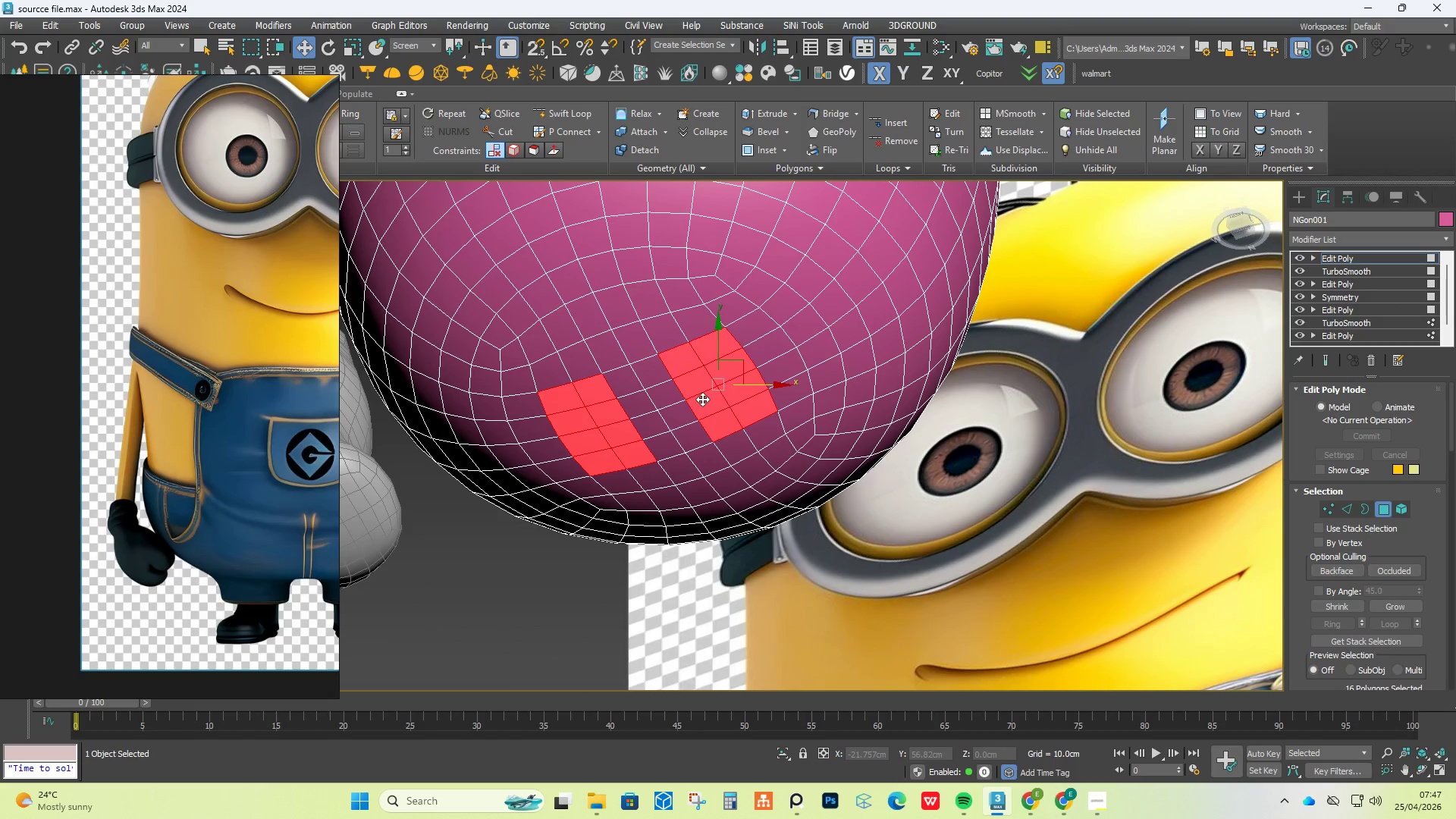 
key(R)
 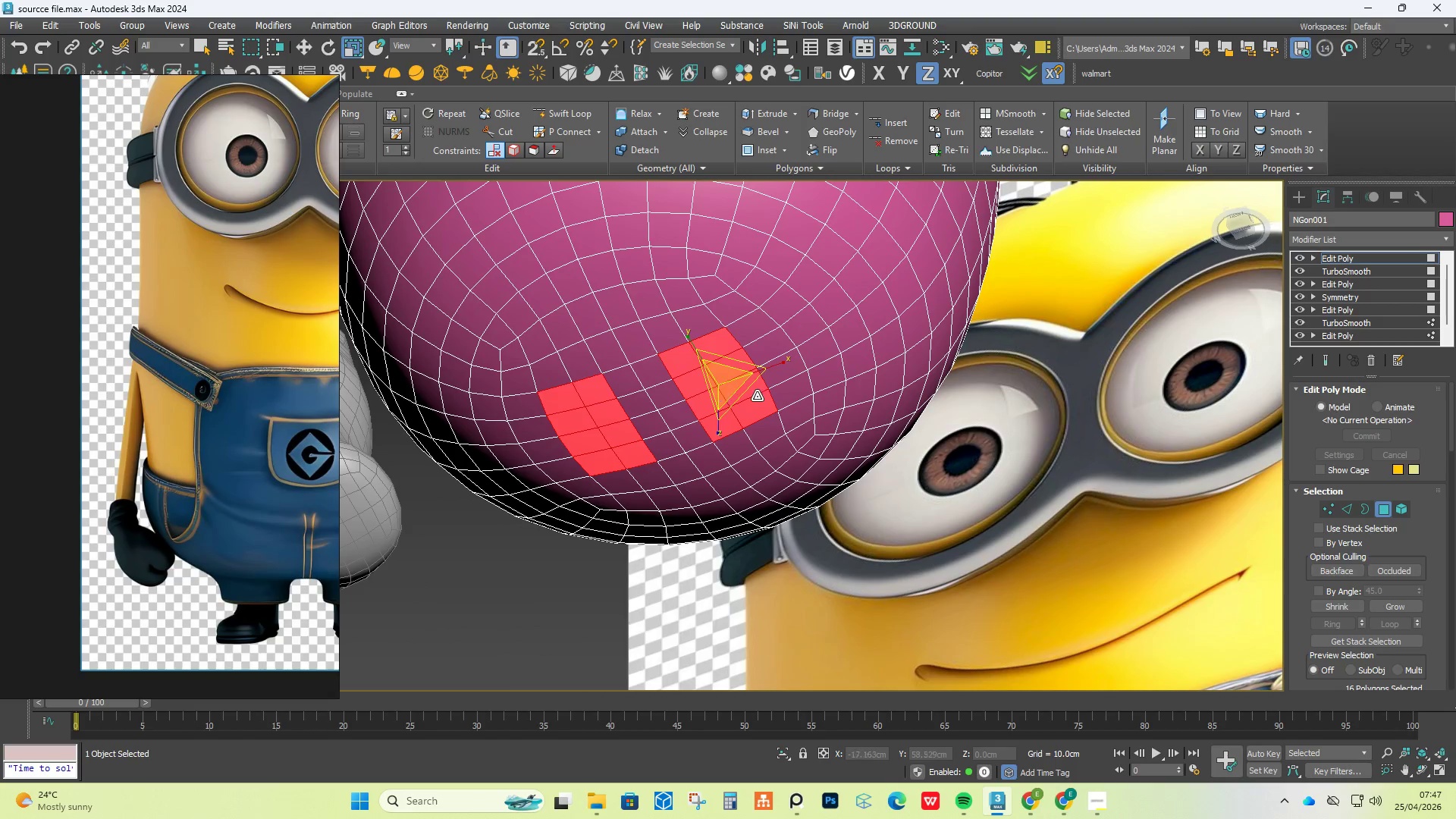 
hold_key(key=AltLeft, duration=0.62)
 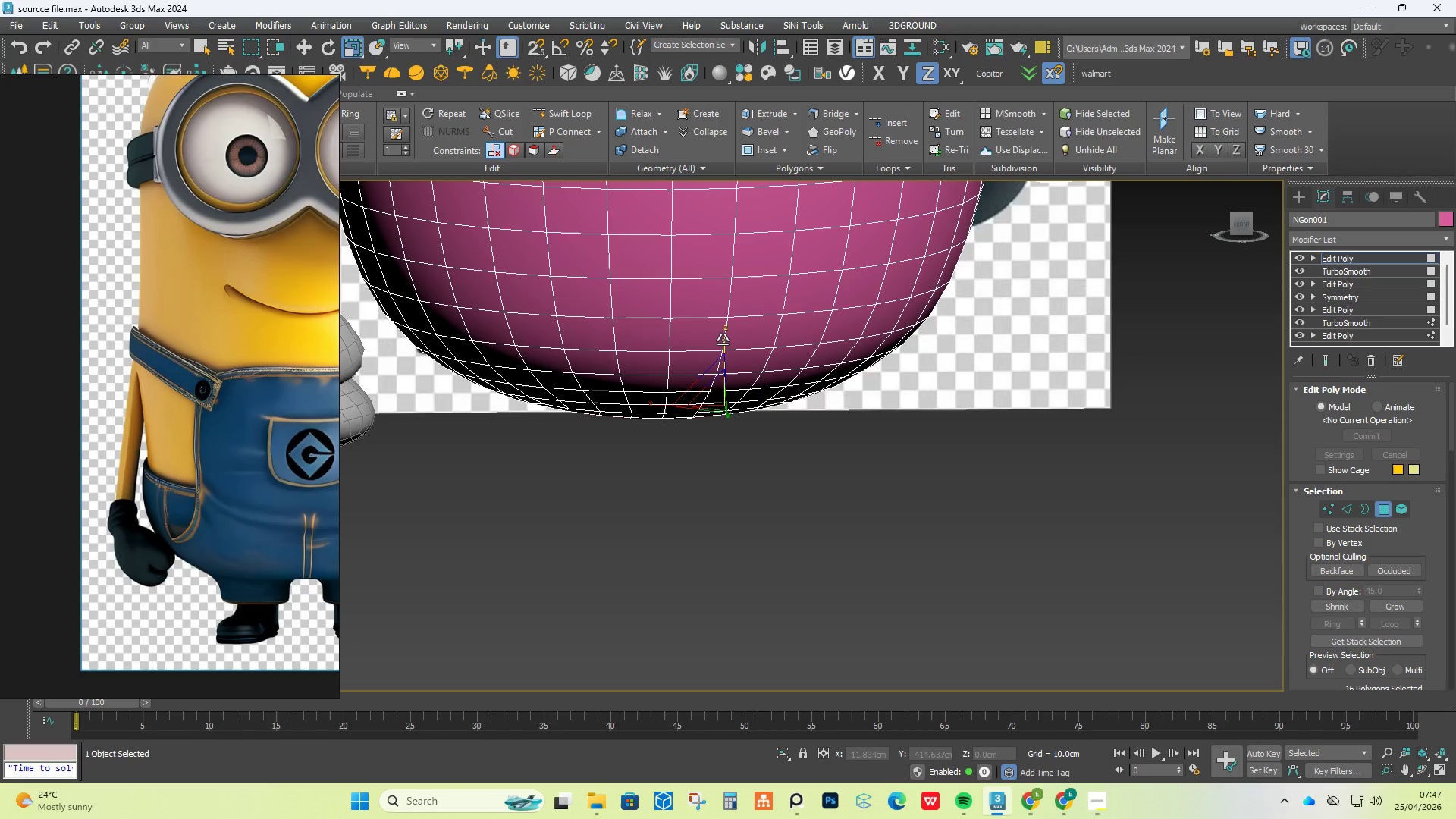 
left_click_drag(start_coordinate=[723, 337], to_coordinate=[469, 310])
 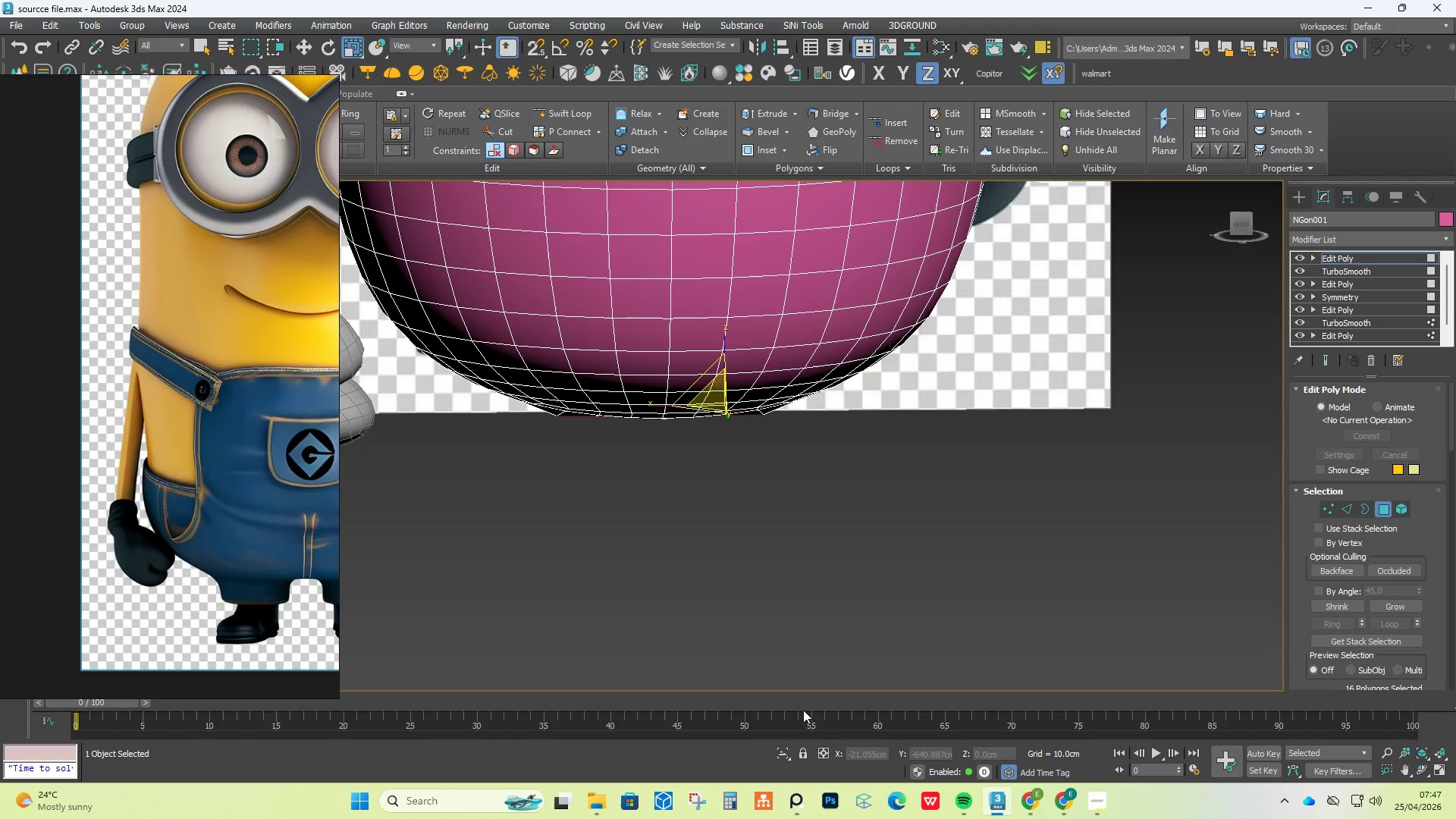 
hold_key(key=AltLeft, duration=0.69)
 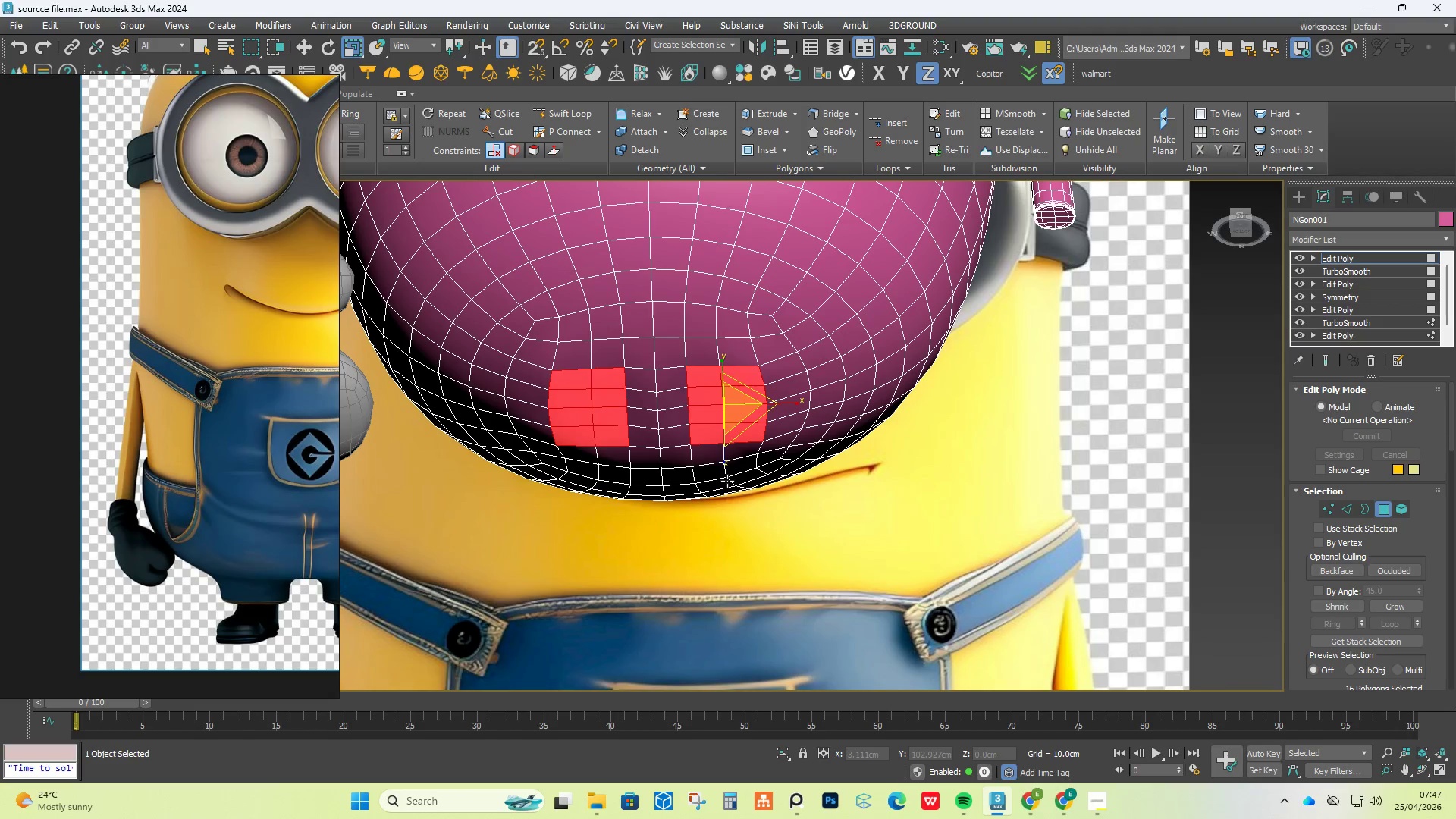 
type(xregu)
 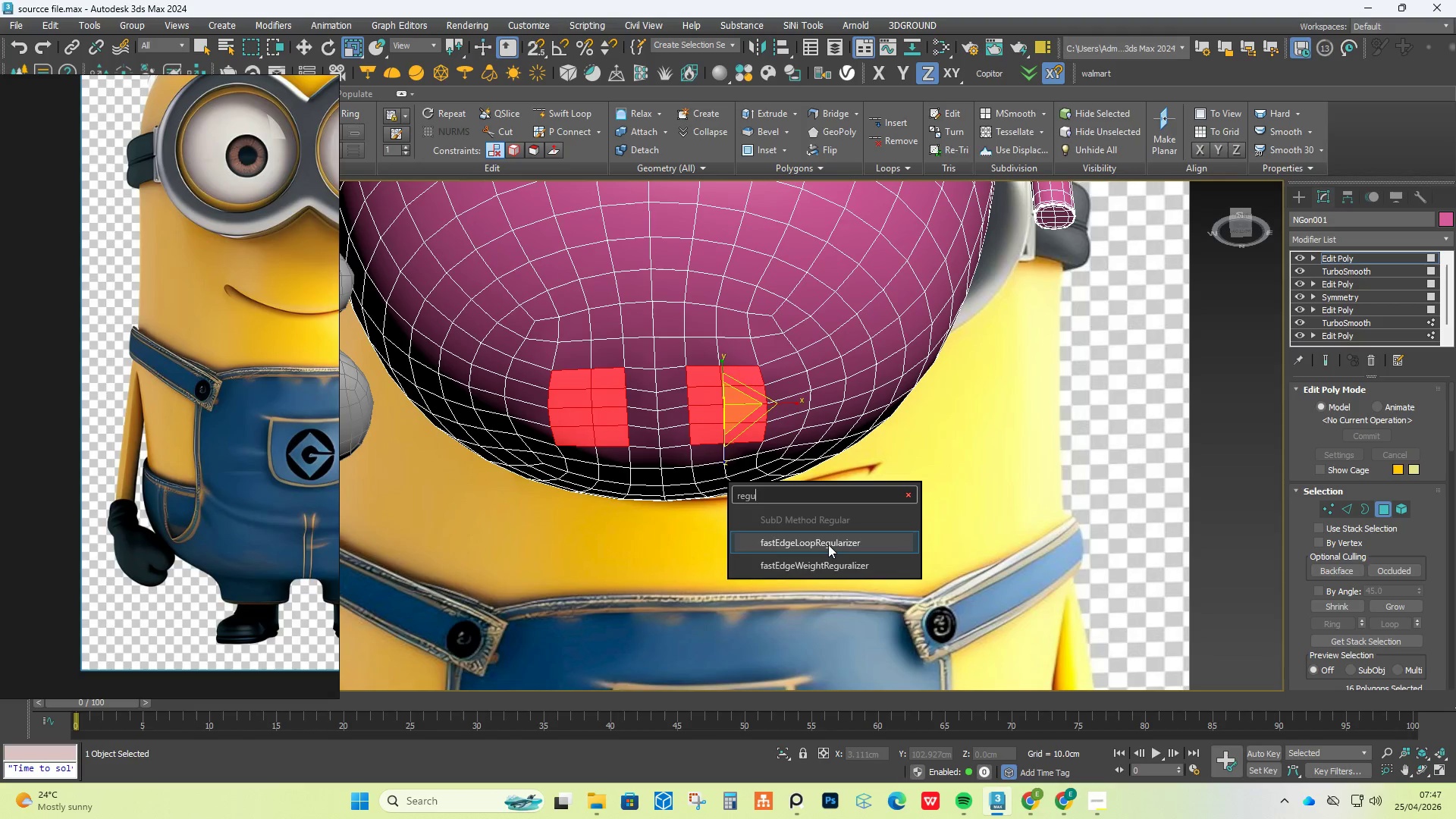 
left_click([828, 548])
 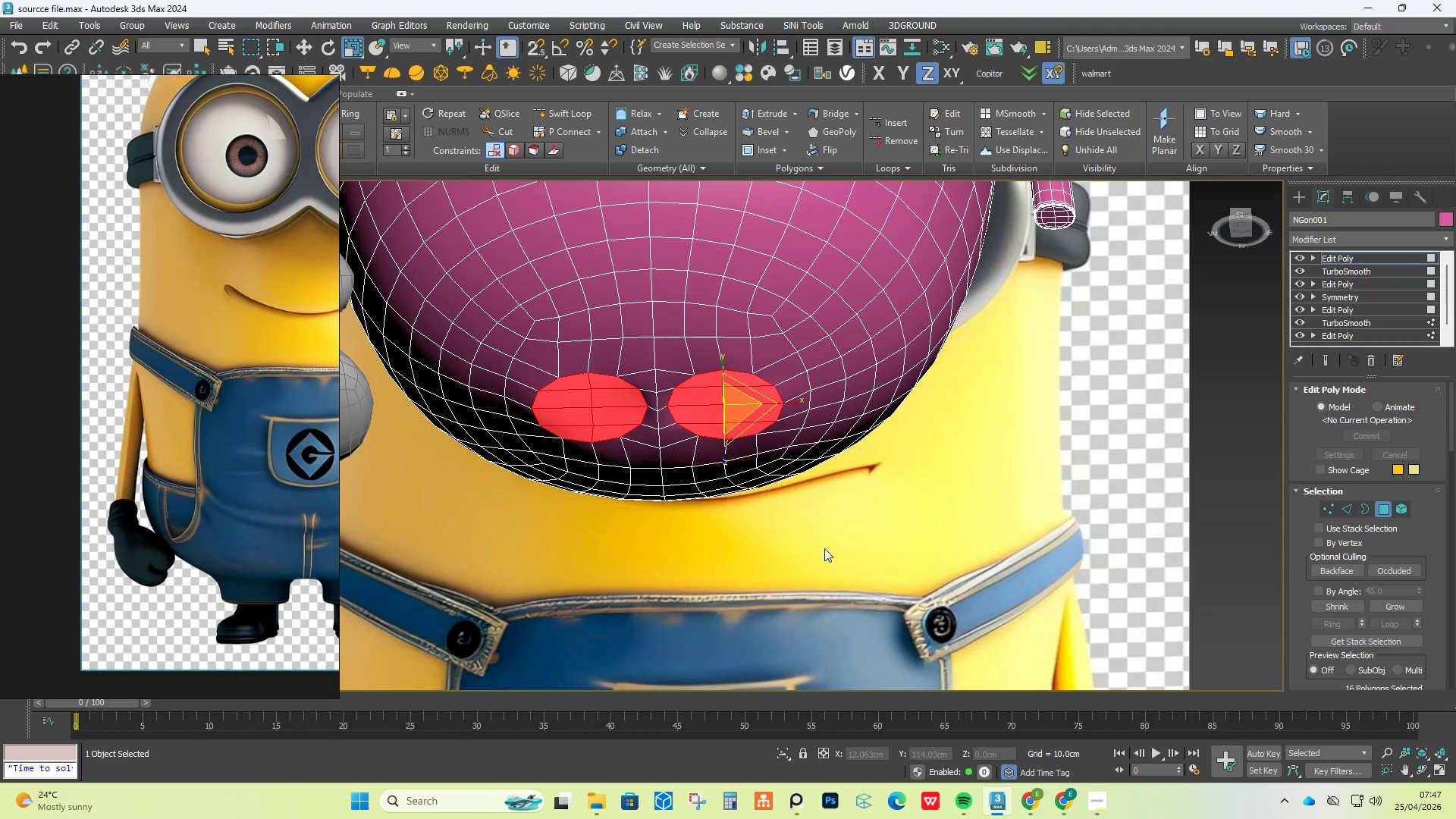 
hold_key(key=AltLeft, duration=1.52)
 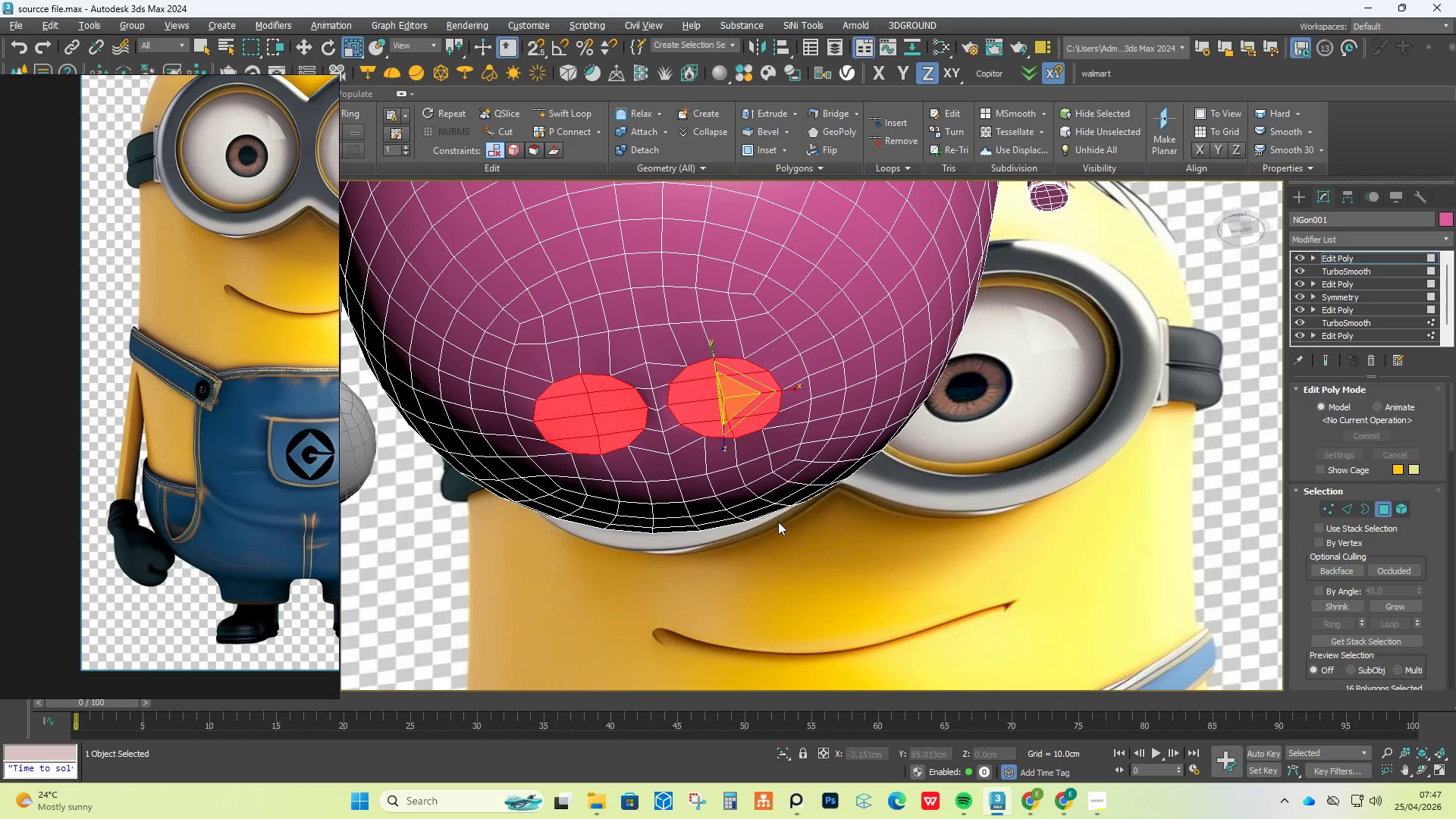 
key(W)
 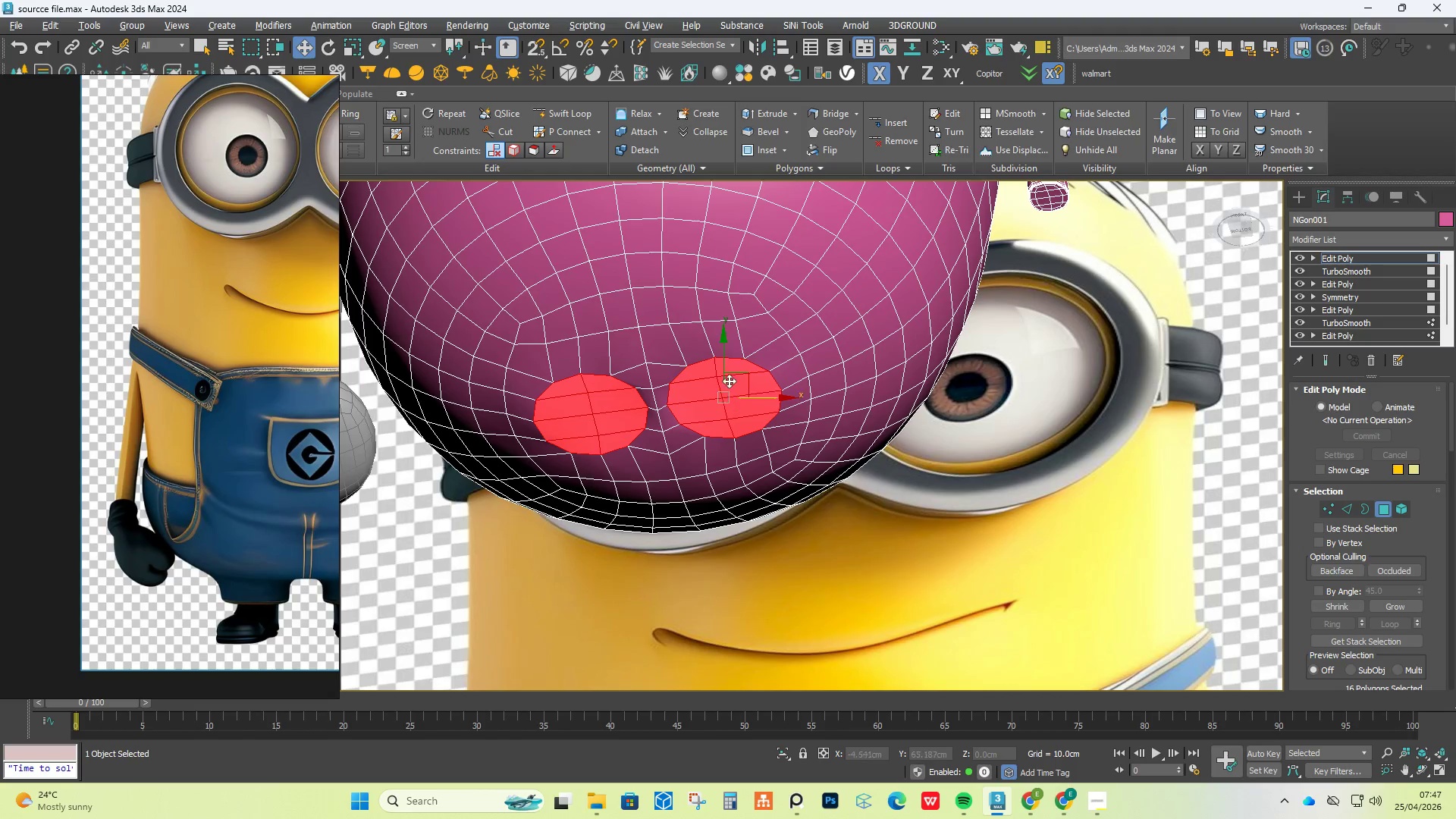 
hold_key(key=ShiftLeft, duration=0.34)
 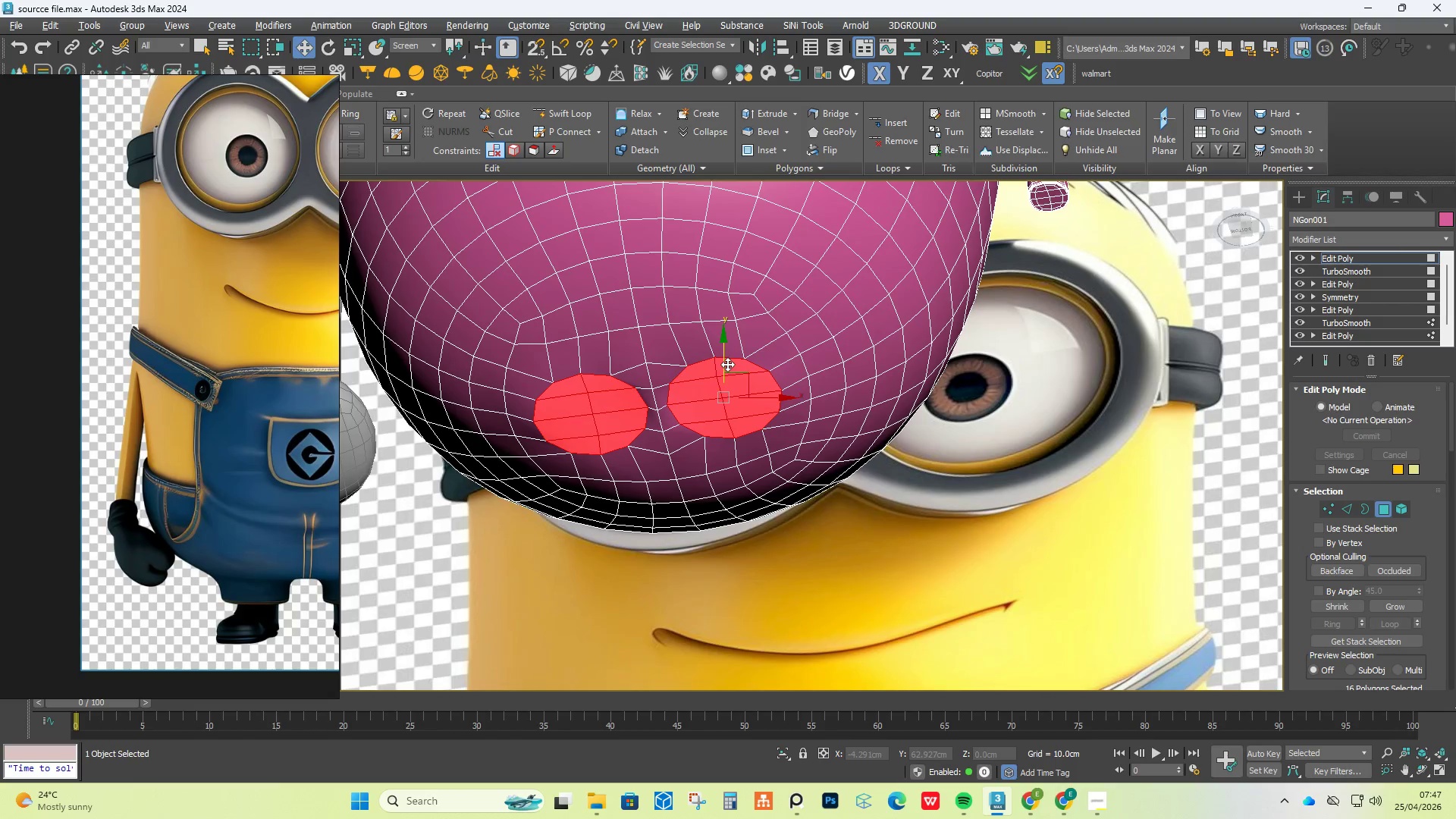 
hold_key(key=AltLeft, duration=1.25)
 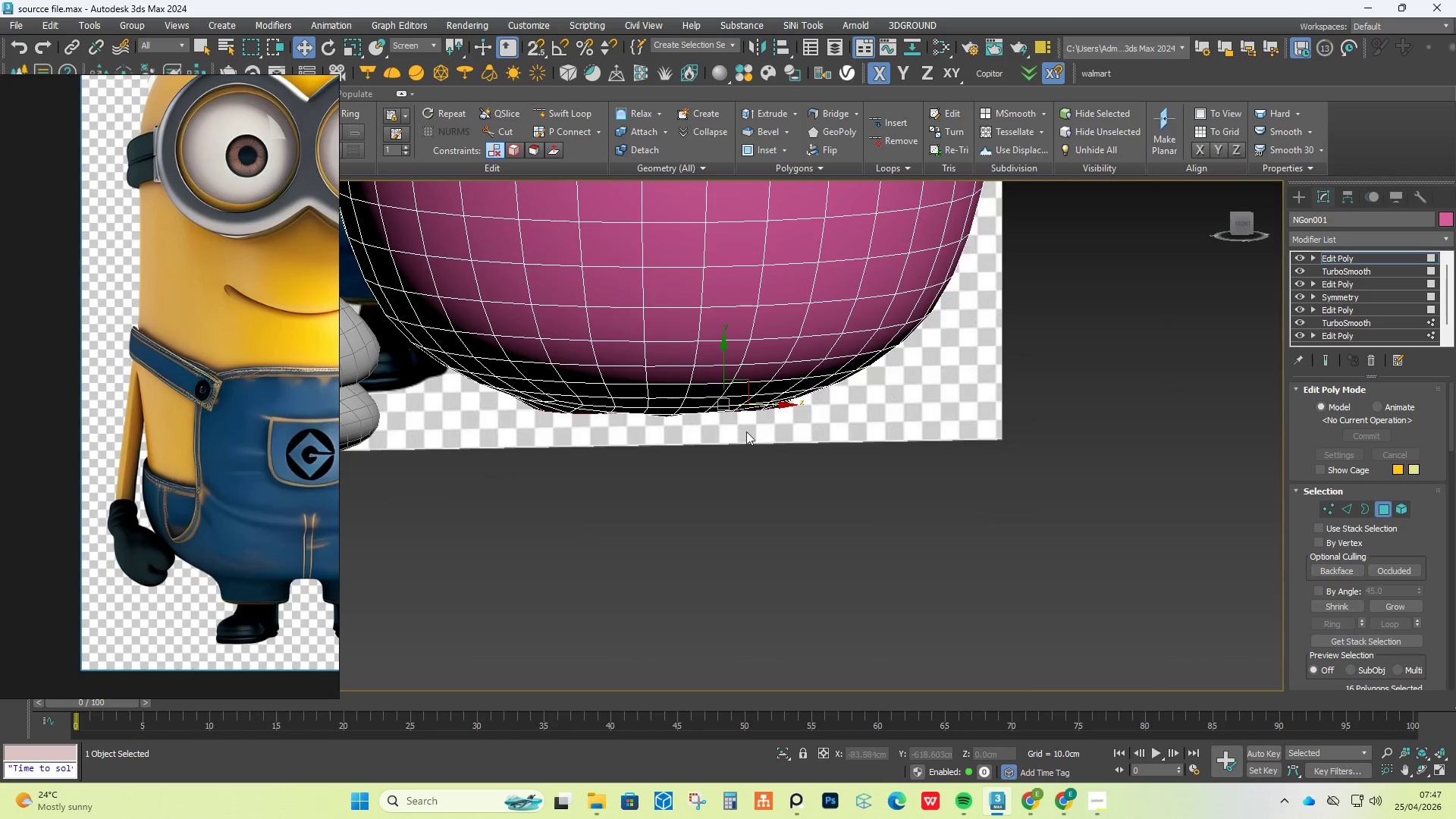 
hold_key(key=AltLeft, duration=0.42)
 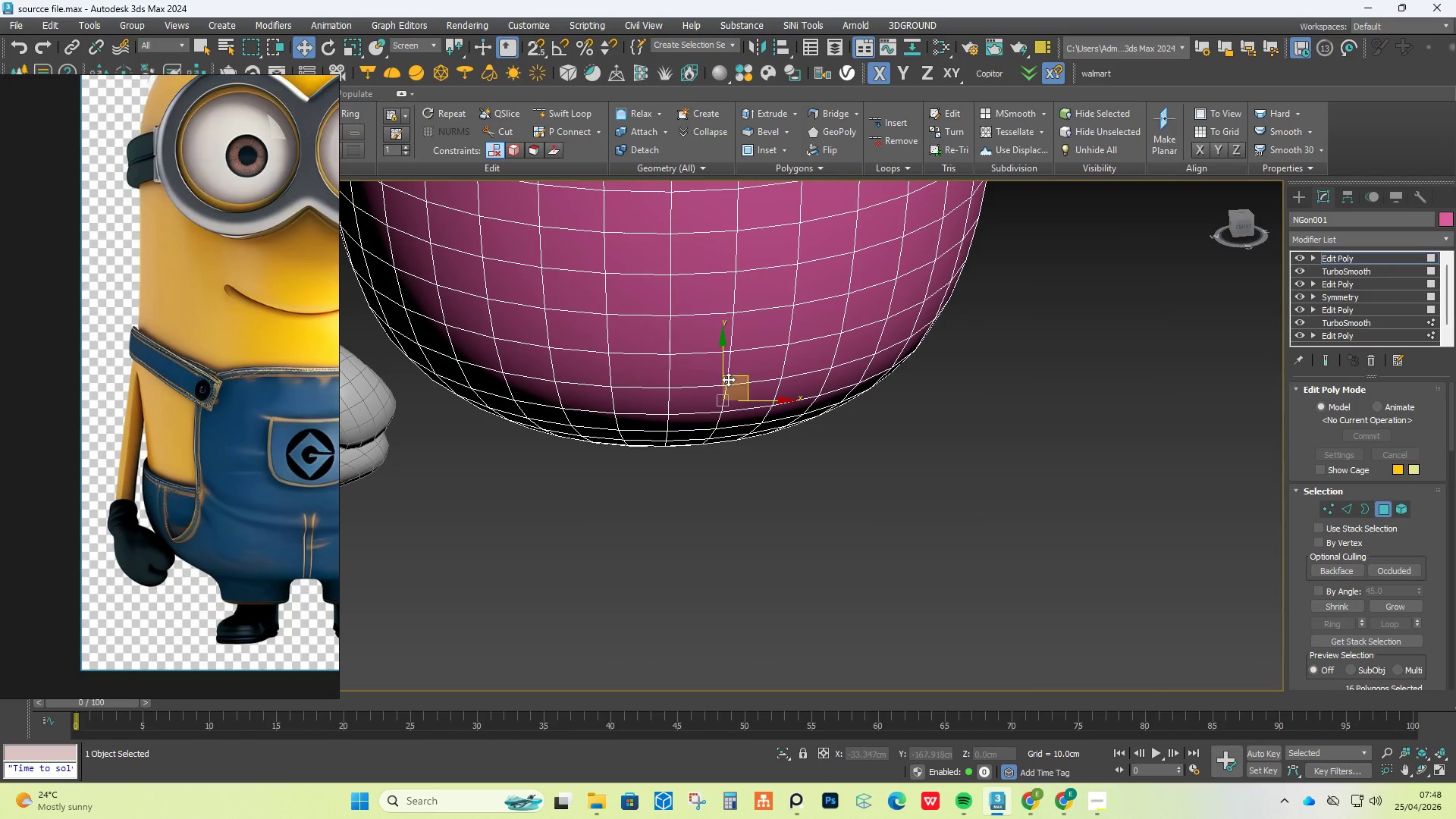 
hold_key(key=AltLeft, duration=0.75)
 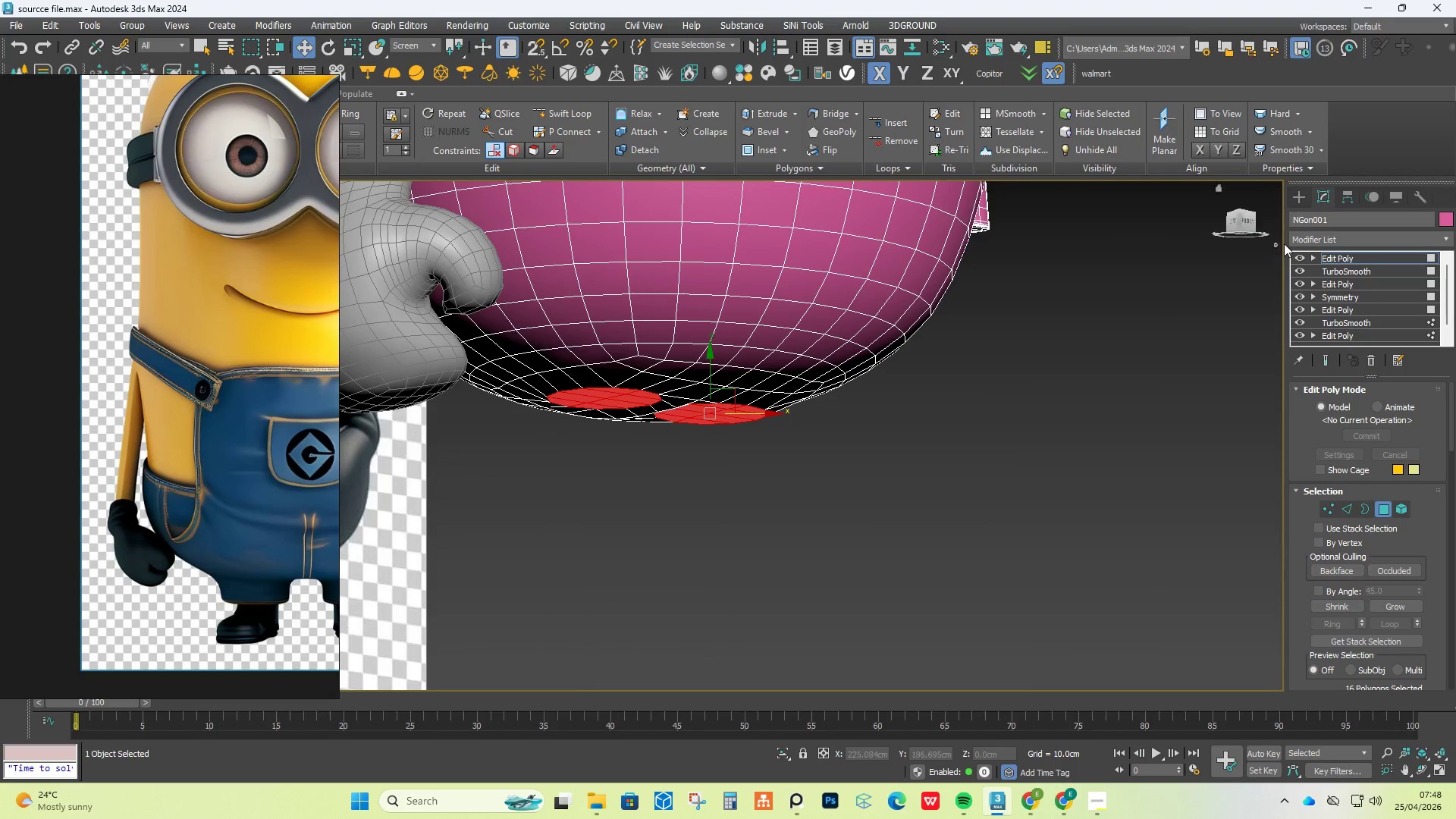 
hold_key(key=AltLeft, duration=0.48)
 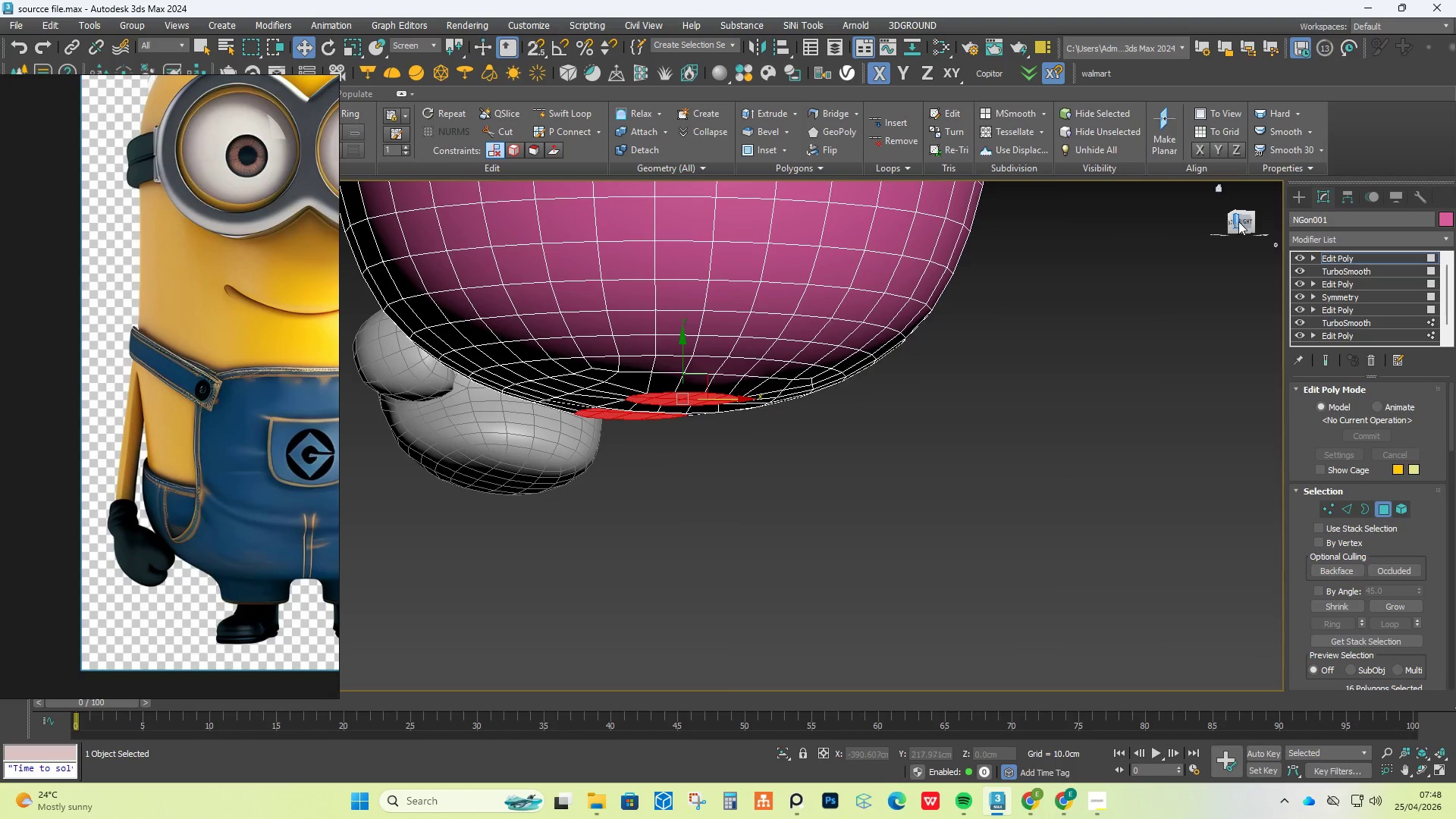 
left_click([1242, 219])
 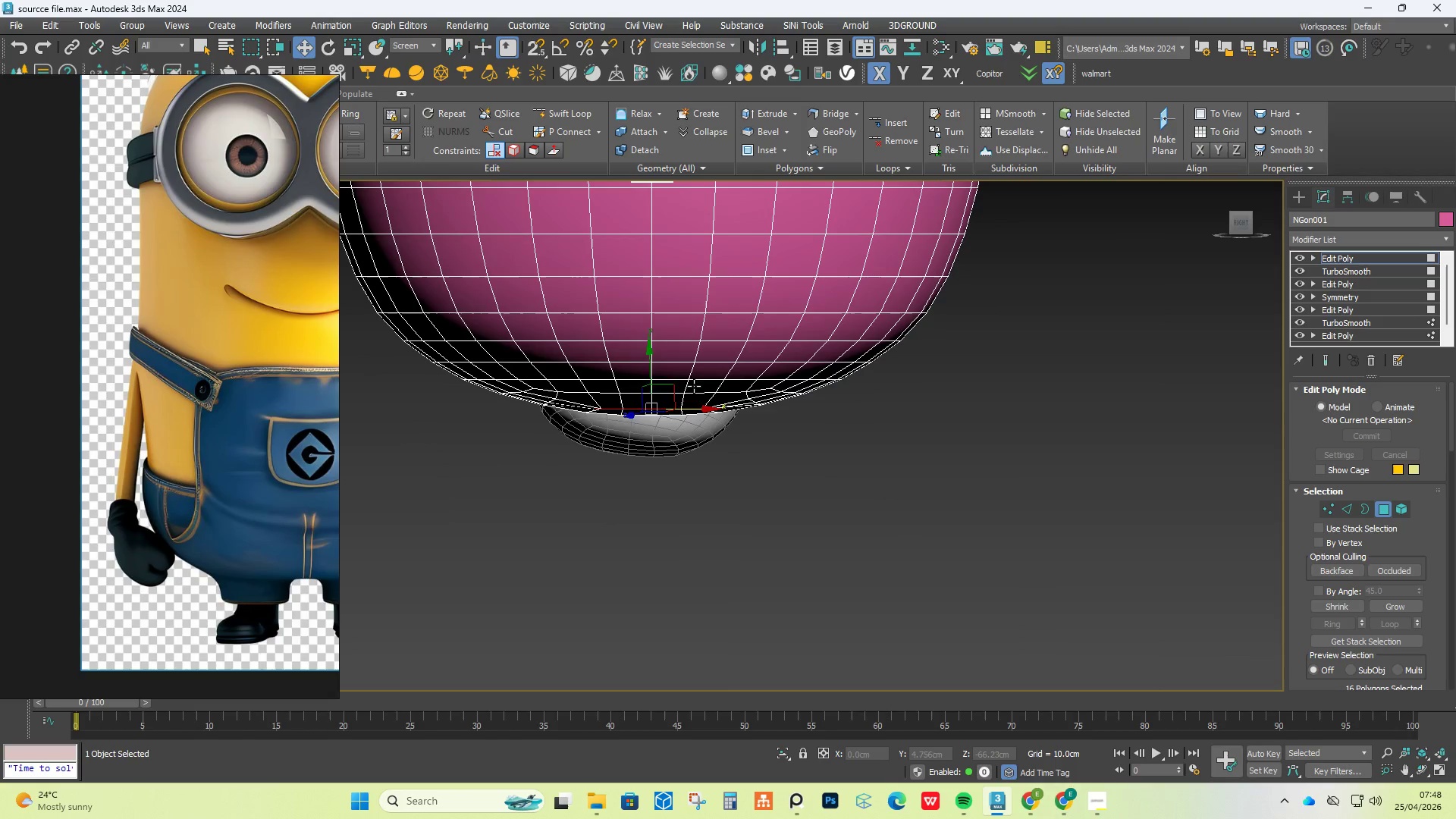 
hold_key(key=ShiftLeft, duration=1.61)
left_click_drag(start_coordinate=[654, 368], to_coordinate=[654, 555])
 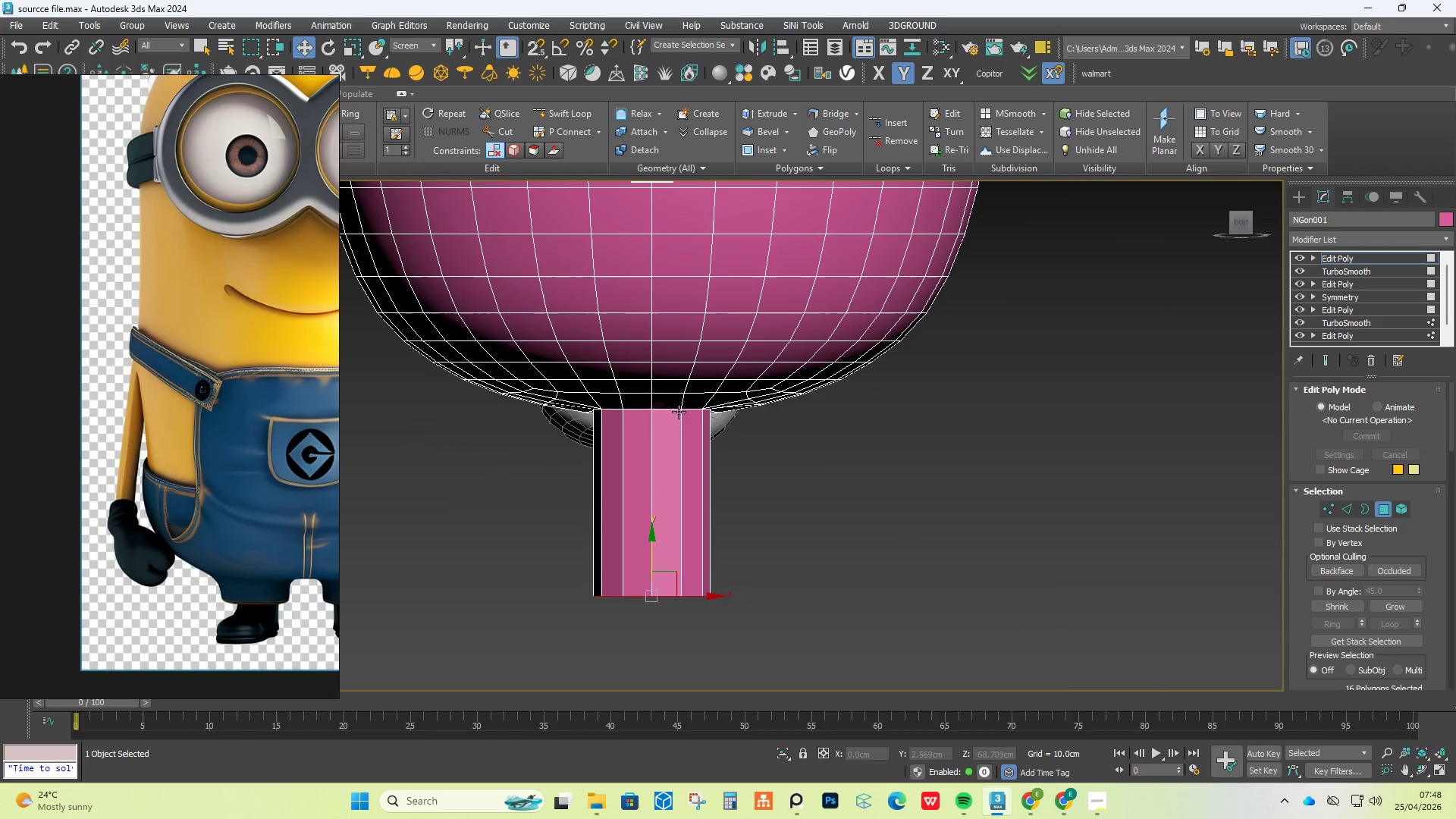 
hold_key(key=AltLeft, duration=1.47)
 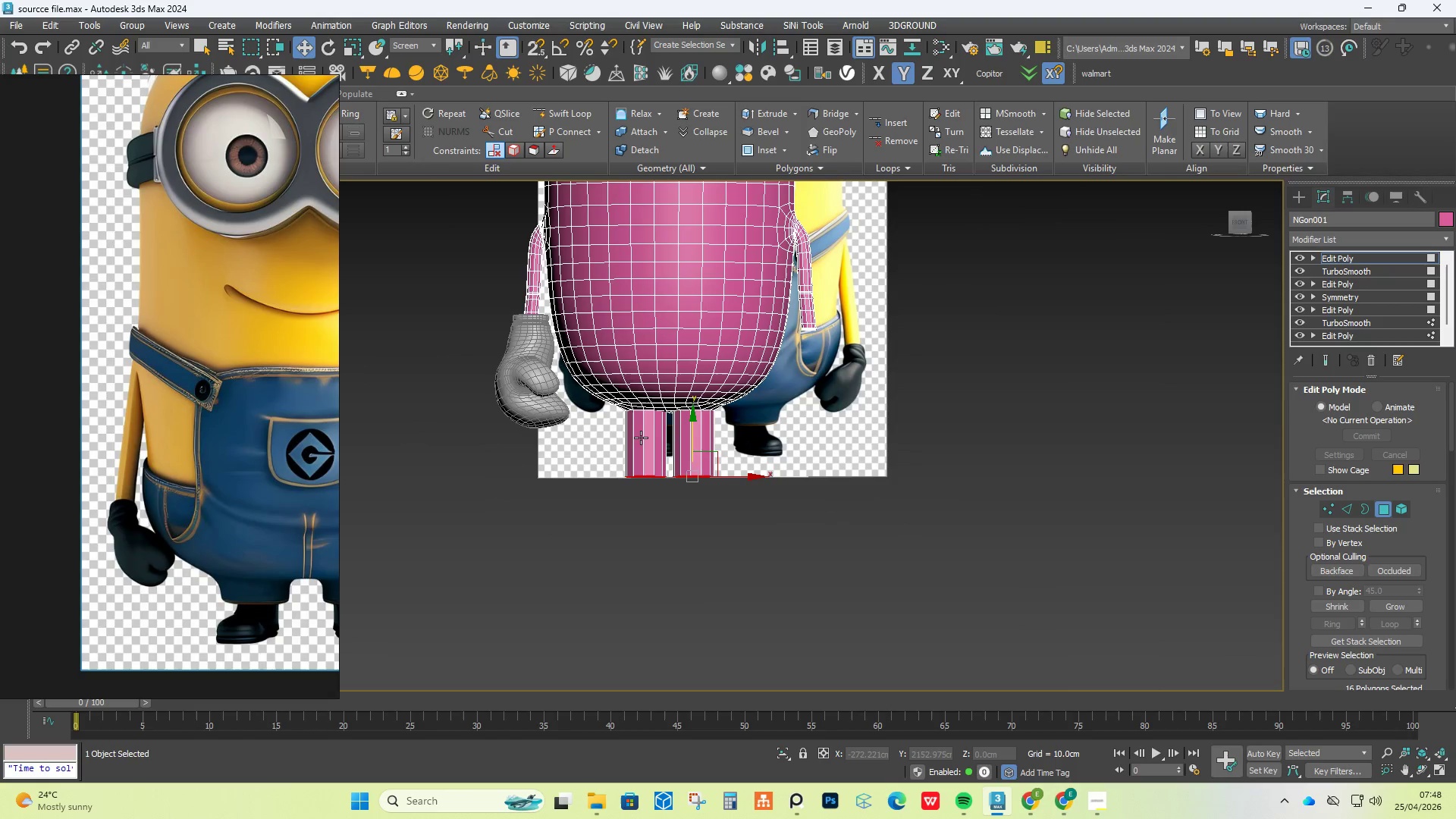 
scroll: coordinate [679, 411], scroll_direction: down, amount: 3.0
 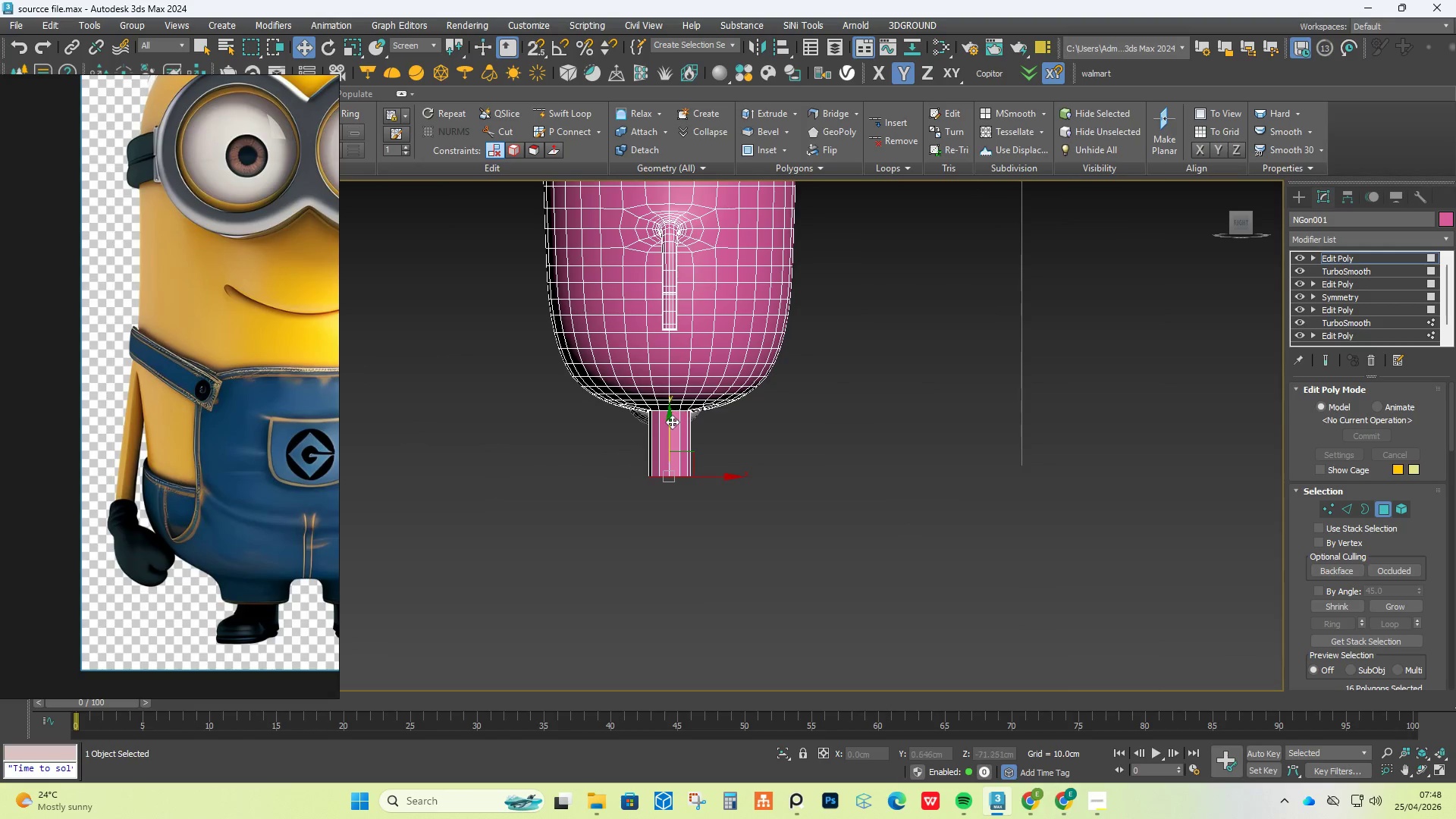 
scroll: coordinate [641, 425], scroll_direction: up, amount: 2.0
 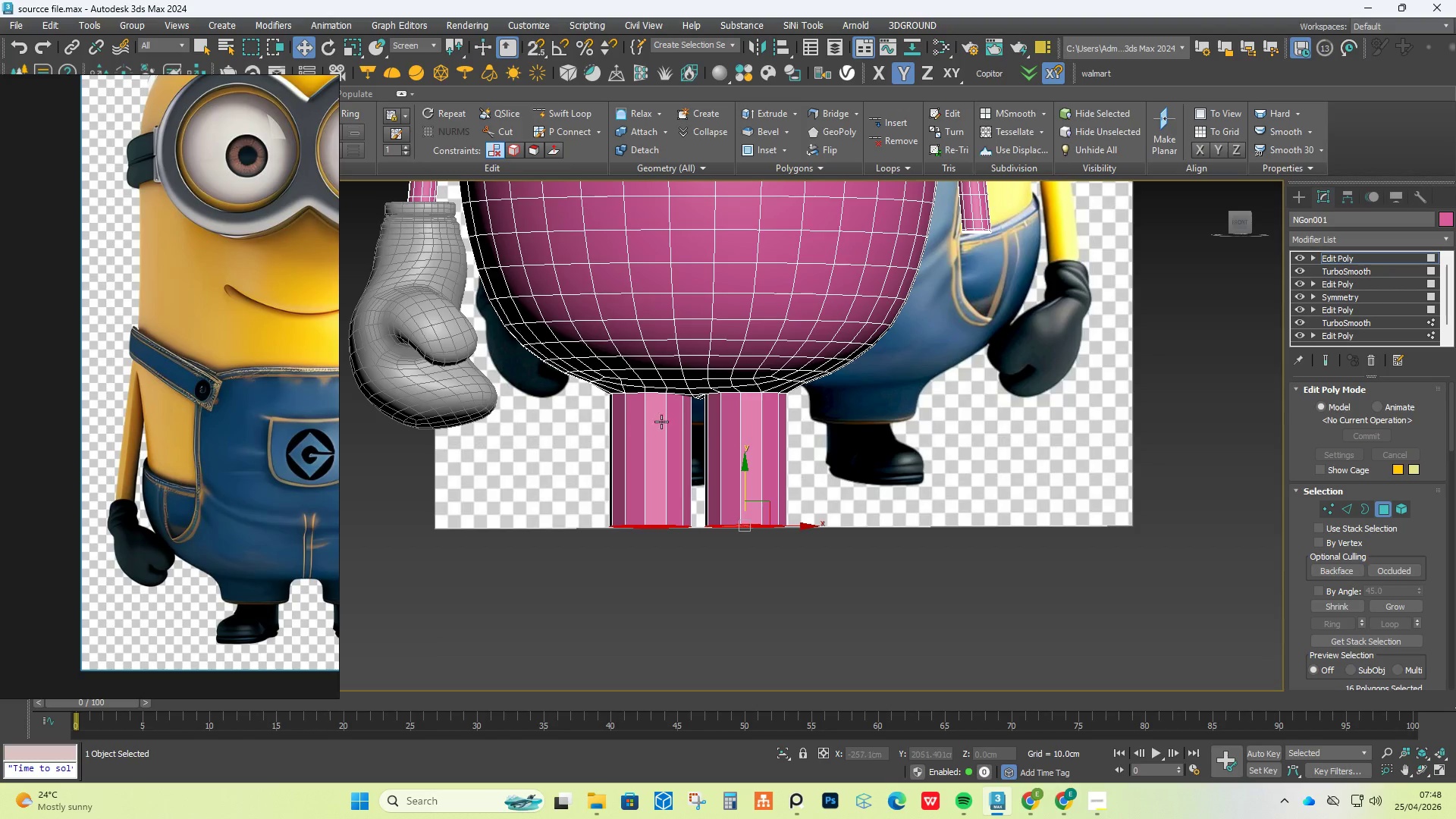 
key(Control+Z)
 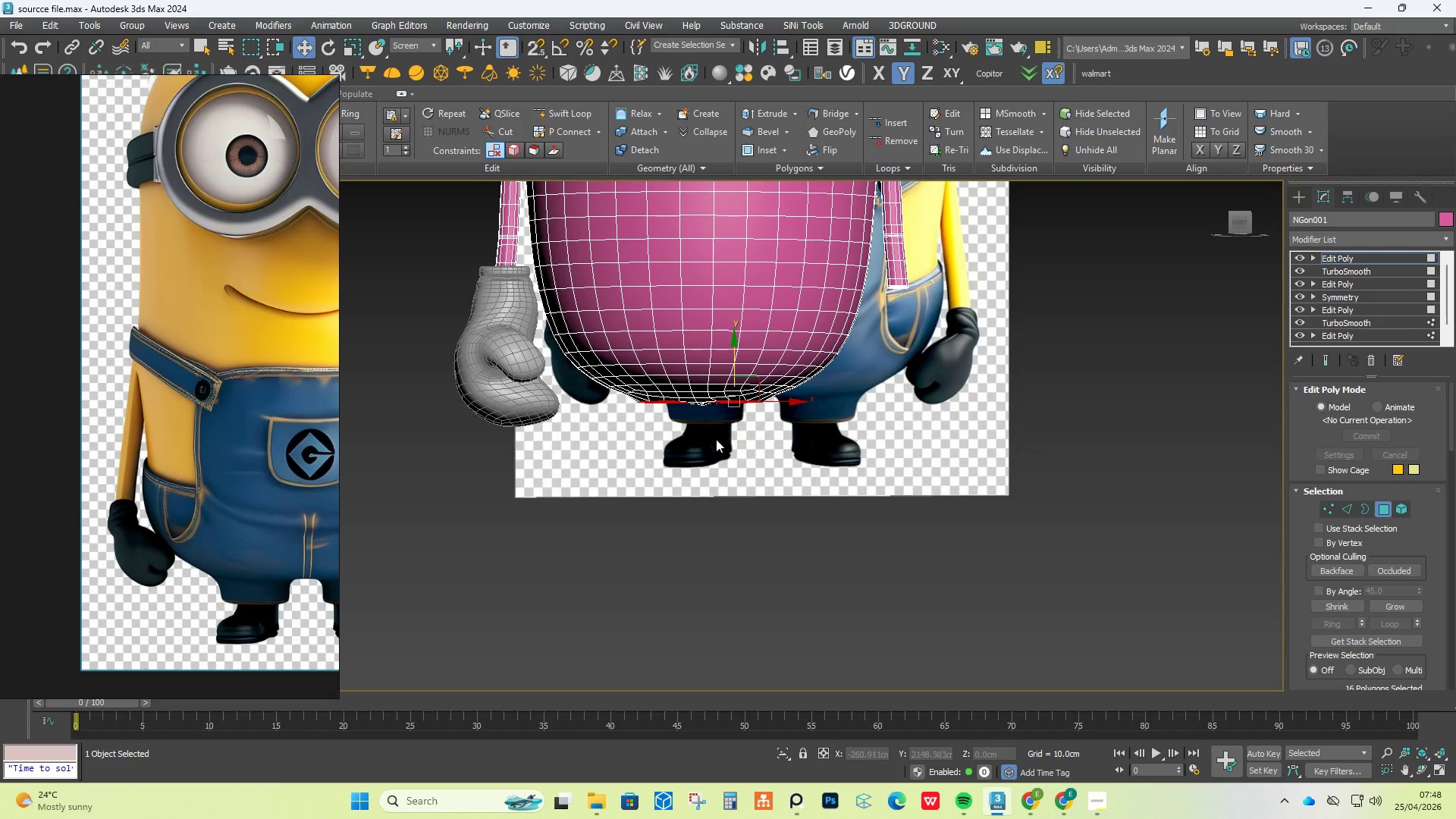 
scroll: coordinate [708, 421], scroll_direction: down, amount: 1.0
 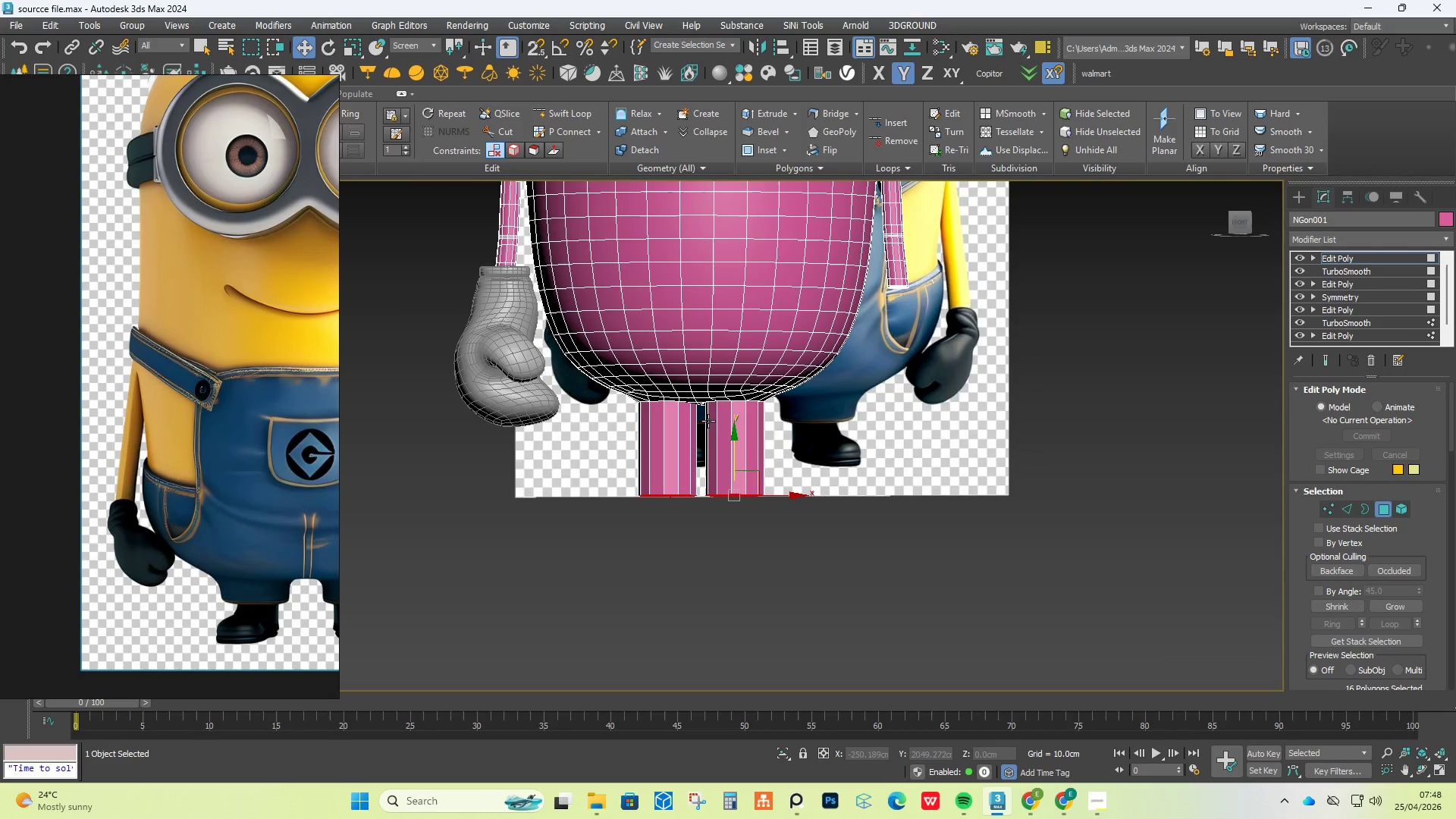 
hold_key(key=AltLeft, duration=0.72)
 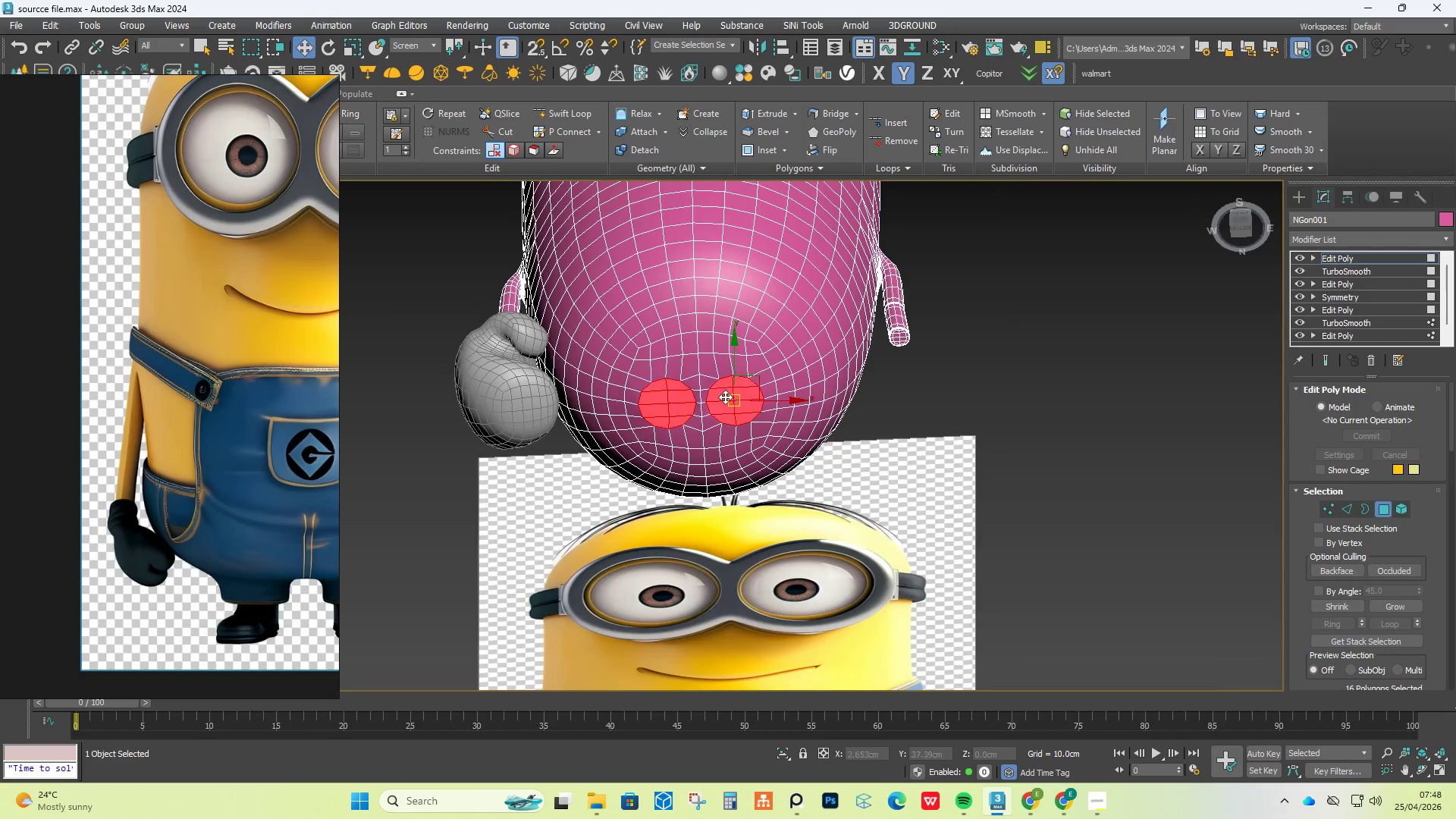 
scroll: coordinate [725, 397], scroll_direction: up, amount: 2.0
 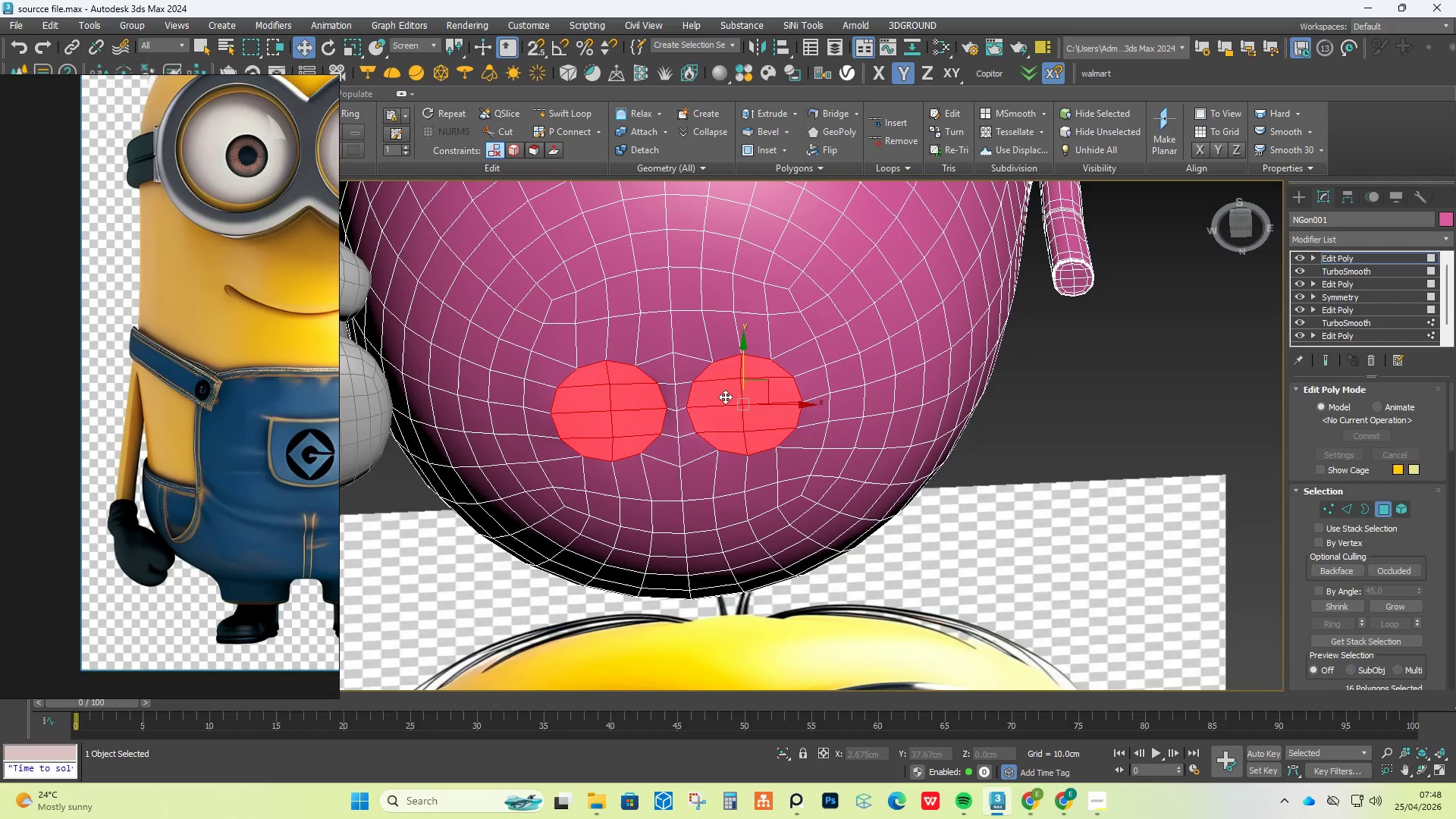 
key(Control+Z)
 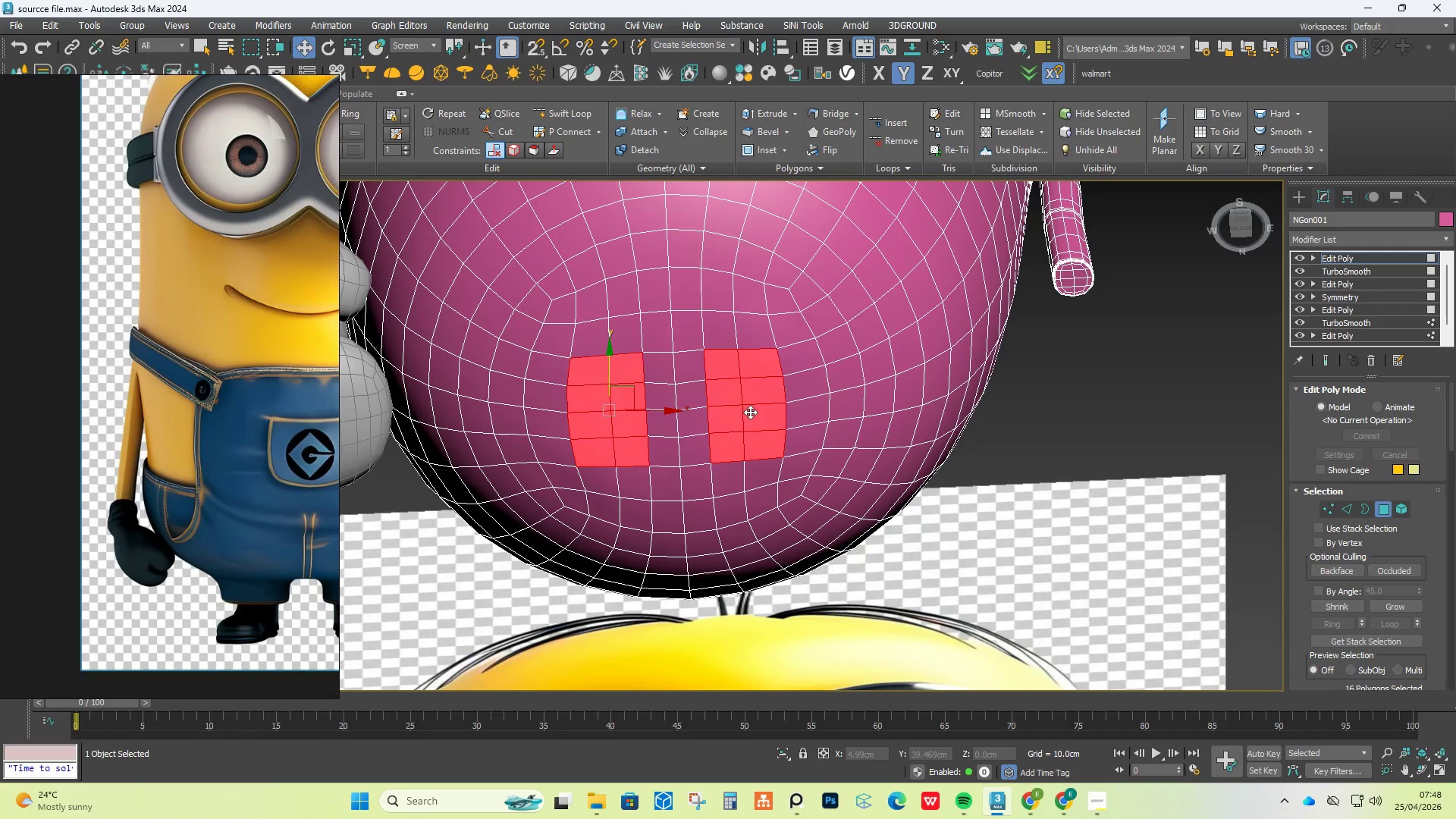 
hold_key(key=AltLeft, duration=1.06)
 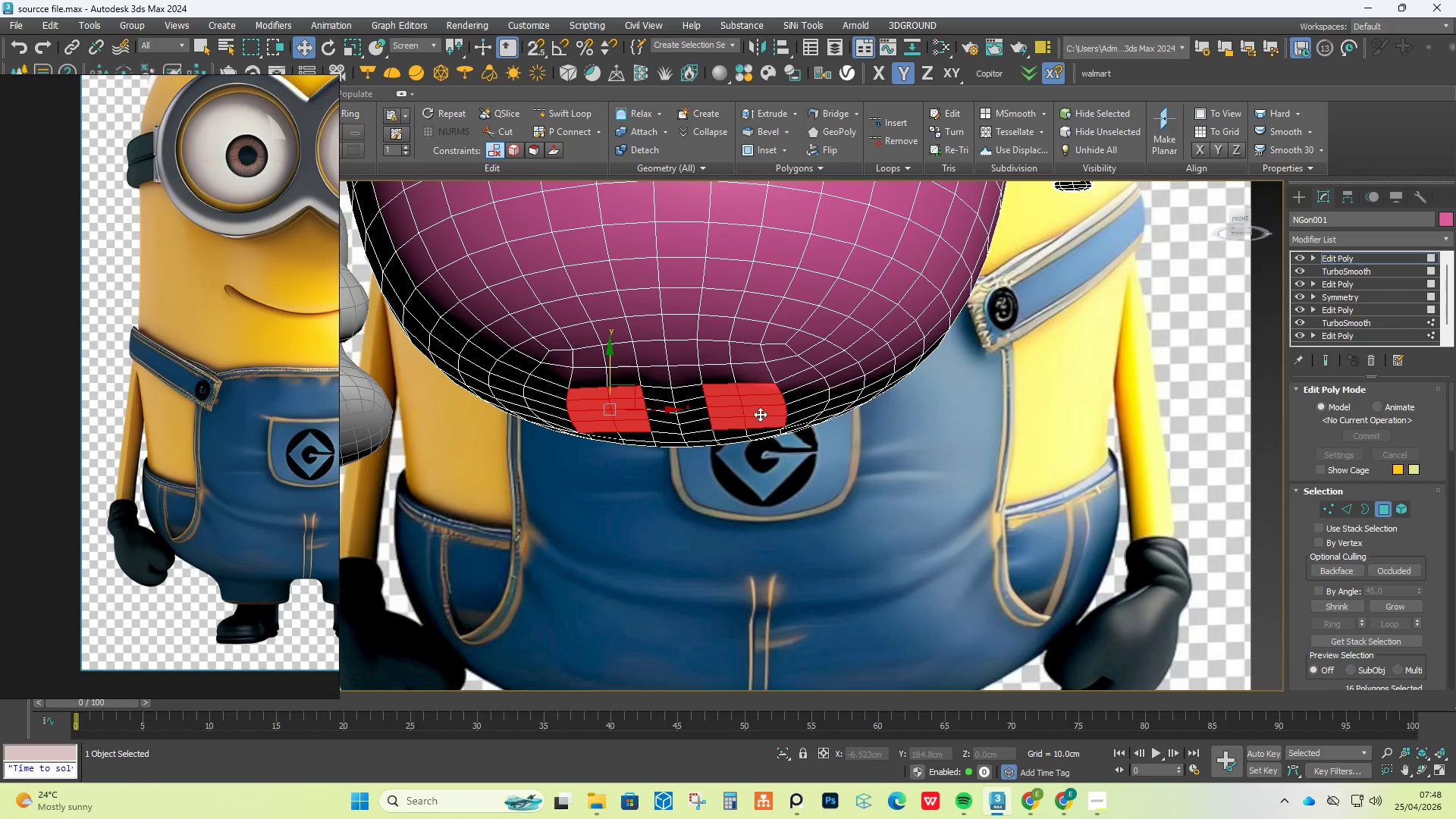 
key(Control+Z)
 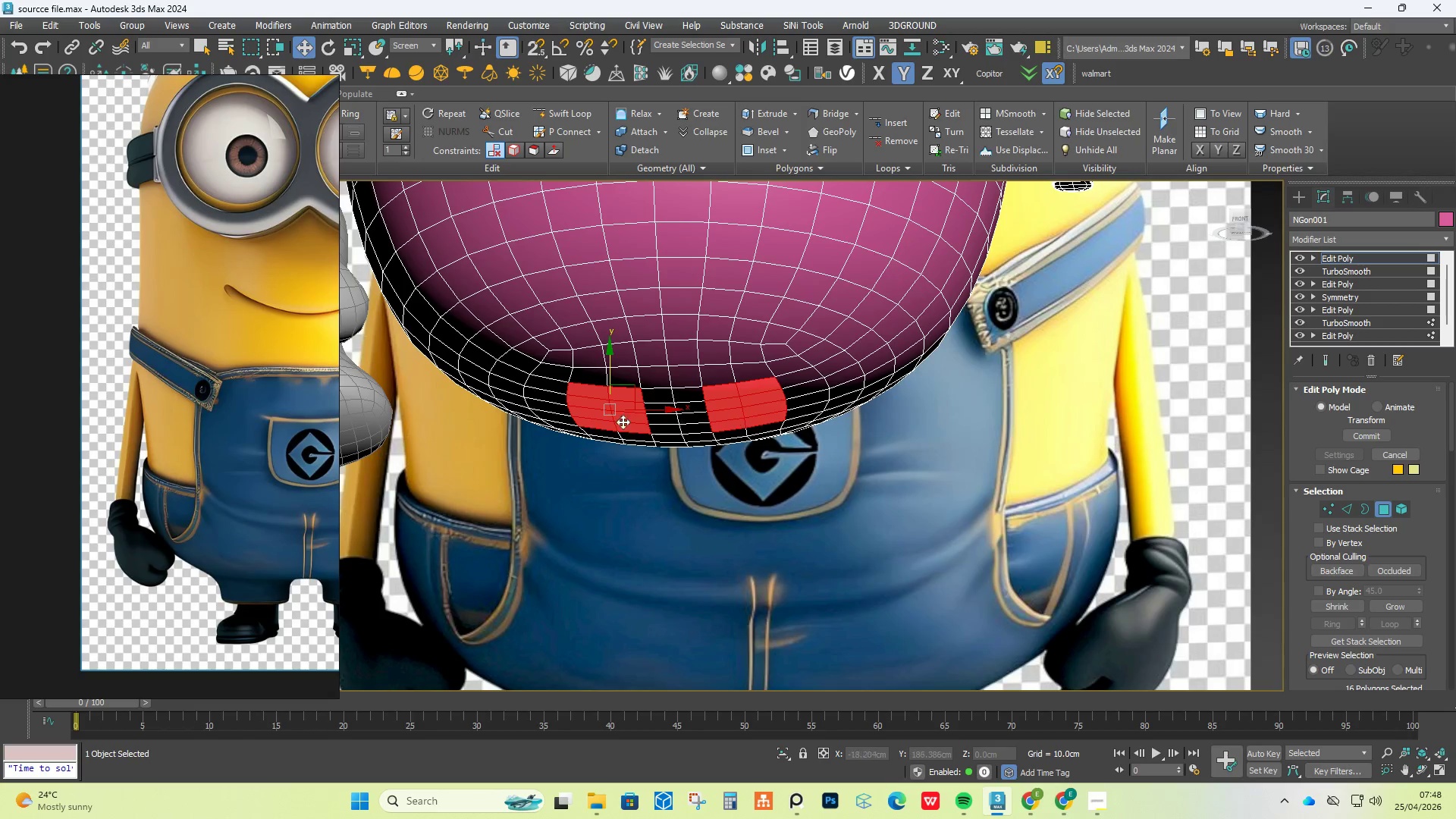 
left_click([541, 375])
 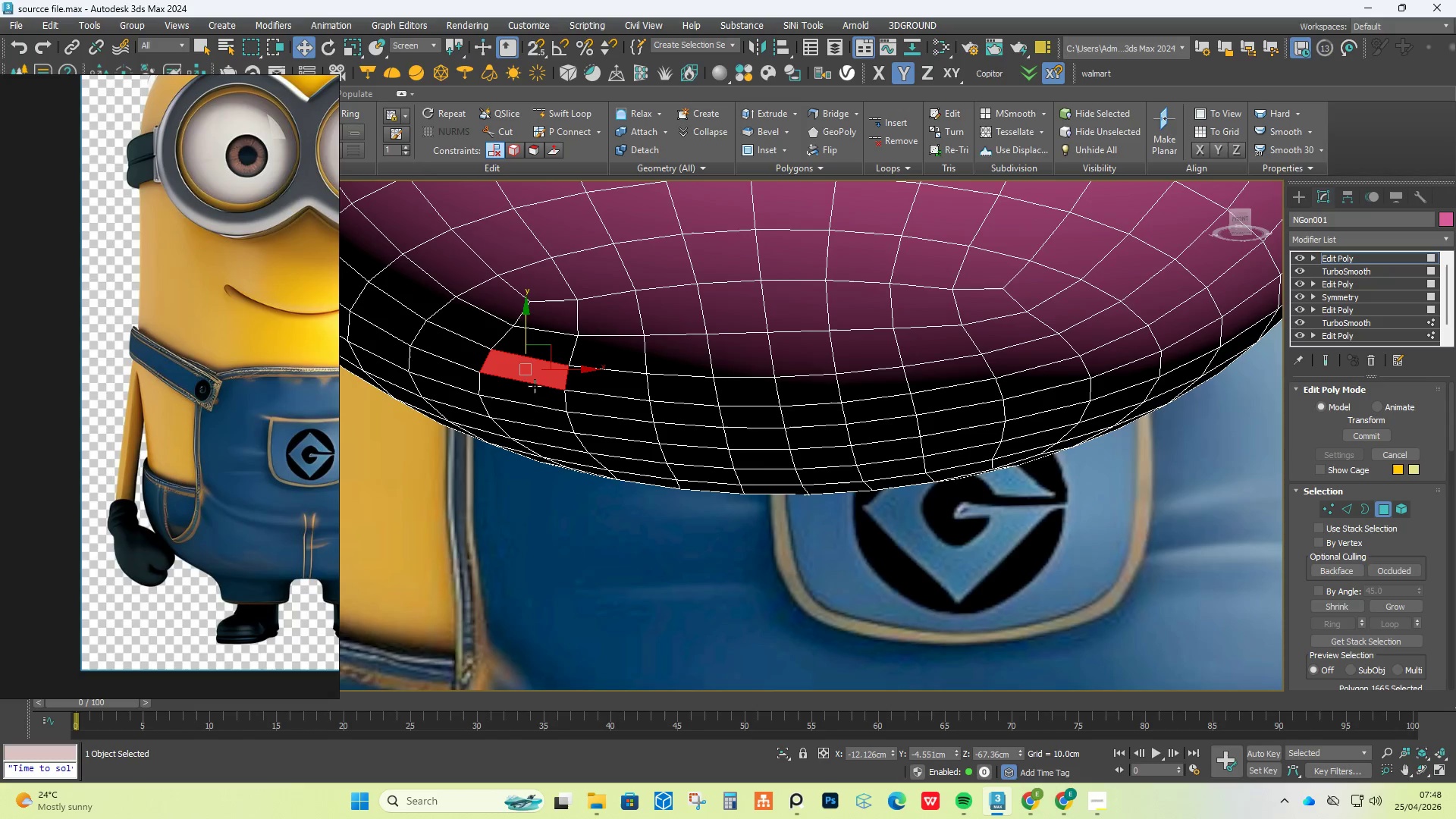 
scroll: coordinate [568, 399], scroll_direction: up, amount: 2.0
 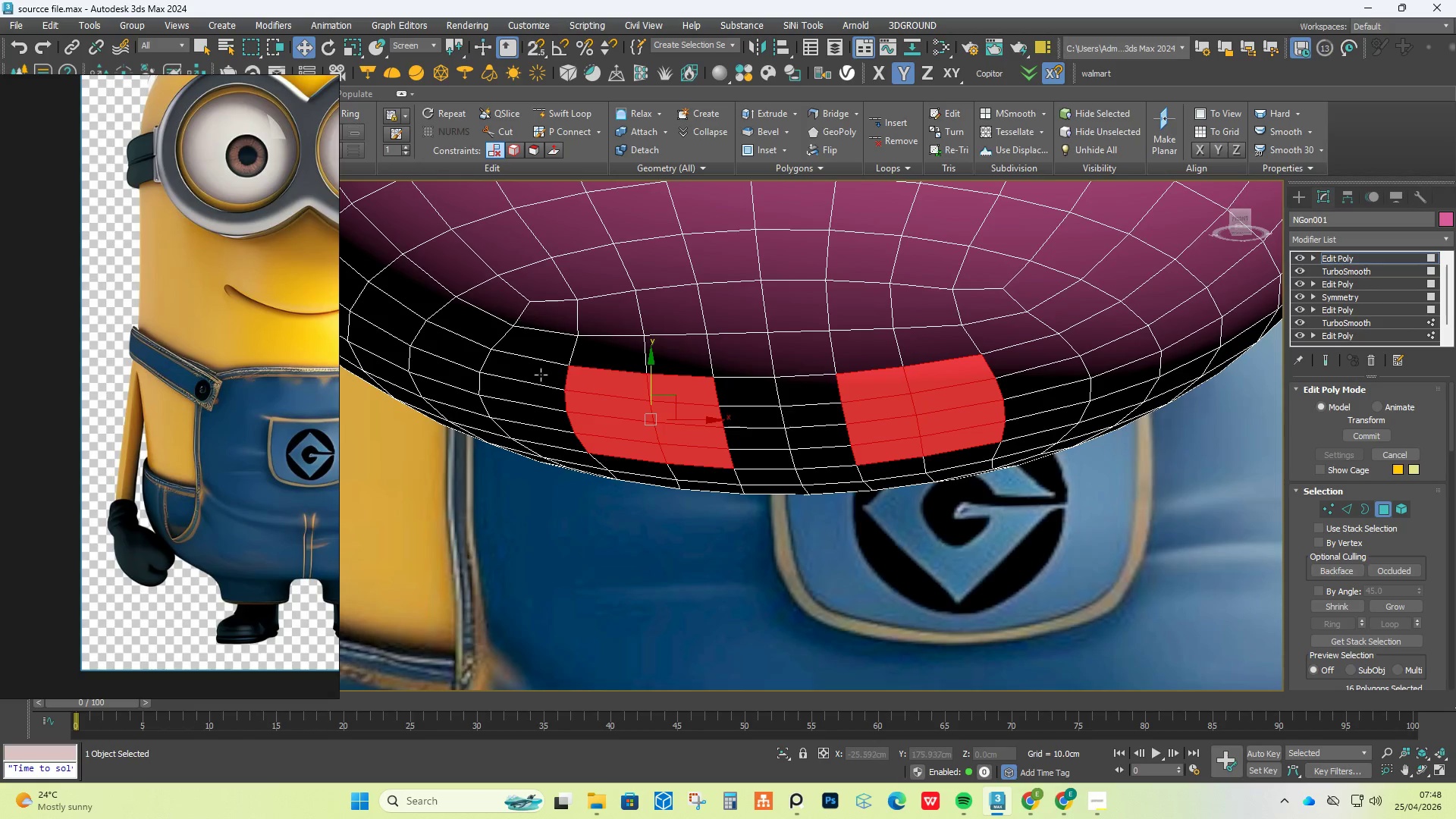 
hold_key(key=ControlLeft, duration=2.03)
double_click([530, 420])
 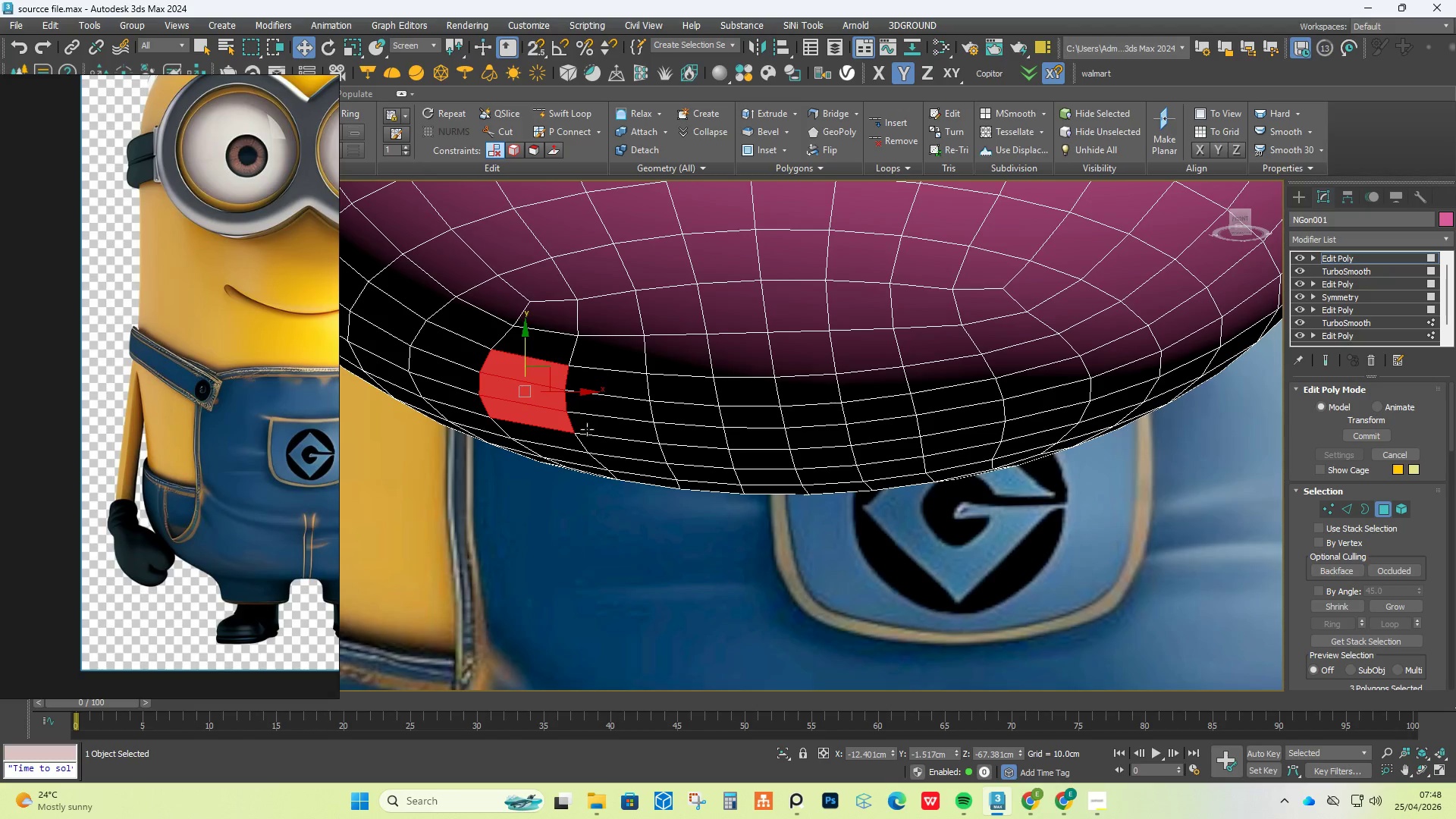 
triple_click([588, 428])
 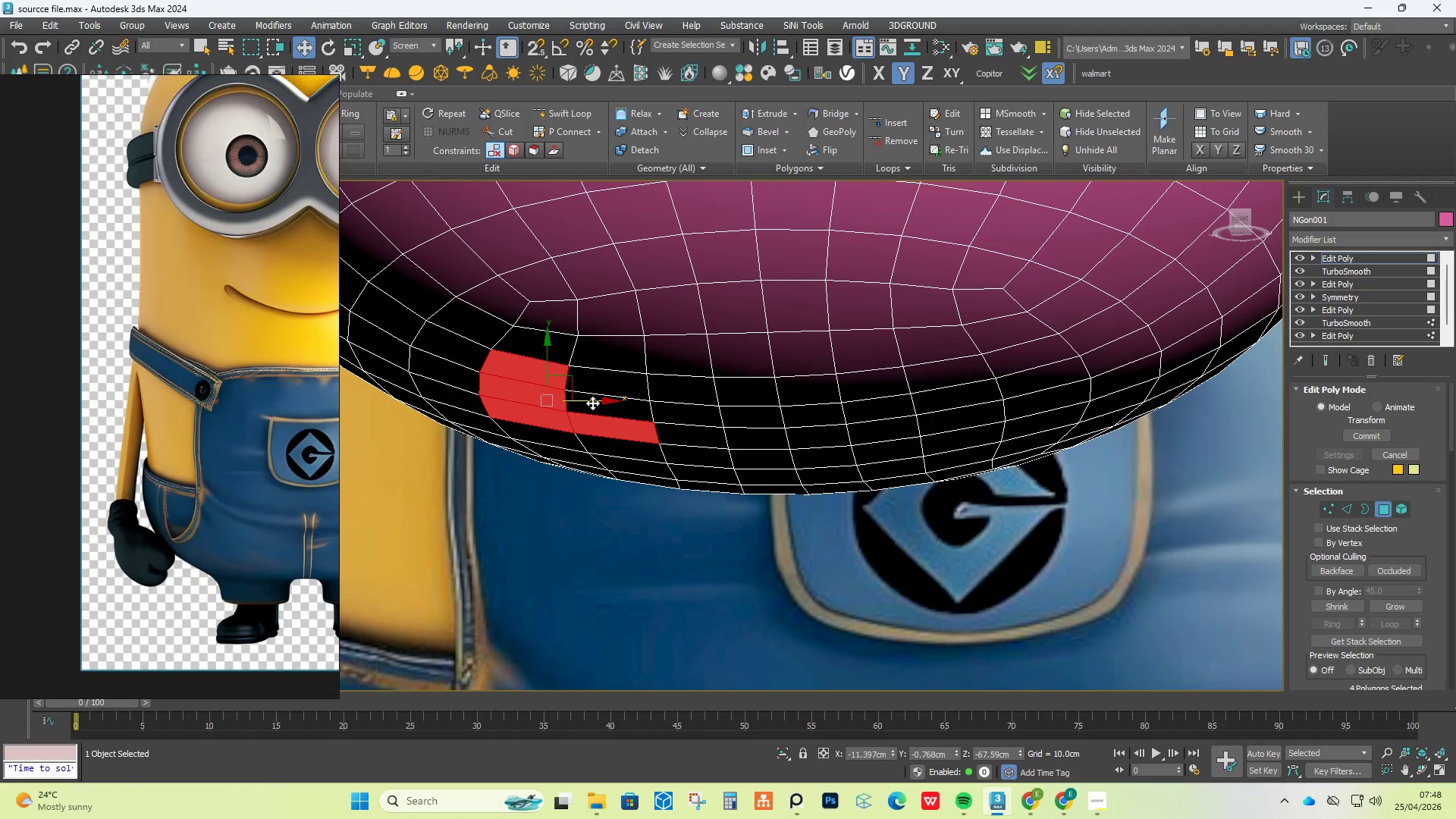 
triple_click([592, 403])
 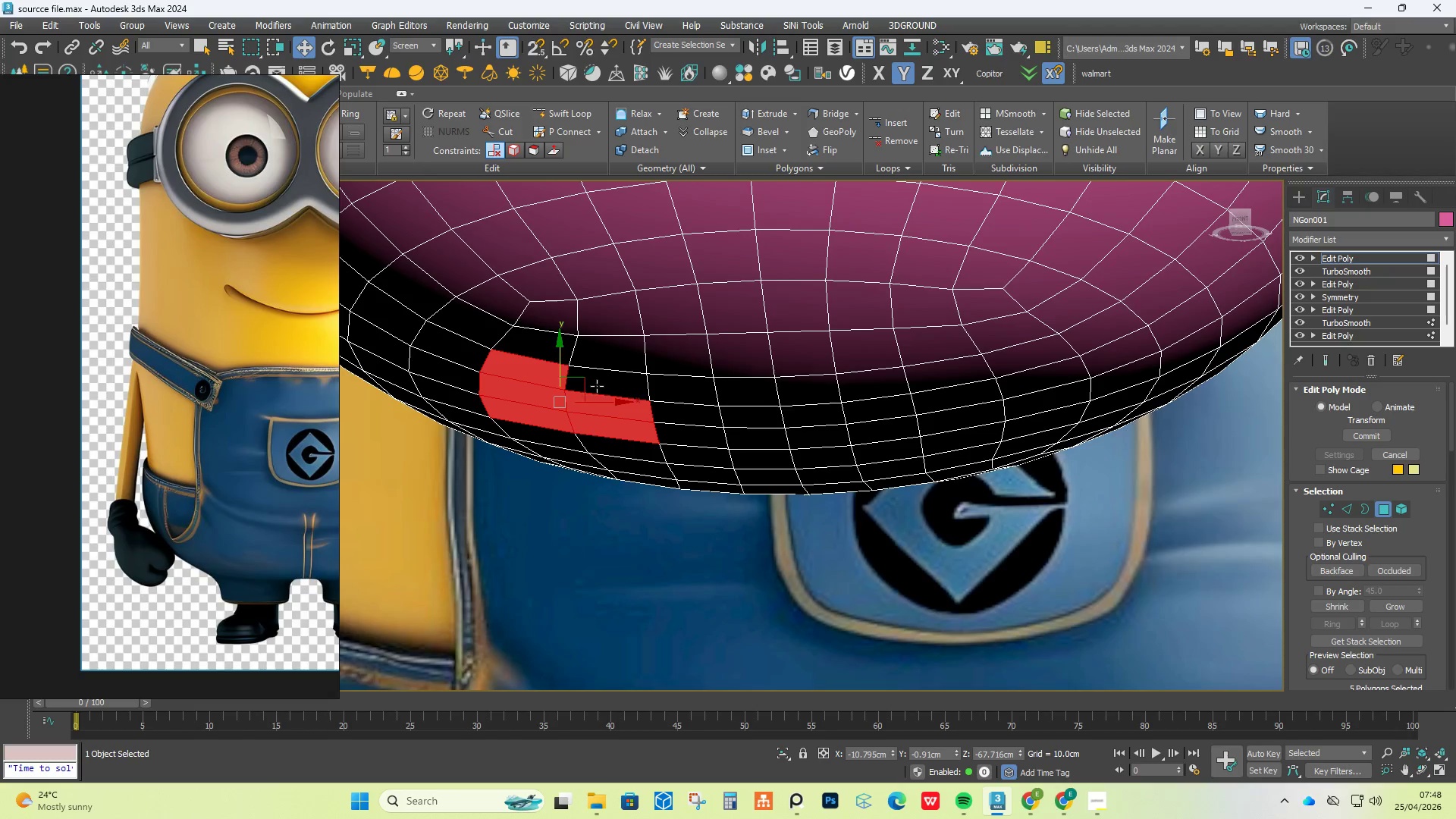 
triple_click([598, 384])
 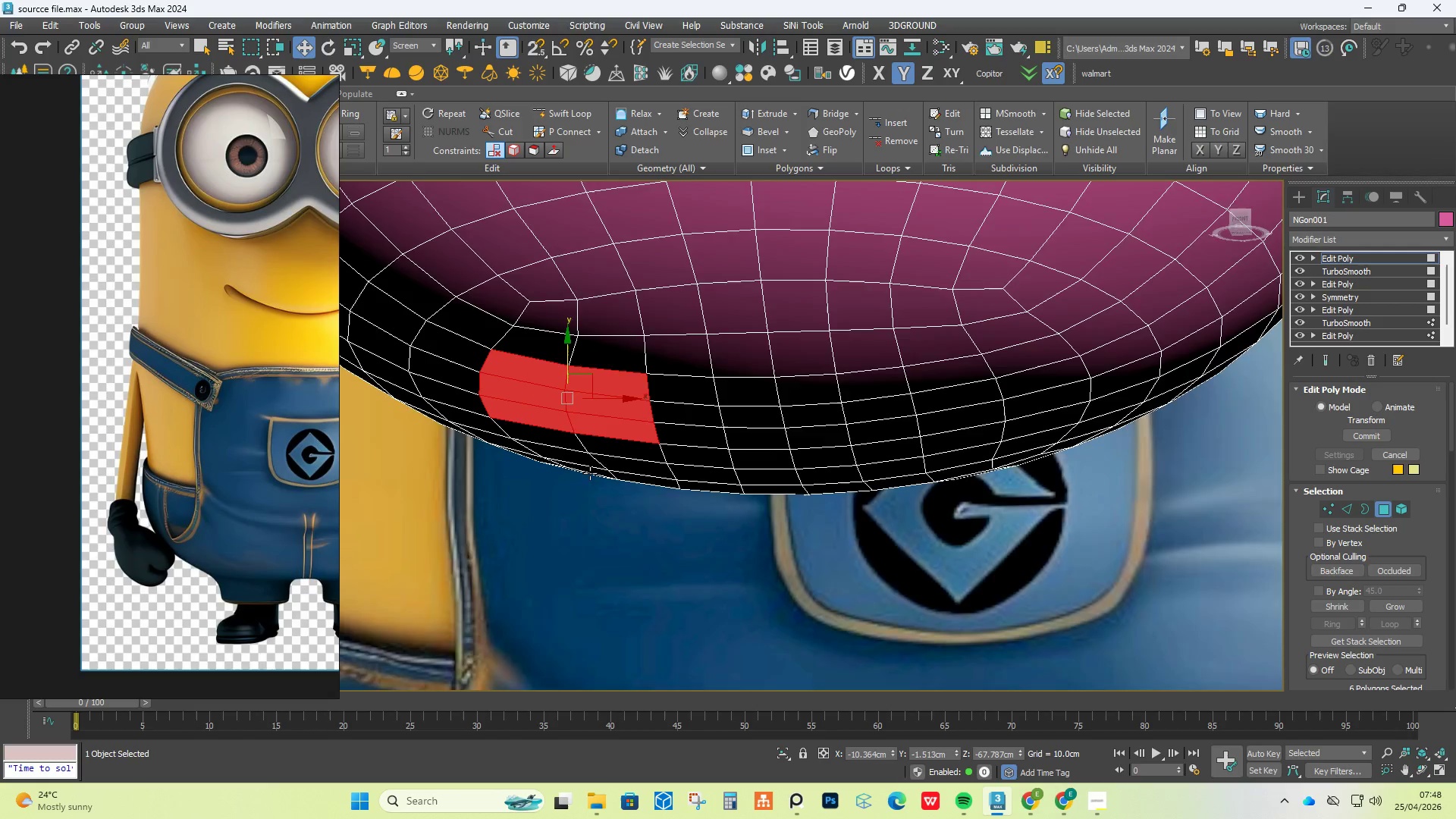 
hold_key(key=AltLeft, duration=0.72)
scroll: coordinate [626, 398], scroll_direction: down, amount: 2.0
 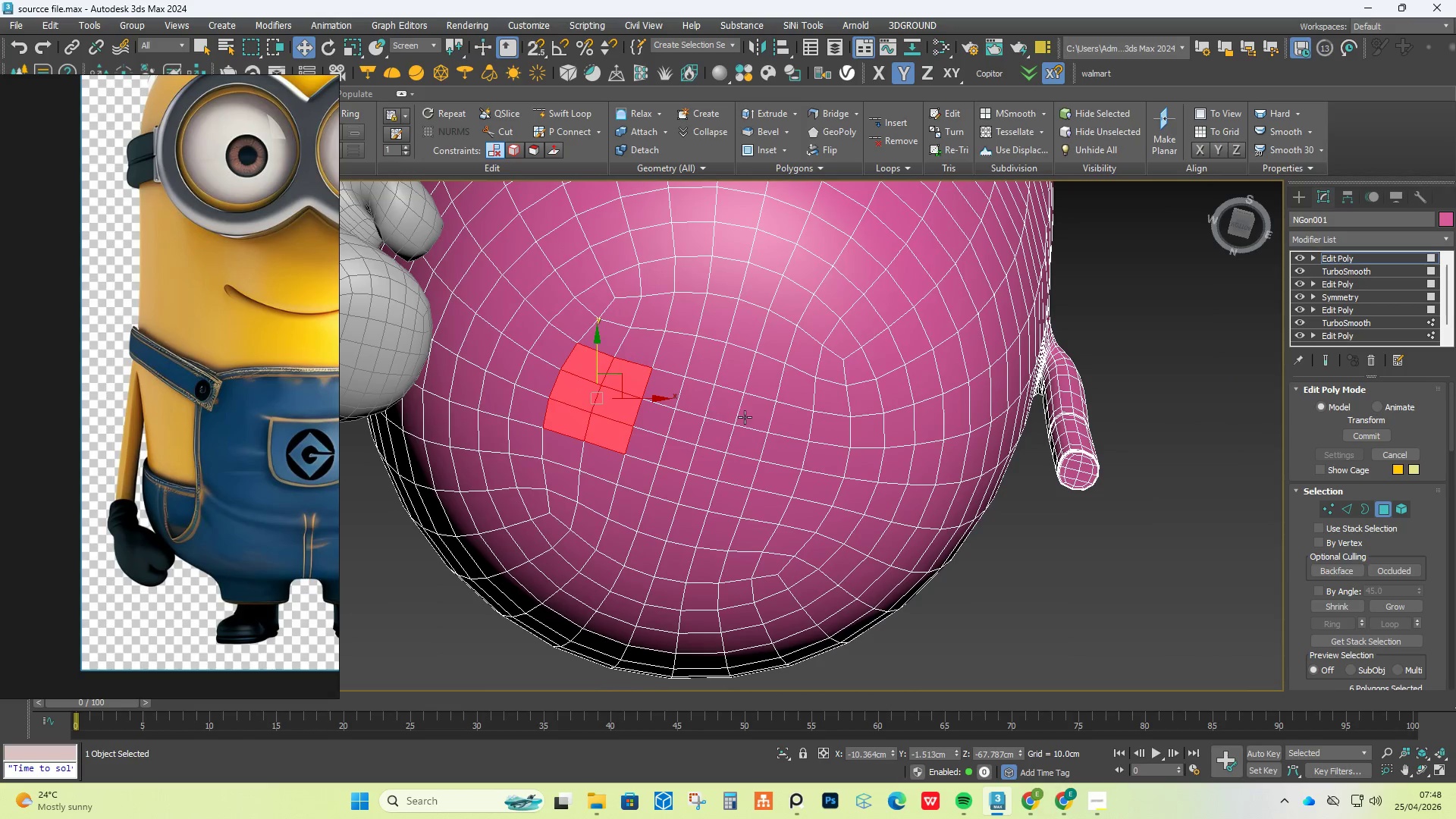 
scroll: coordinate [802, 435], scroll_direction: up, amount: 1.0
 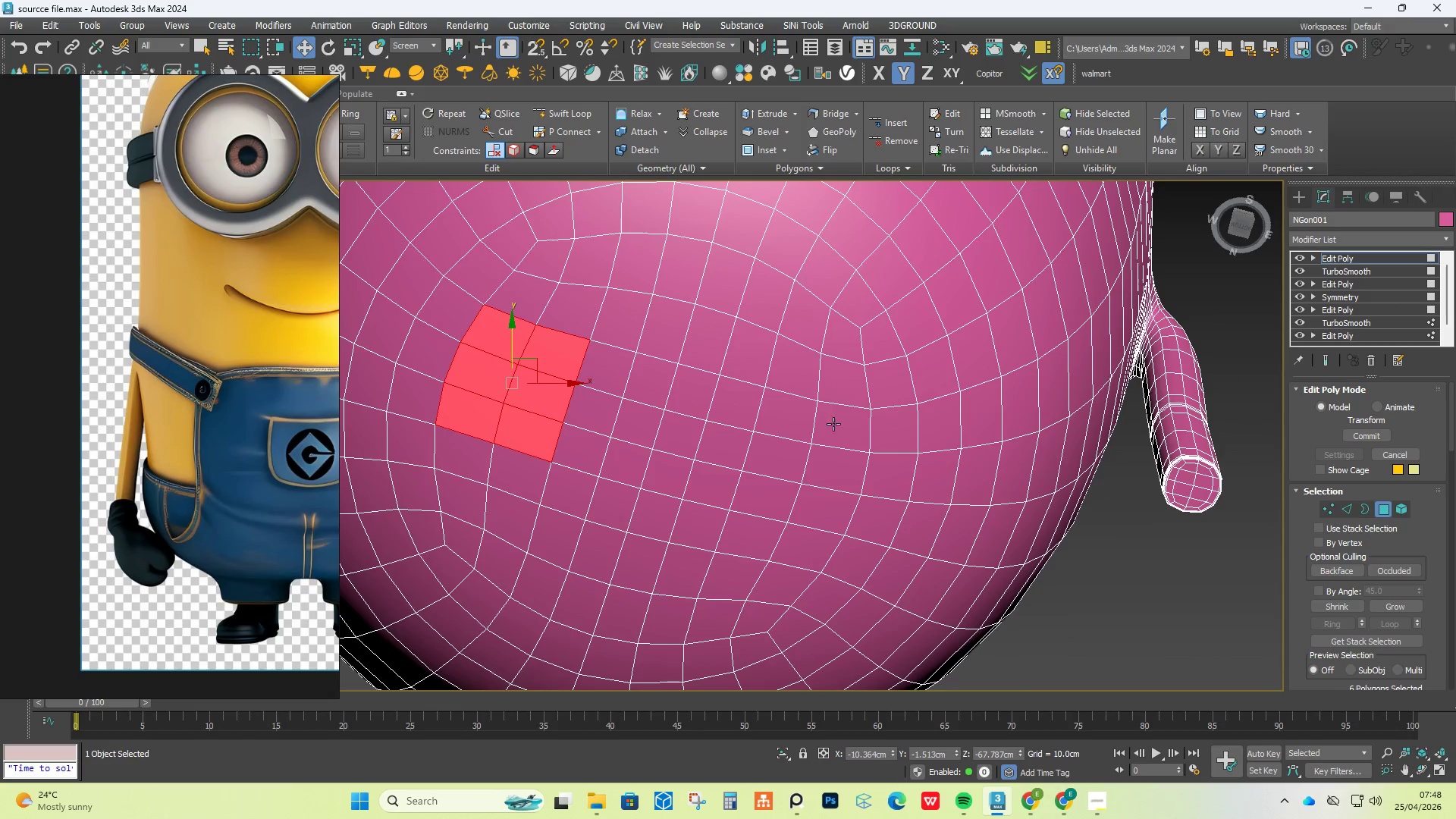 
hold_key(key=ControlLeft, duration=2.22)
double_click([830, 495])
 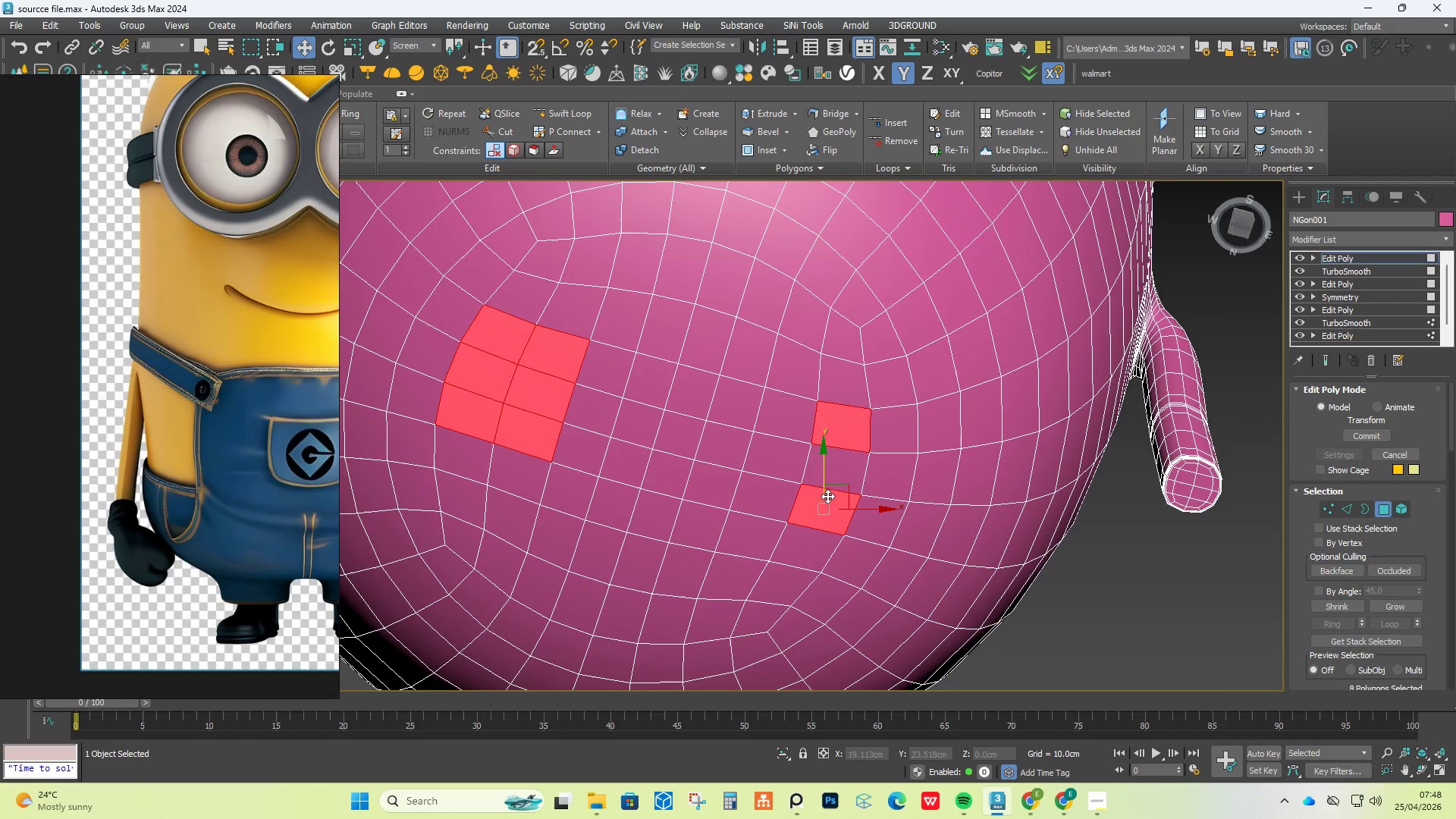 
triple_click([828, 476])
 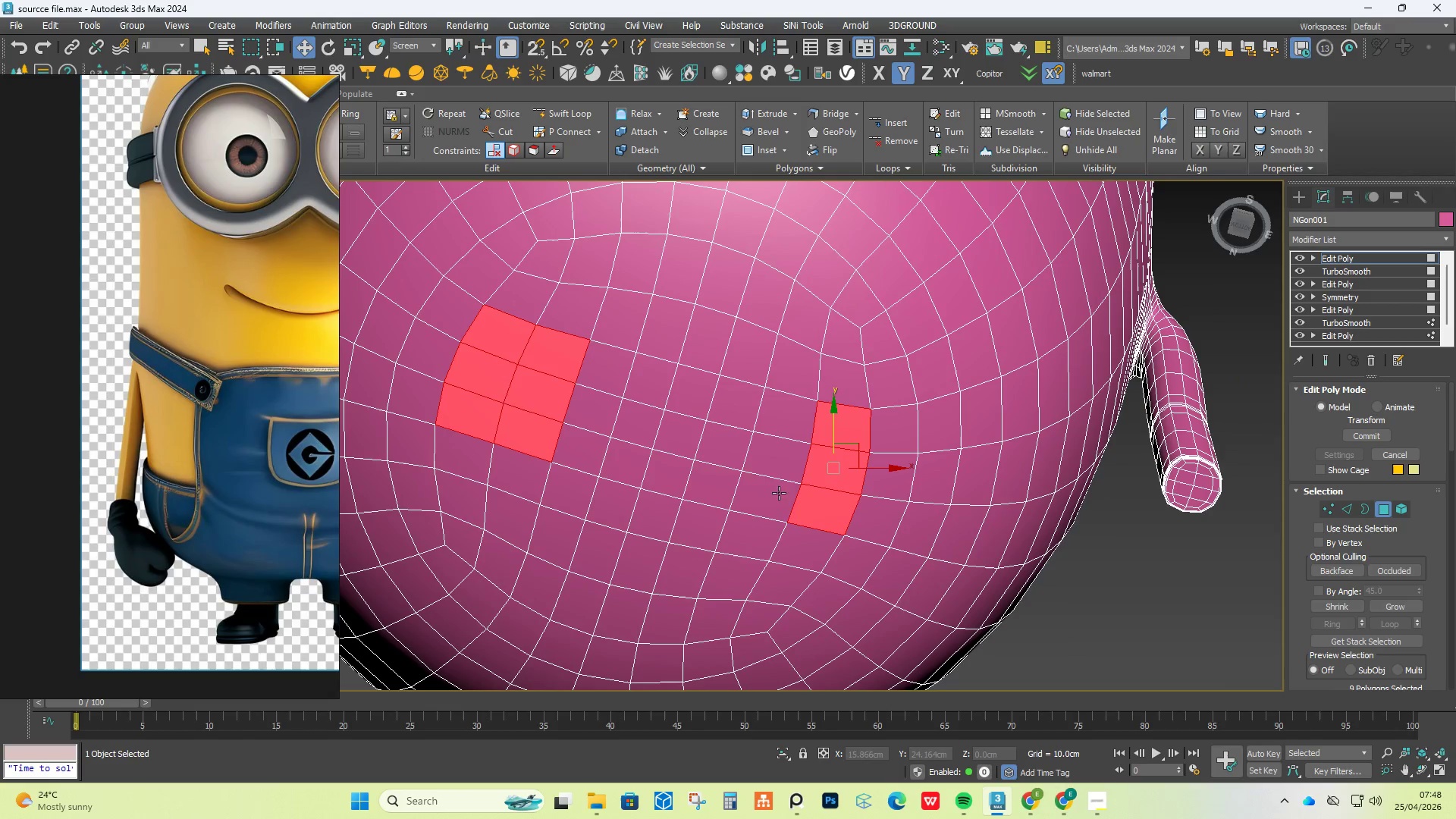 
triple_click([774, 498])
 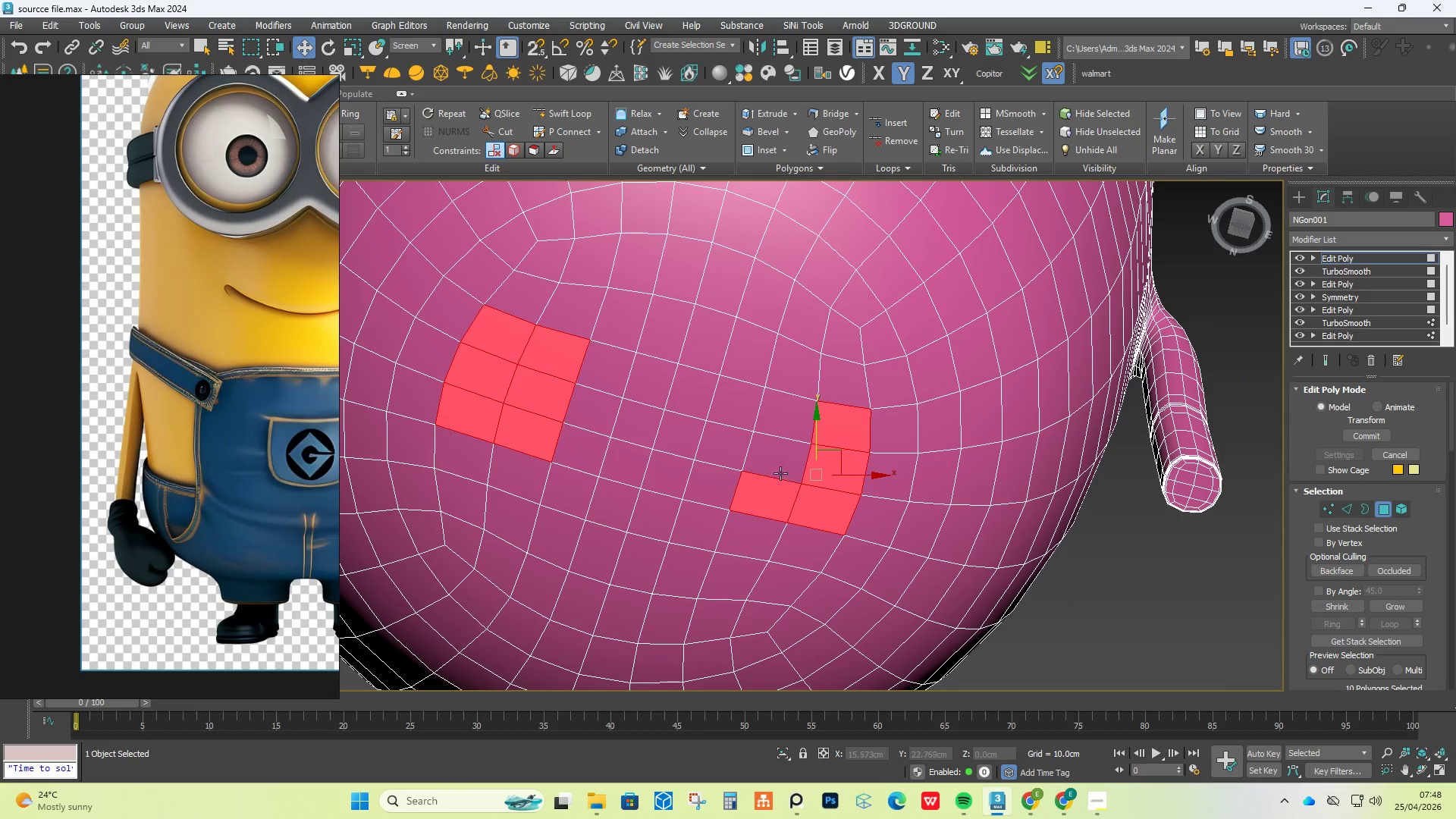 
triple_click([780, 473])
 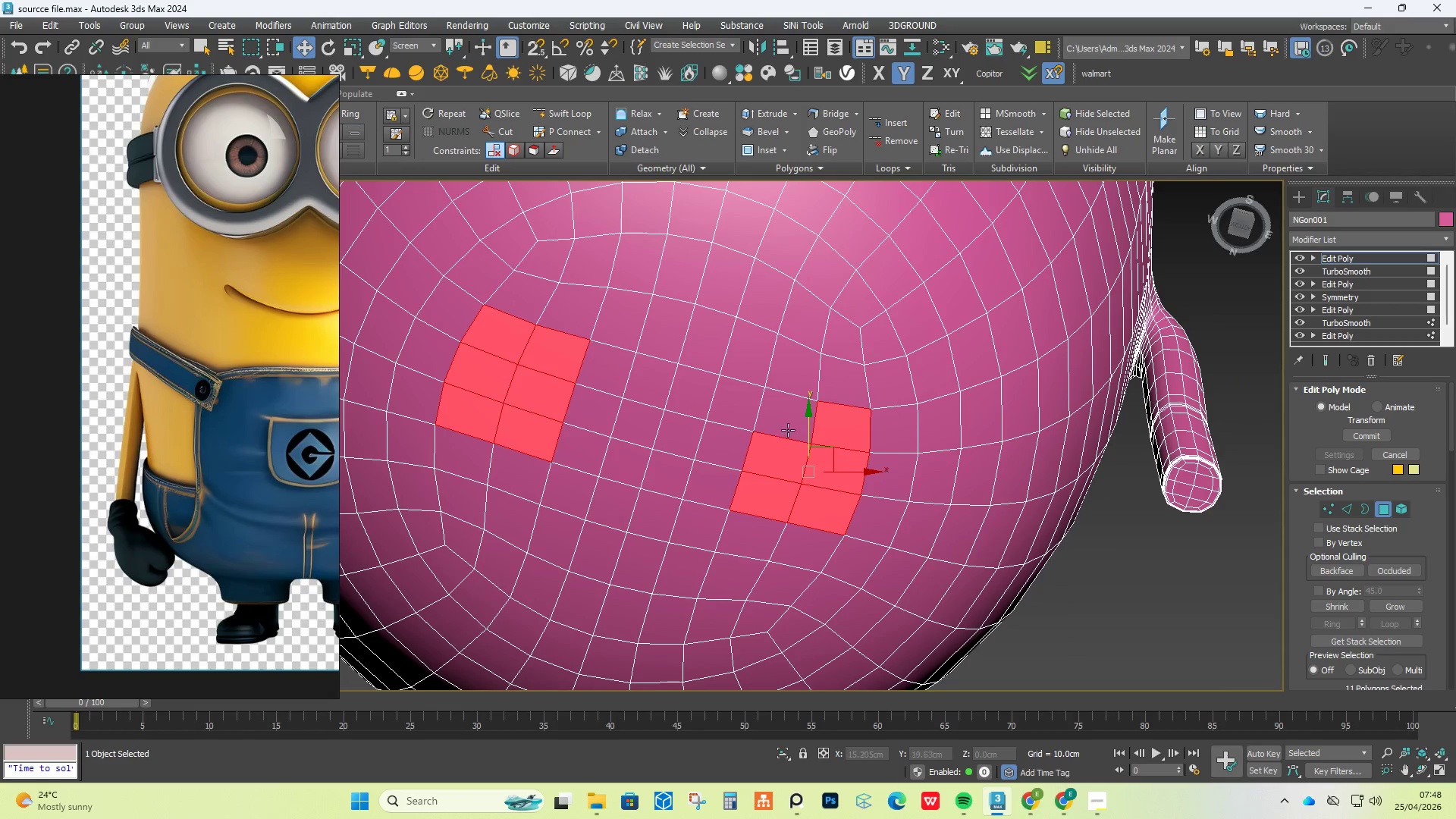 
triple_click([789, 430])
 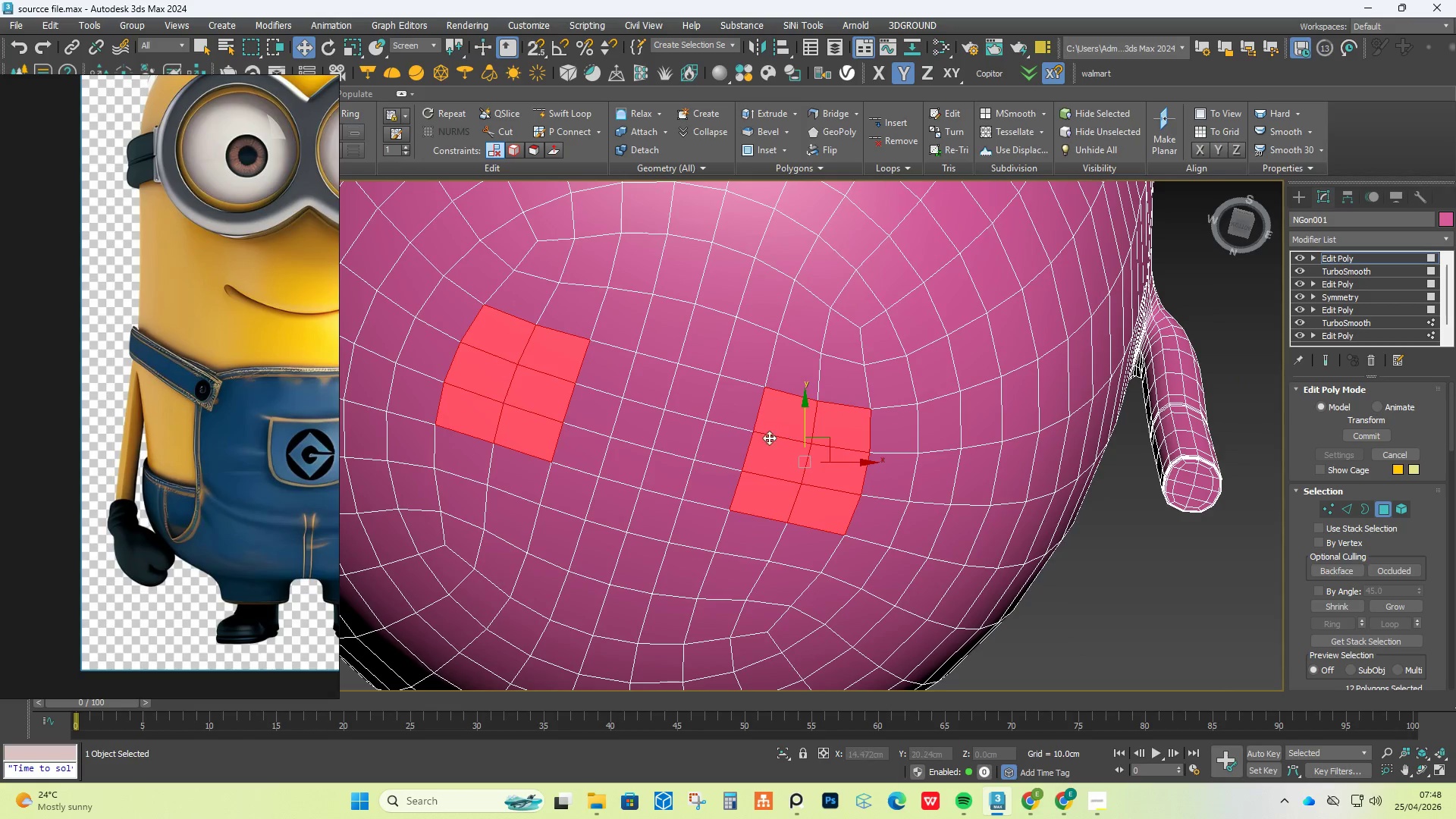 
hold_key(key=AltLeft, duration=0.89)
 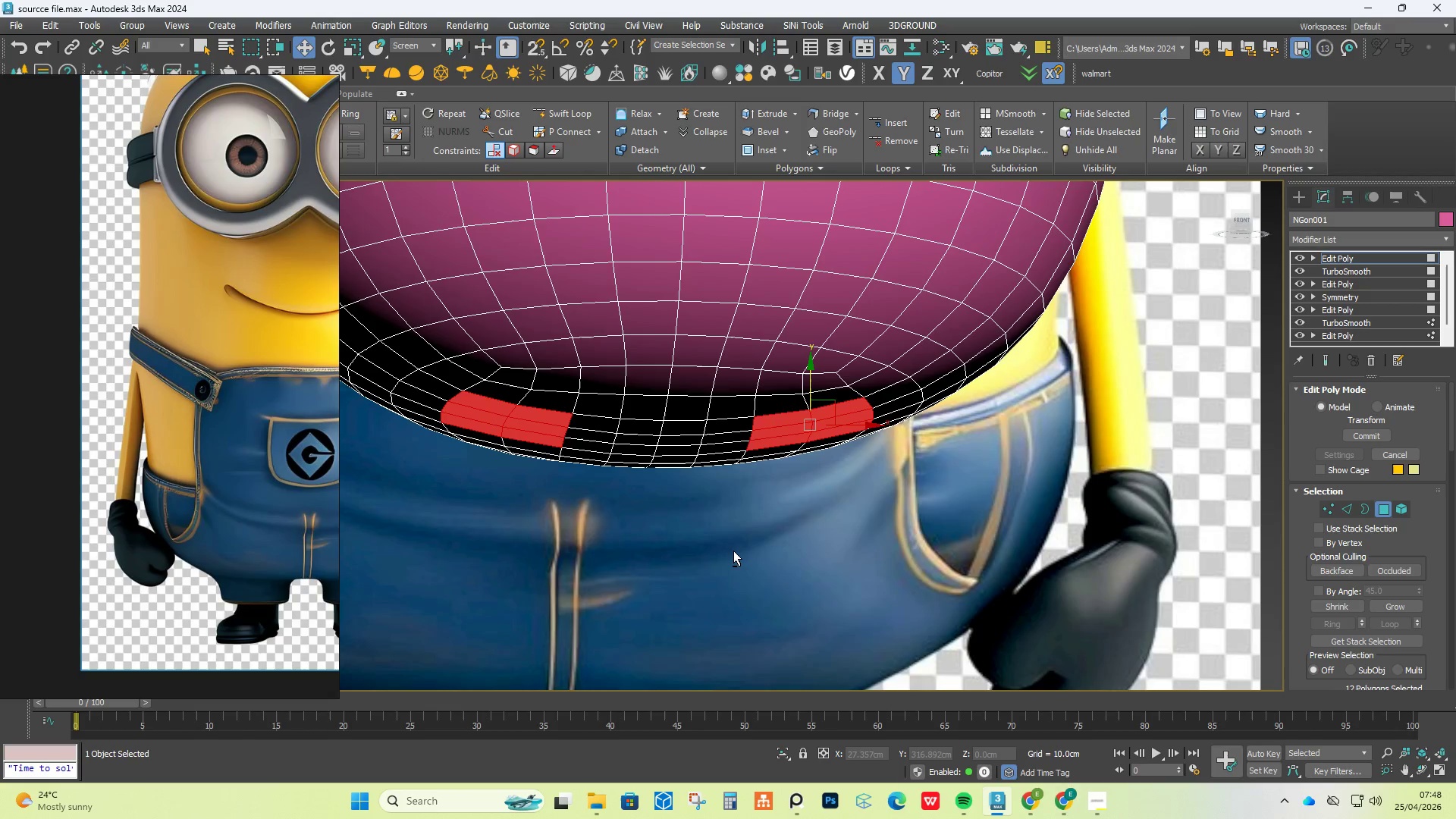 
key(R)
 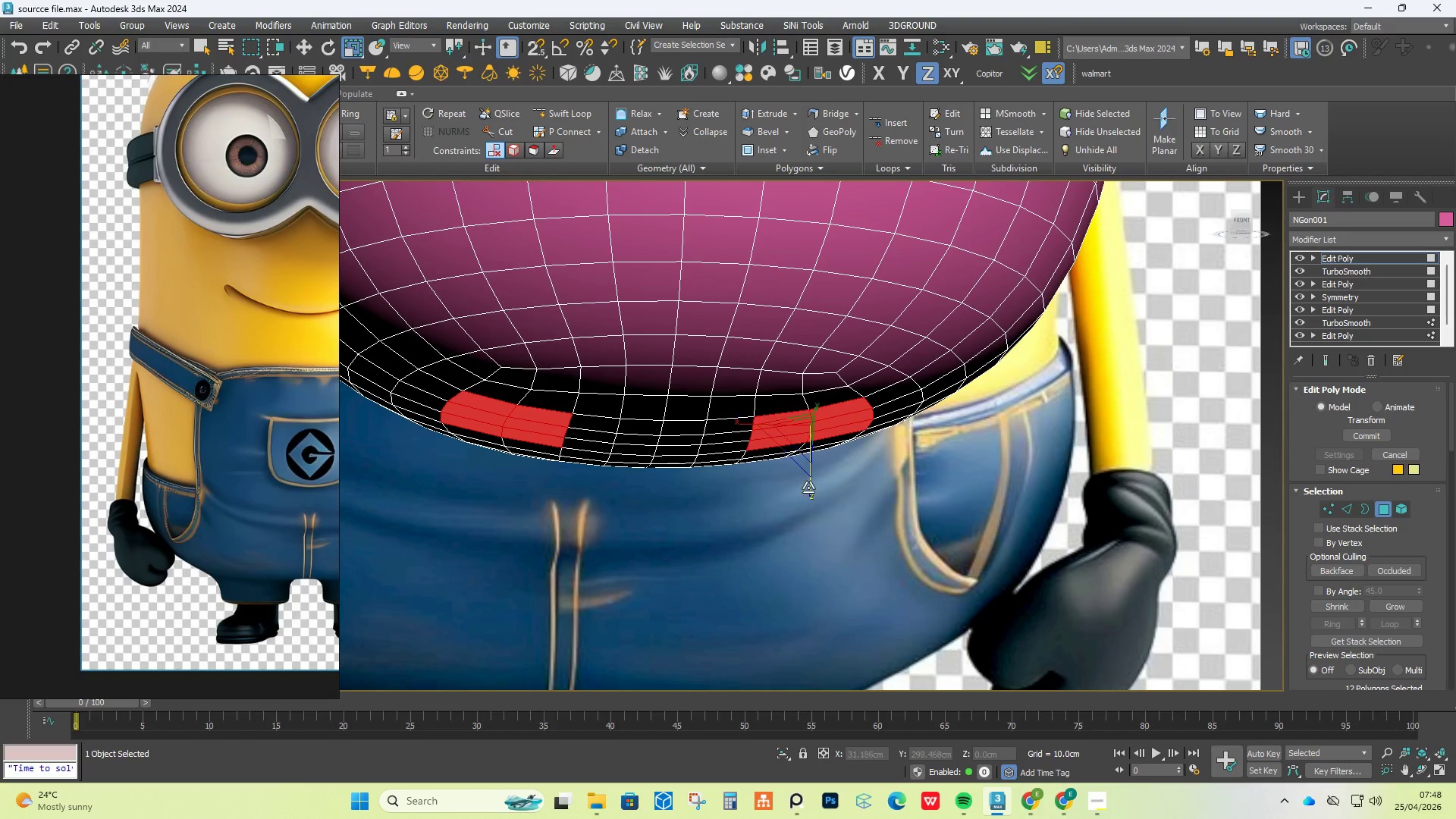 
left_click_drag(start_coordinate=[811, 487], to_coordinate=[773, 443])
 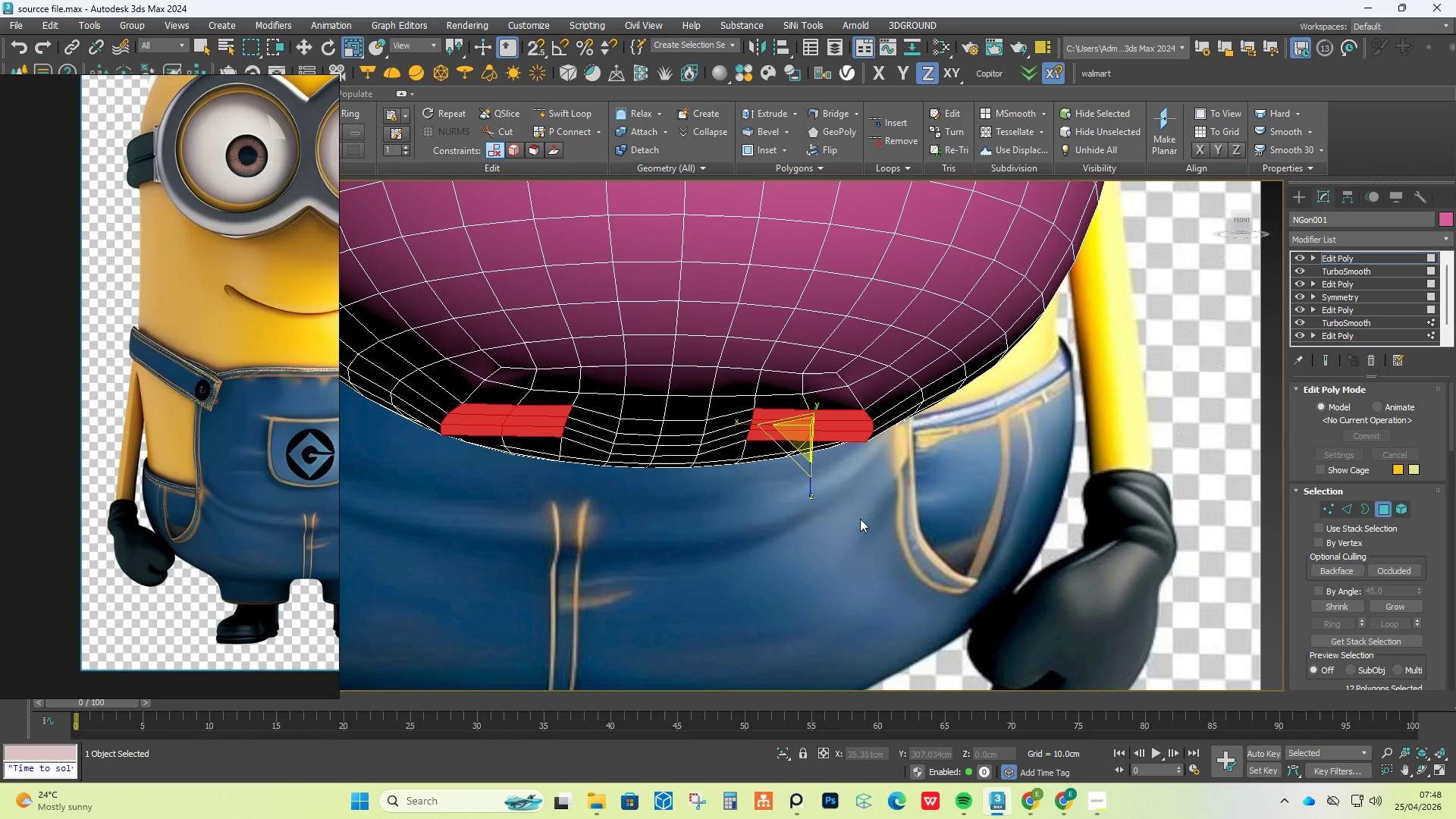 
type(regu)
 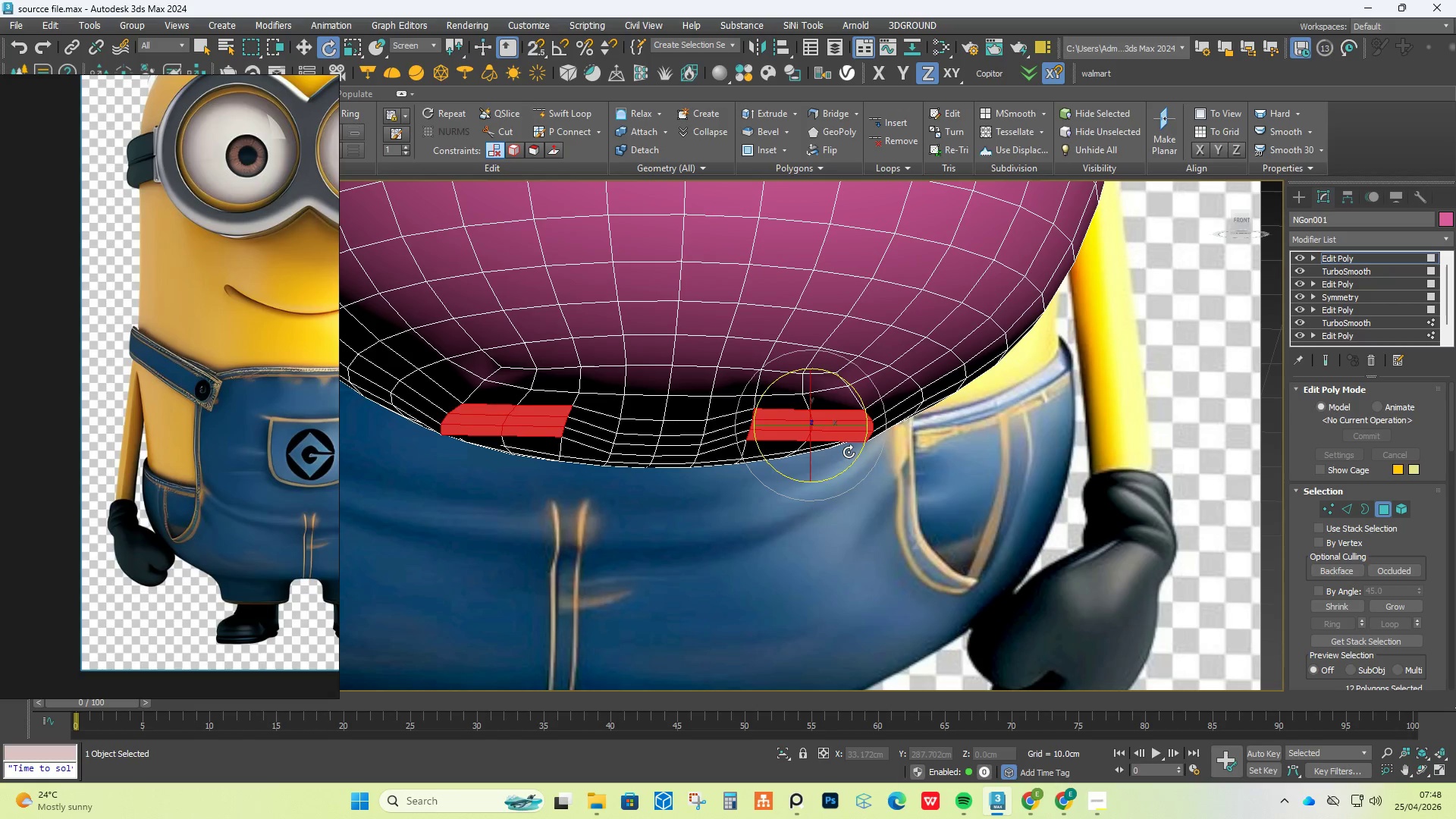 
type(wxreg)
 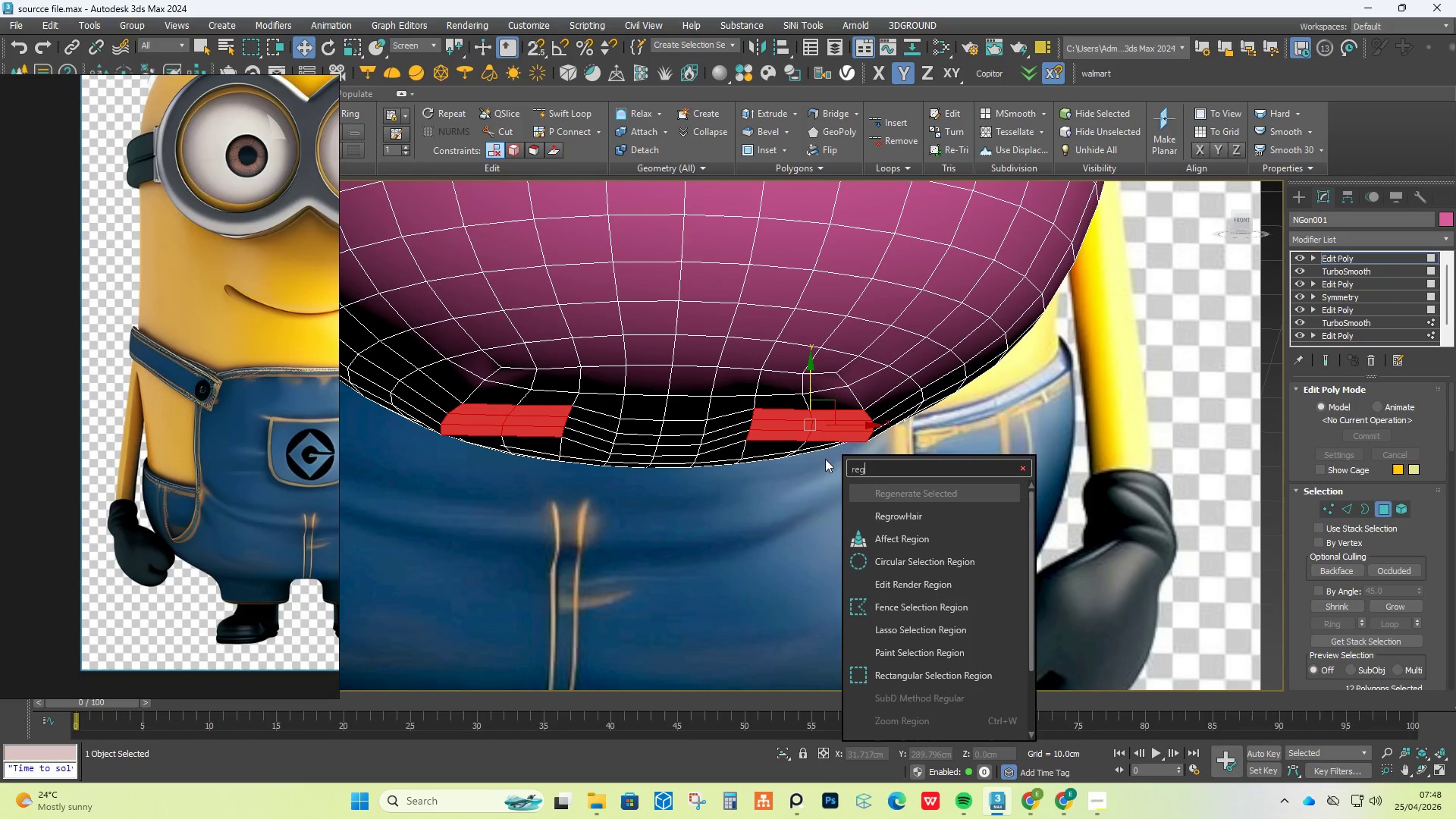 
key(U)
 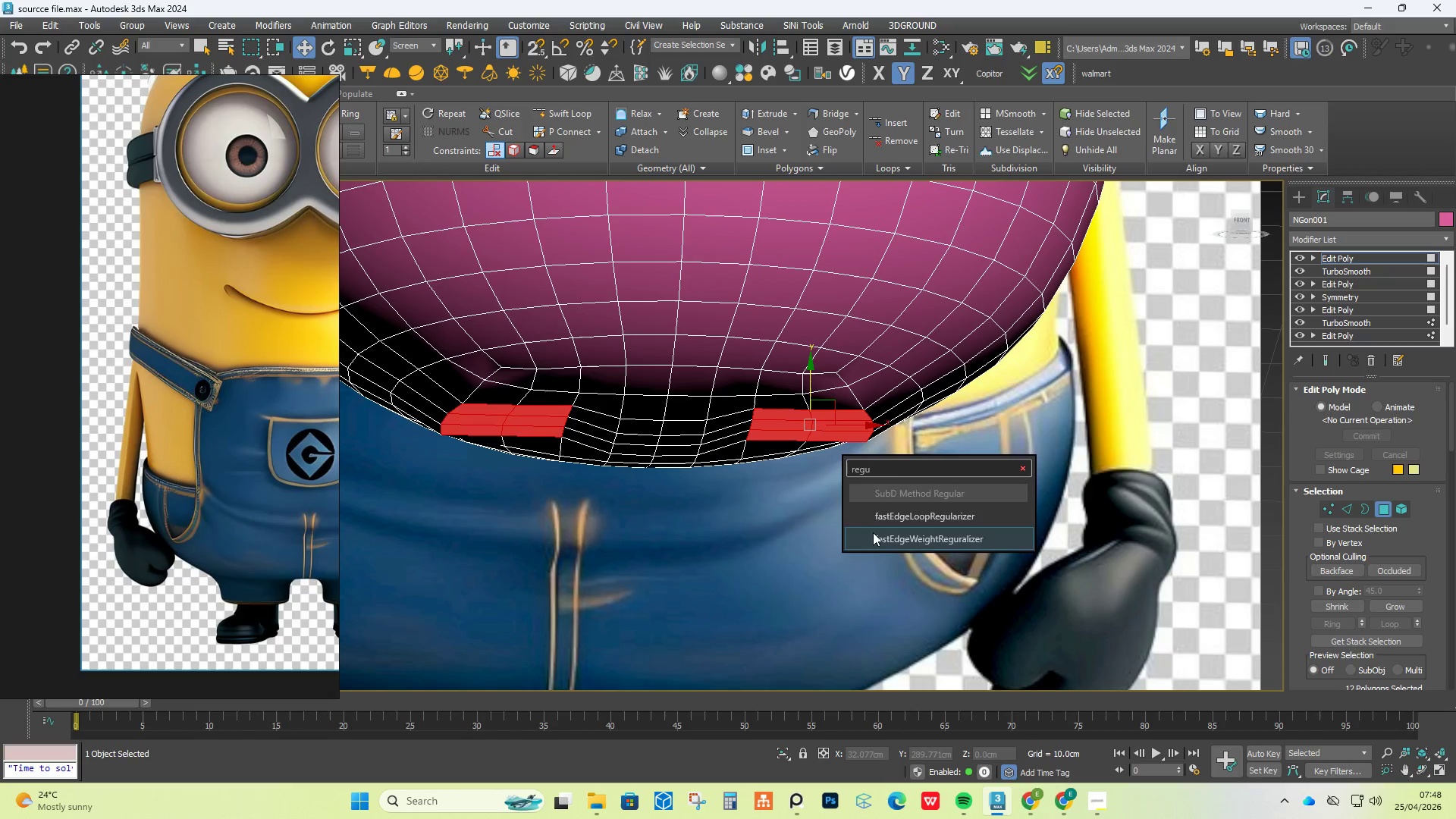 
left_click([888, 516])
 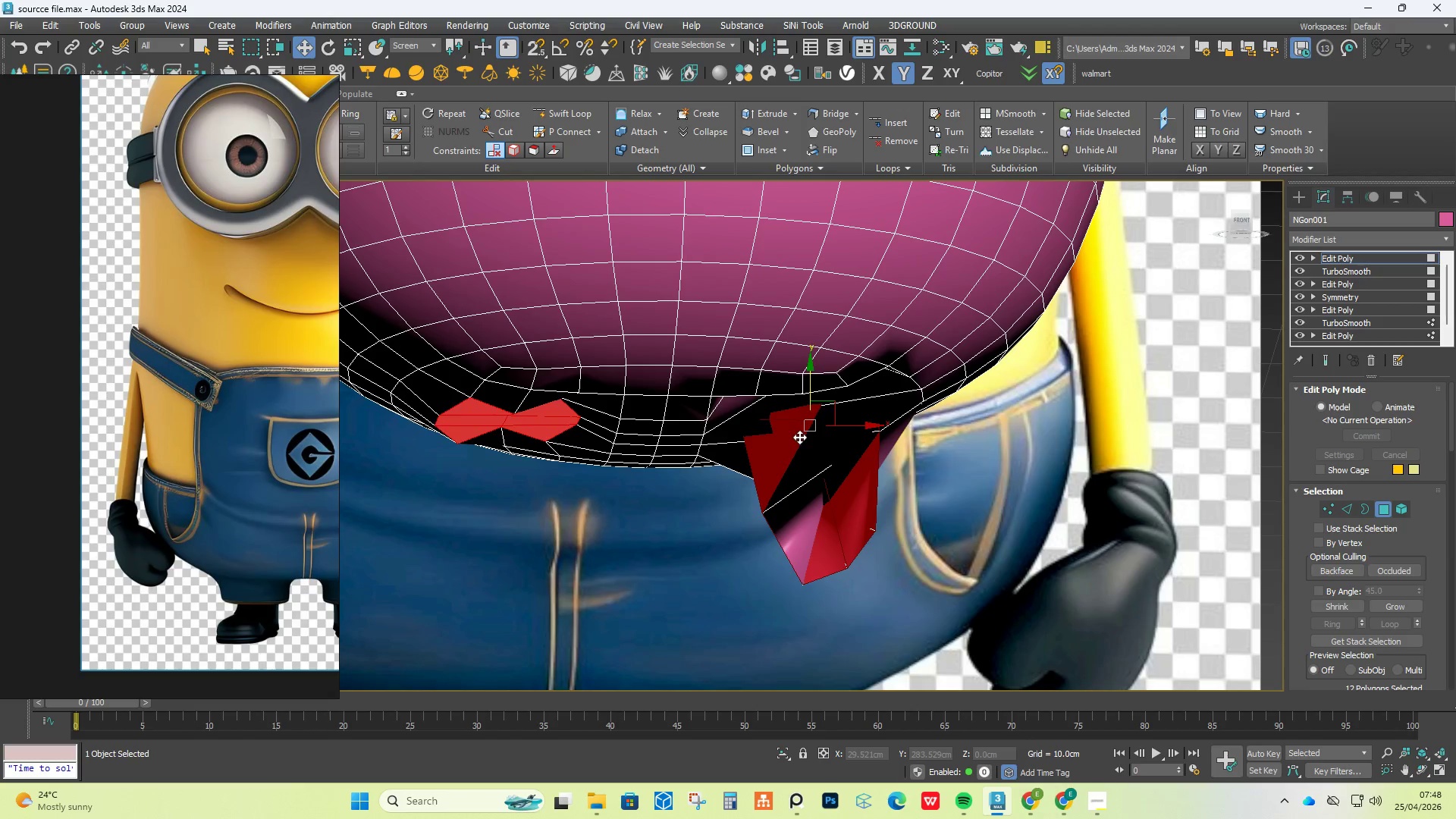 
hold_key(key=AltLeft, duration=0.94)
 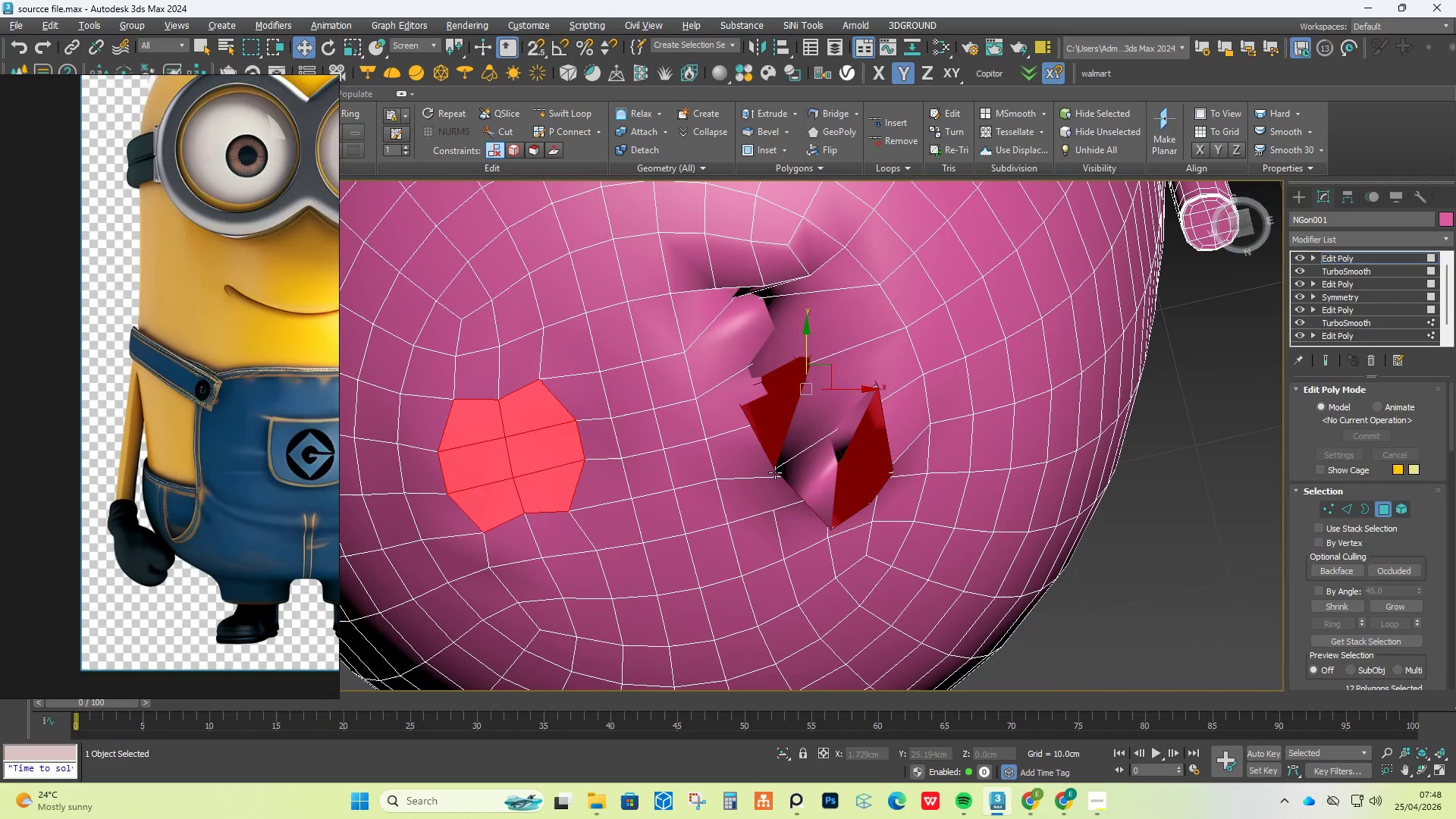 
key(Control+Z)
 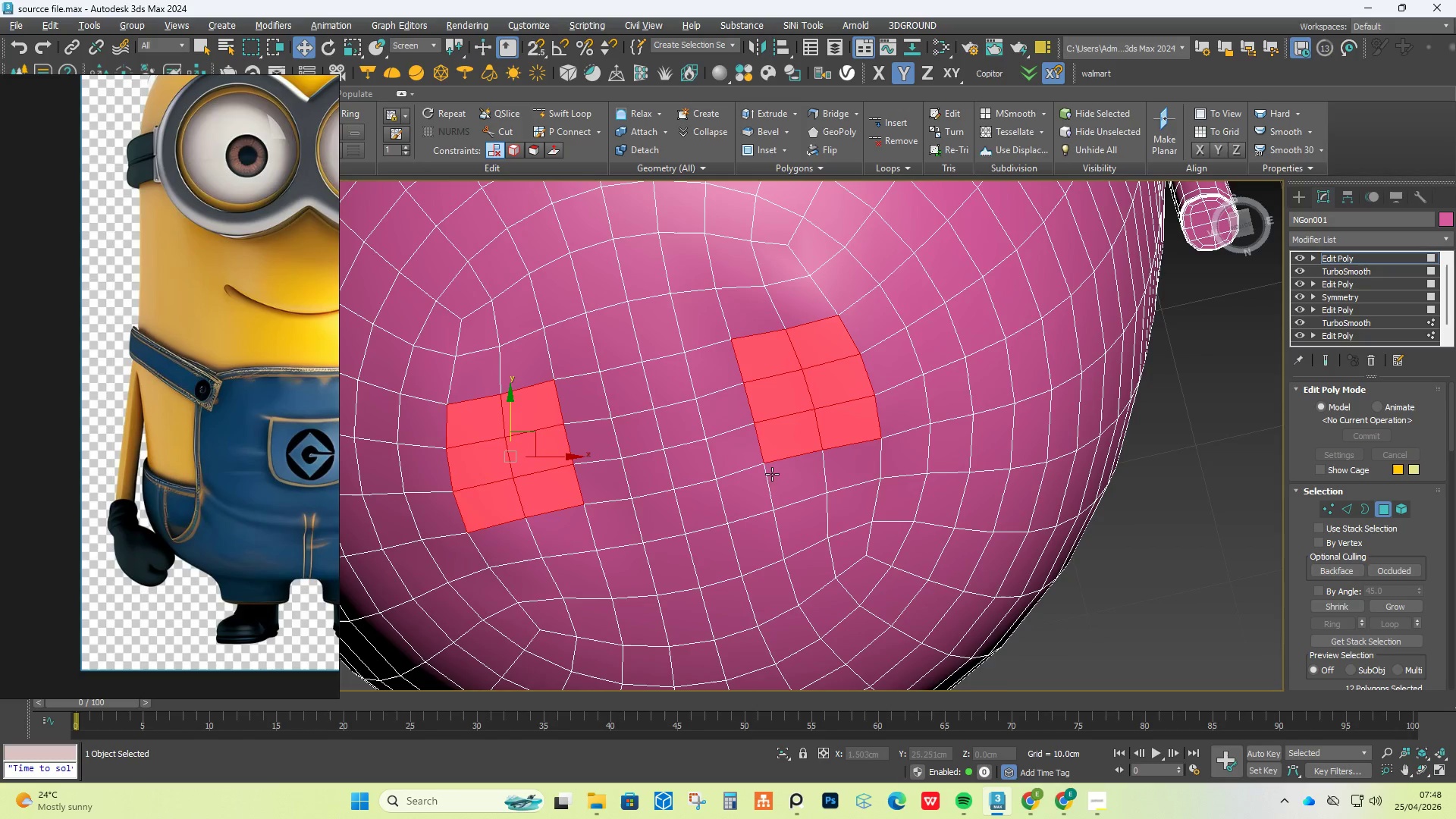 
hold_key(key=AltLeft, duration=0.72)
 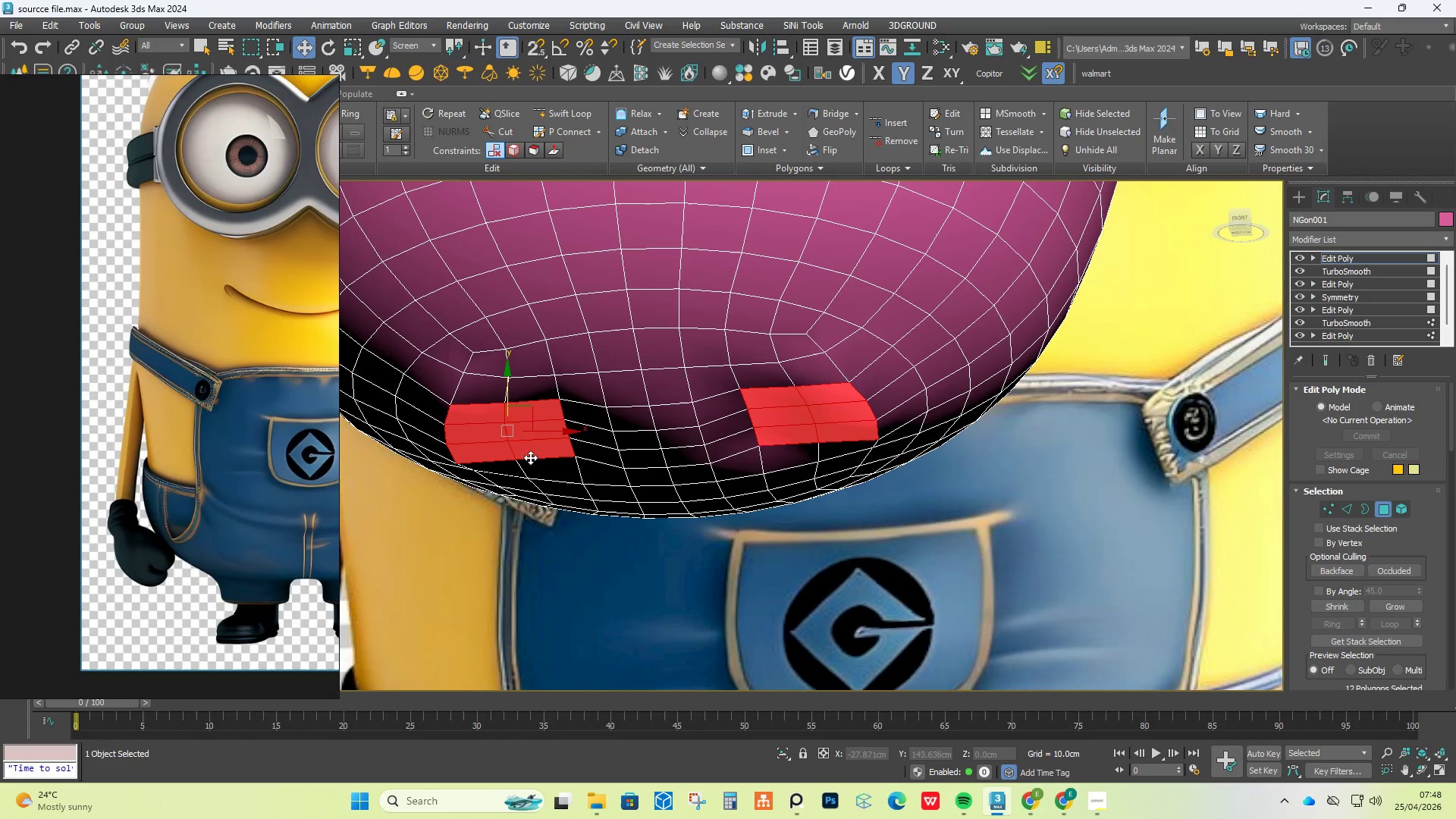 
hold_key(key=ShiftLeft, duration=1.48)
left_click_drag(start_coordinate=[509, 398], to_coordinate=[509, 420])
 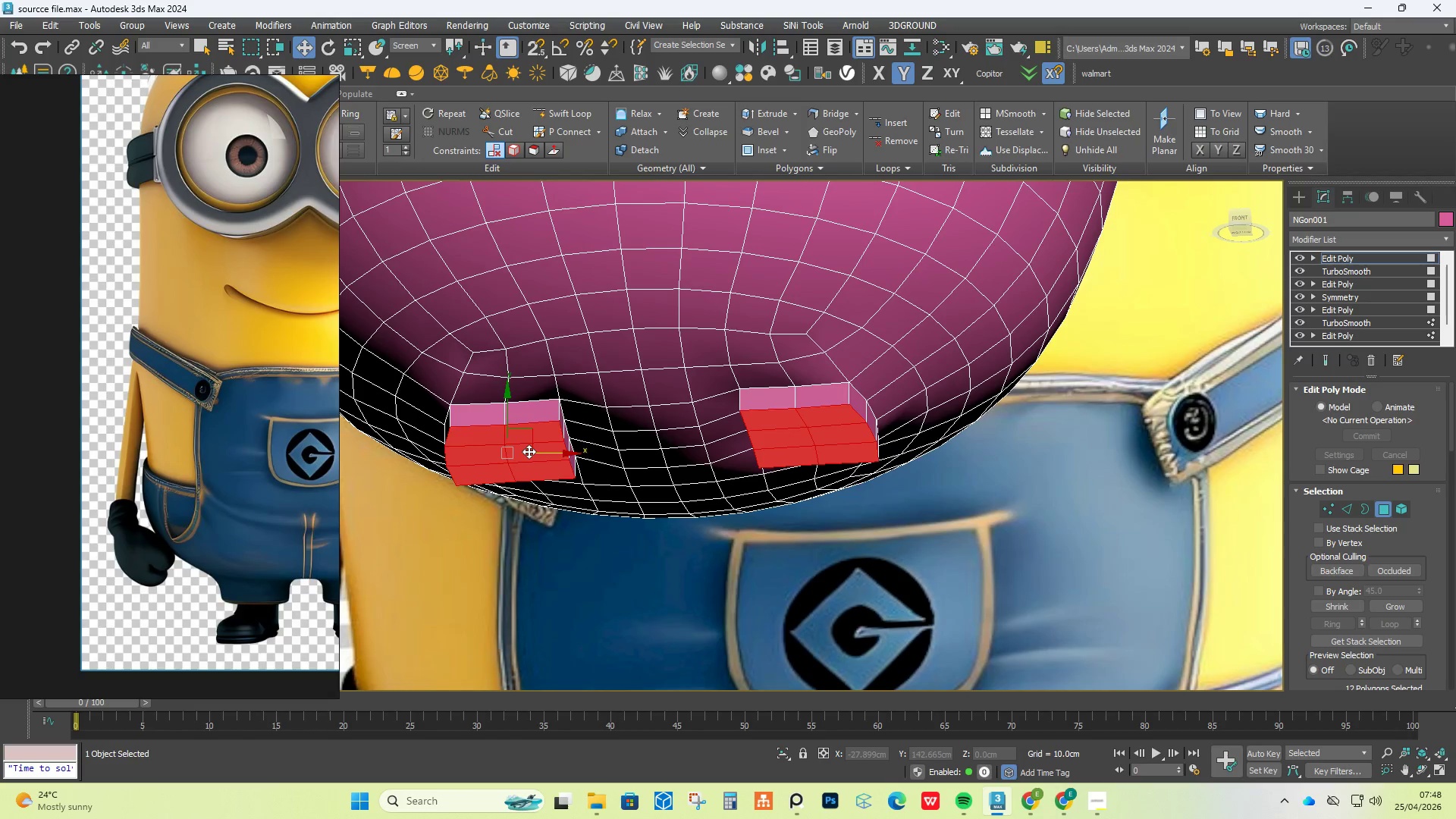 
type(xre)
 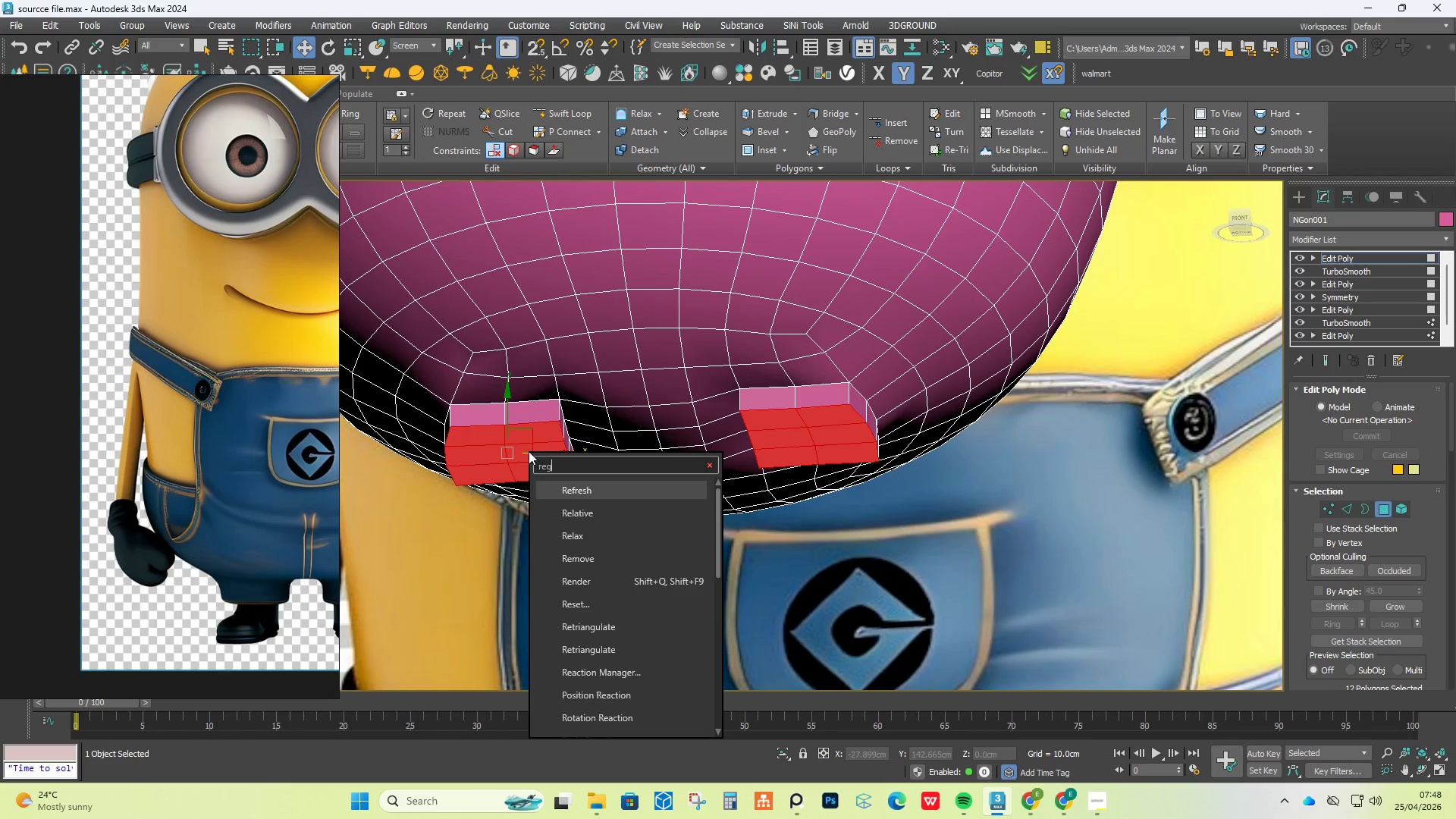 
key(U)
 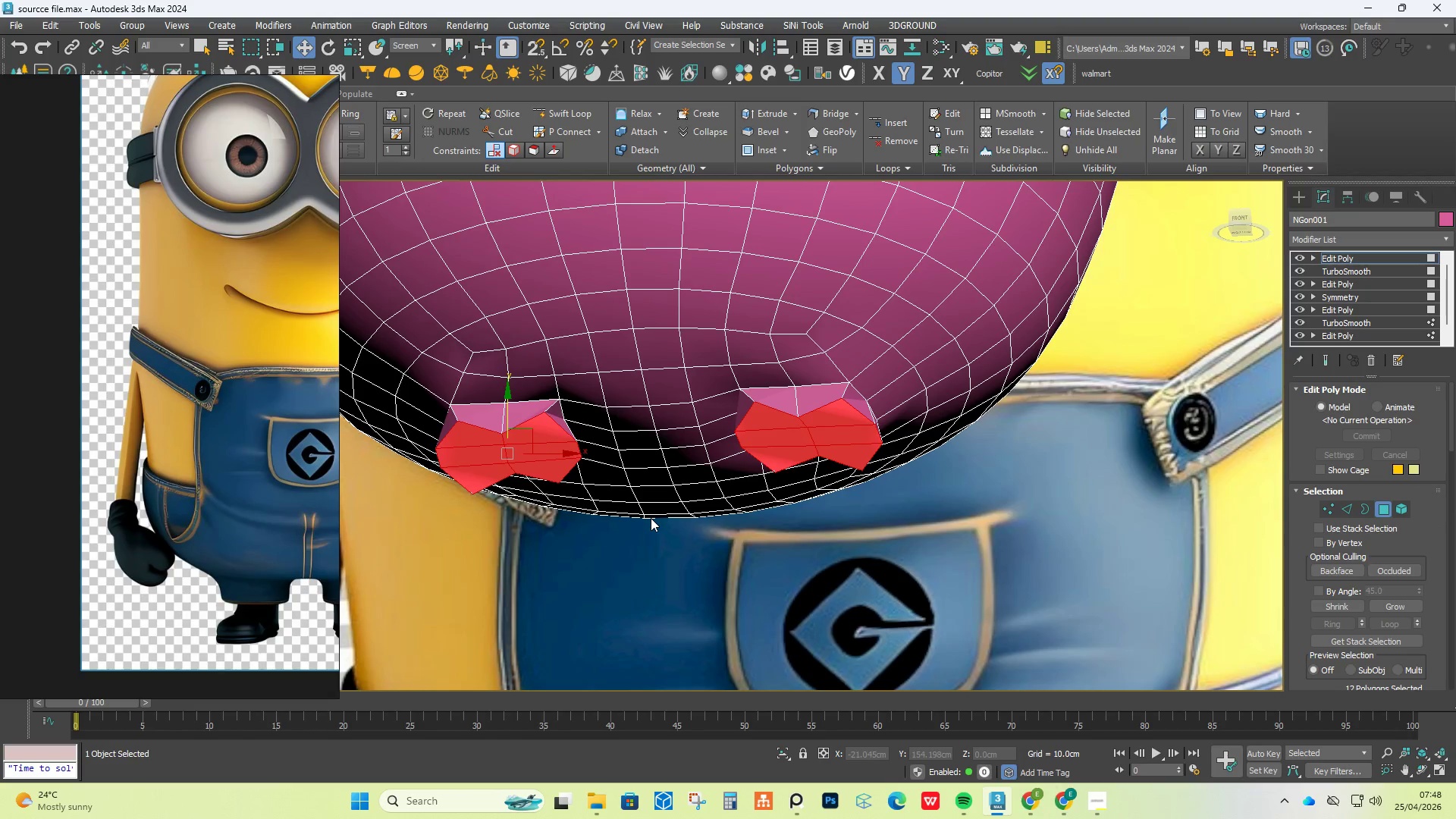 
key(Control+Z)
 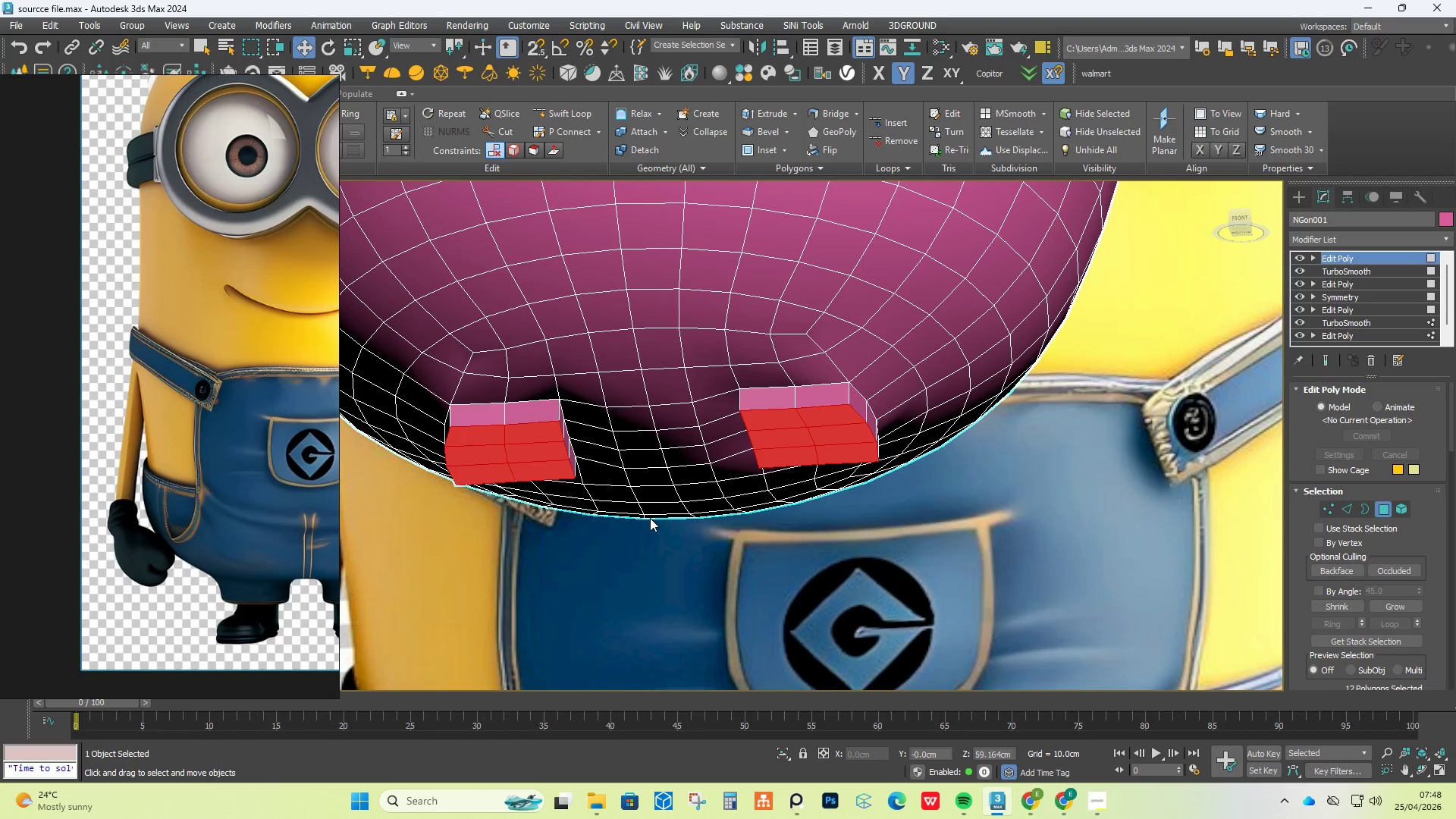 
key(Control+Z)
 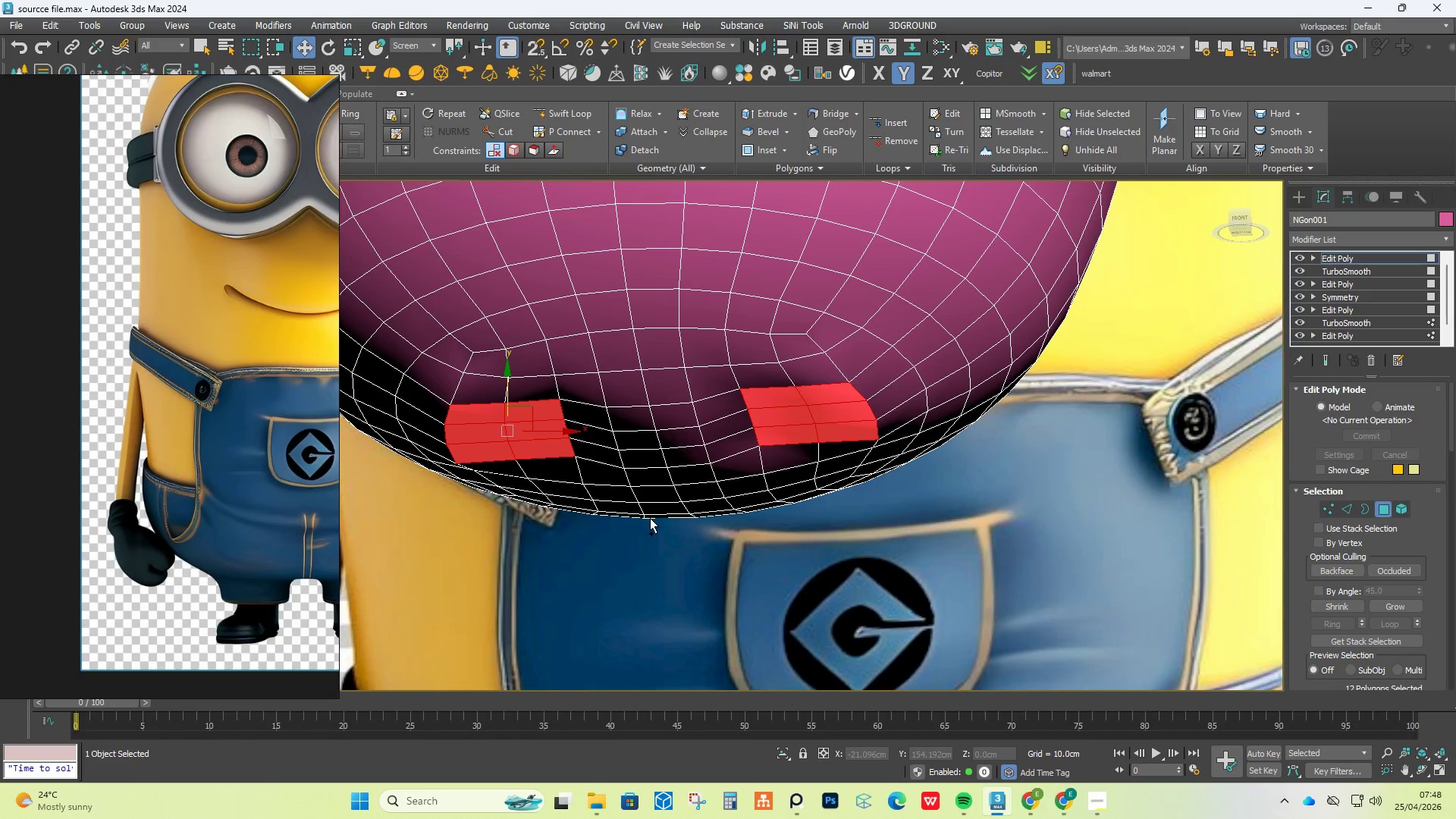 
key(Control+Z)
 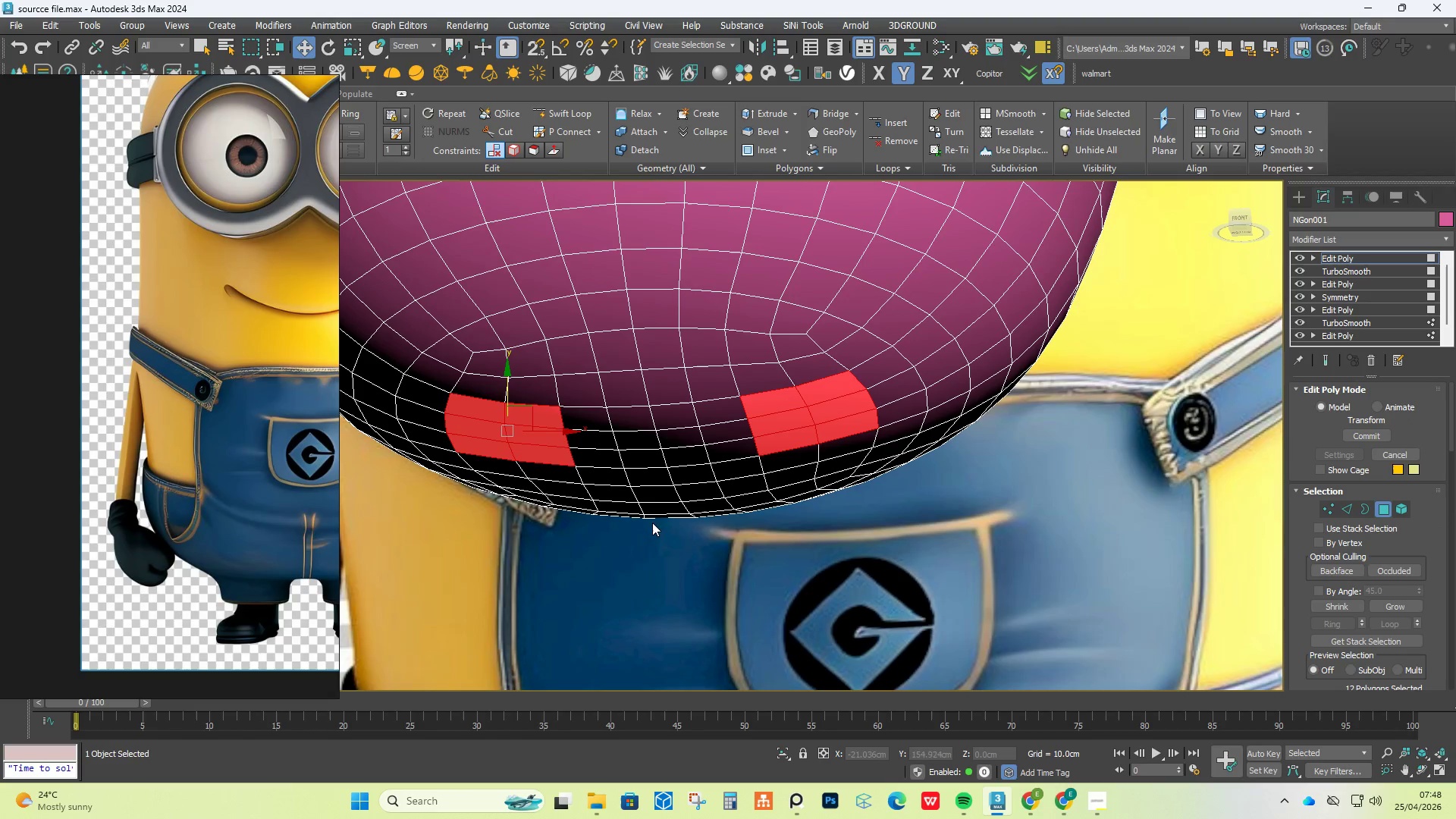 
hold_key(key=AltLeft, duration=0.47)
 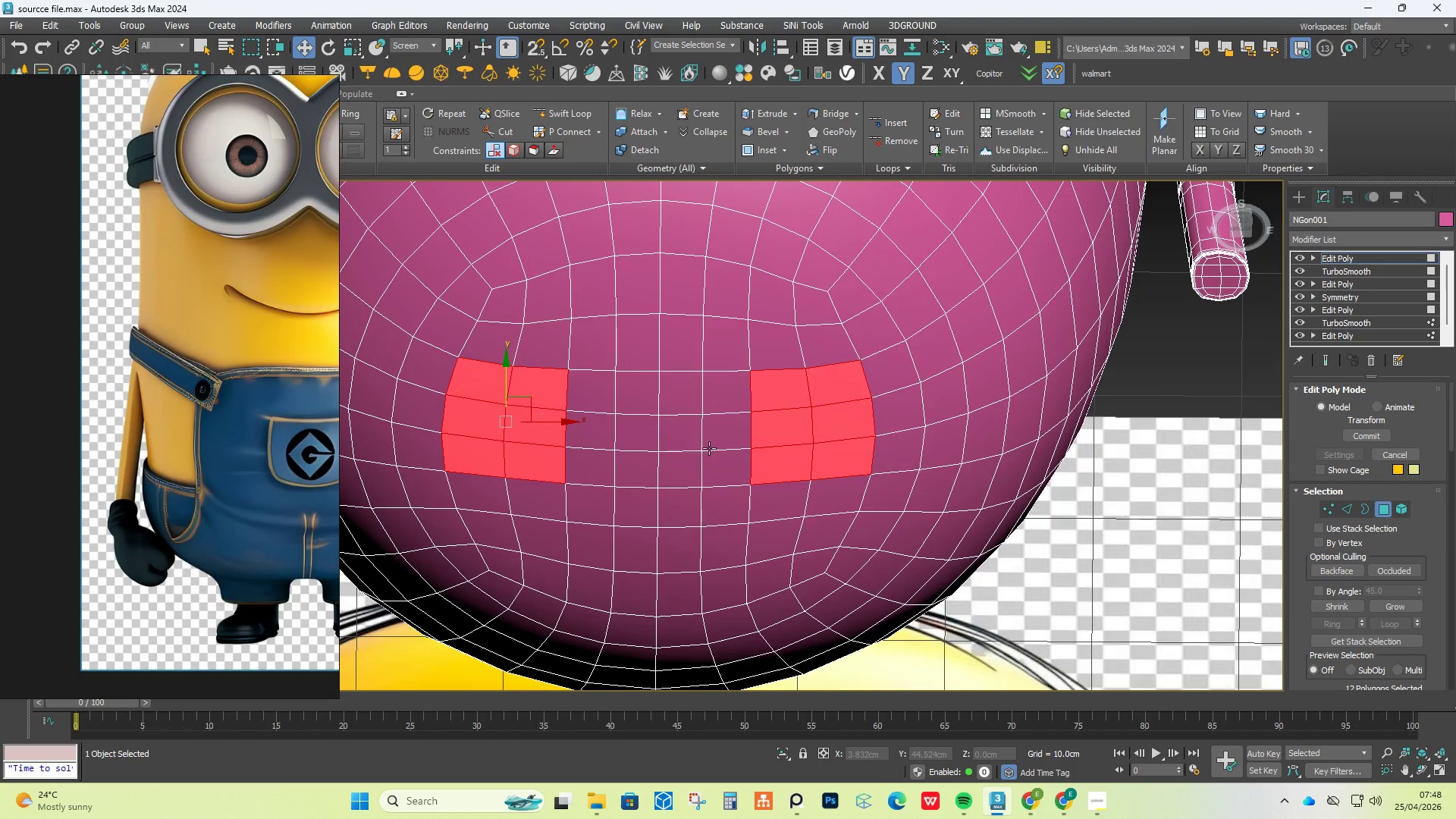 
scroll: coordinate [709, 448], scroll_direction: down, amount: 3.0
 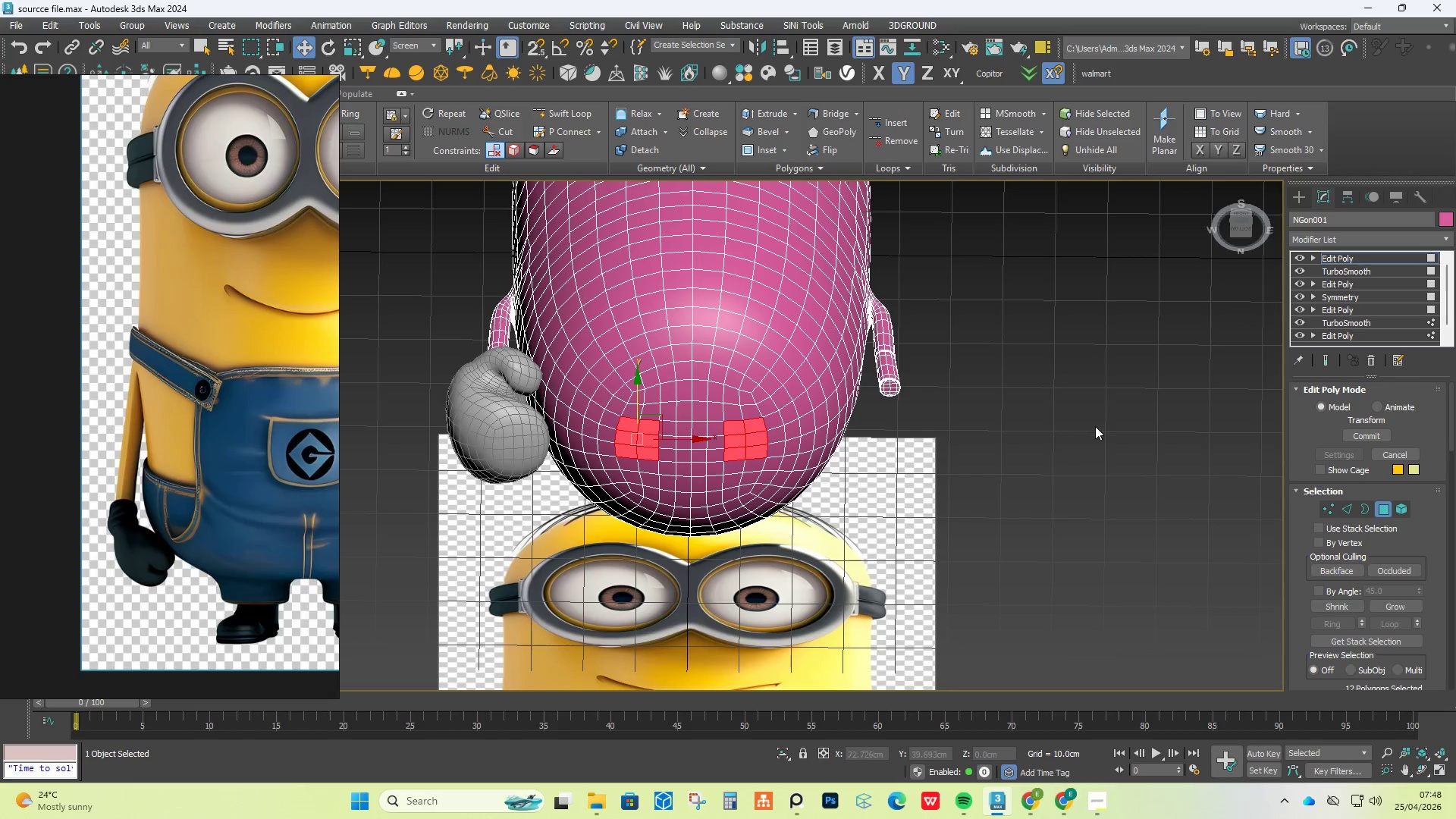 
left_click([1109, 420])
 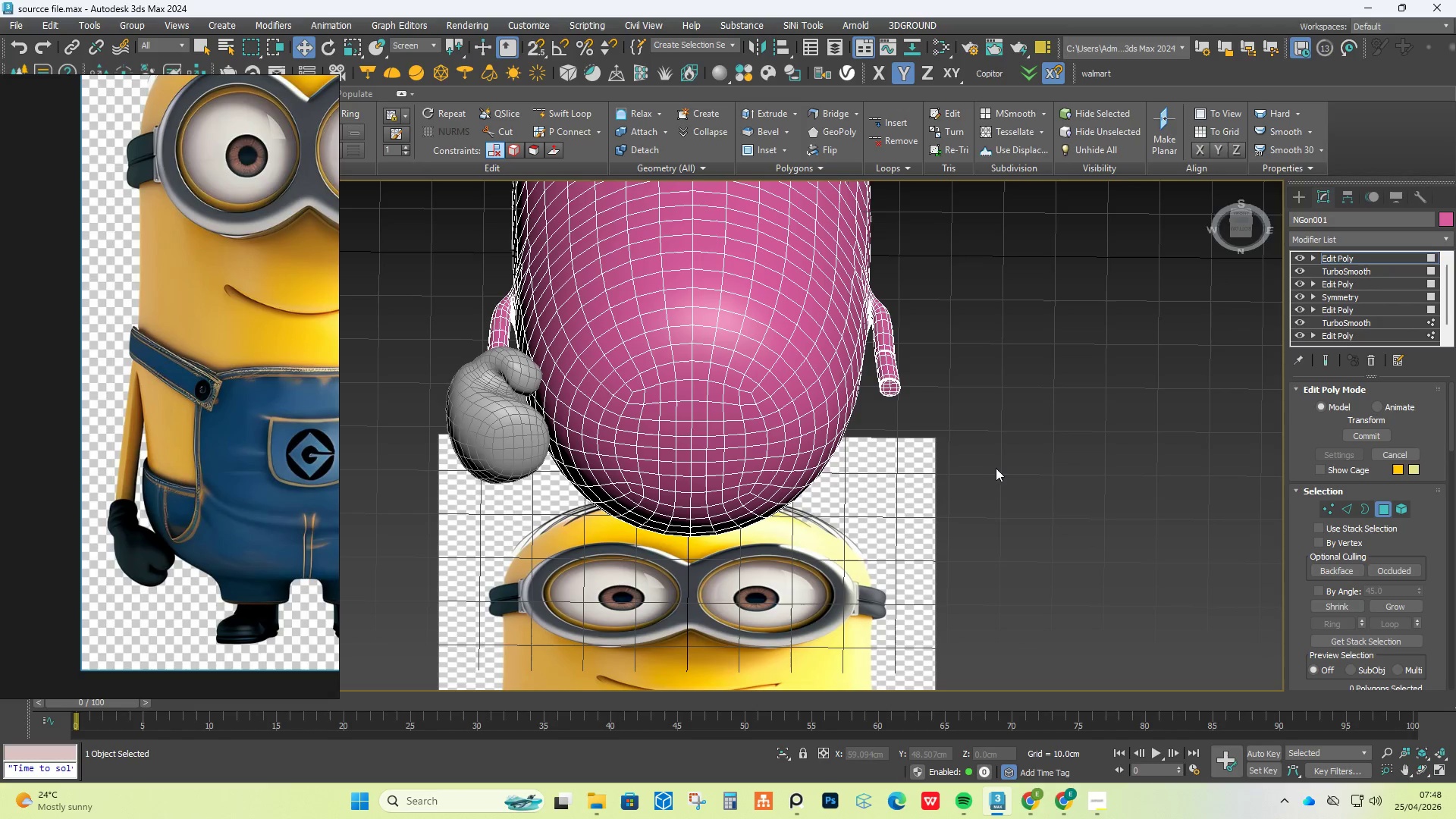 
type([F4]gz)
 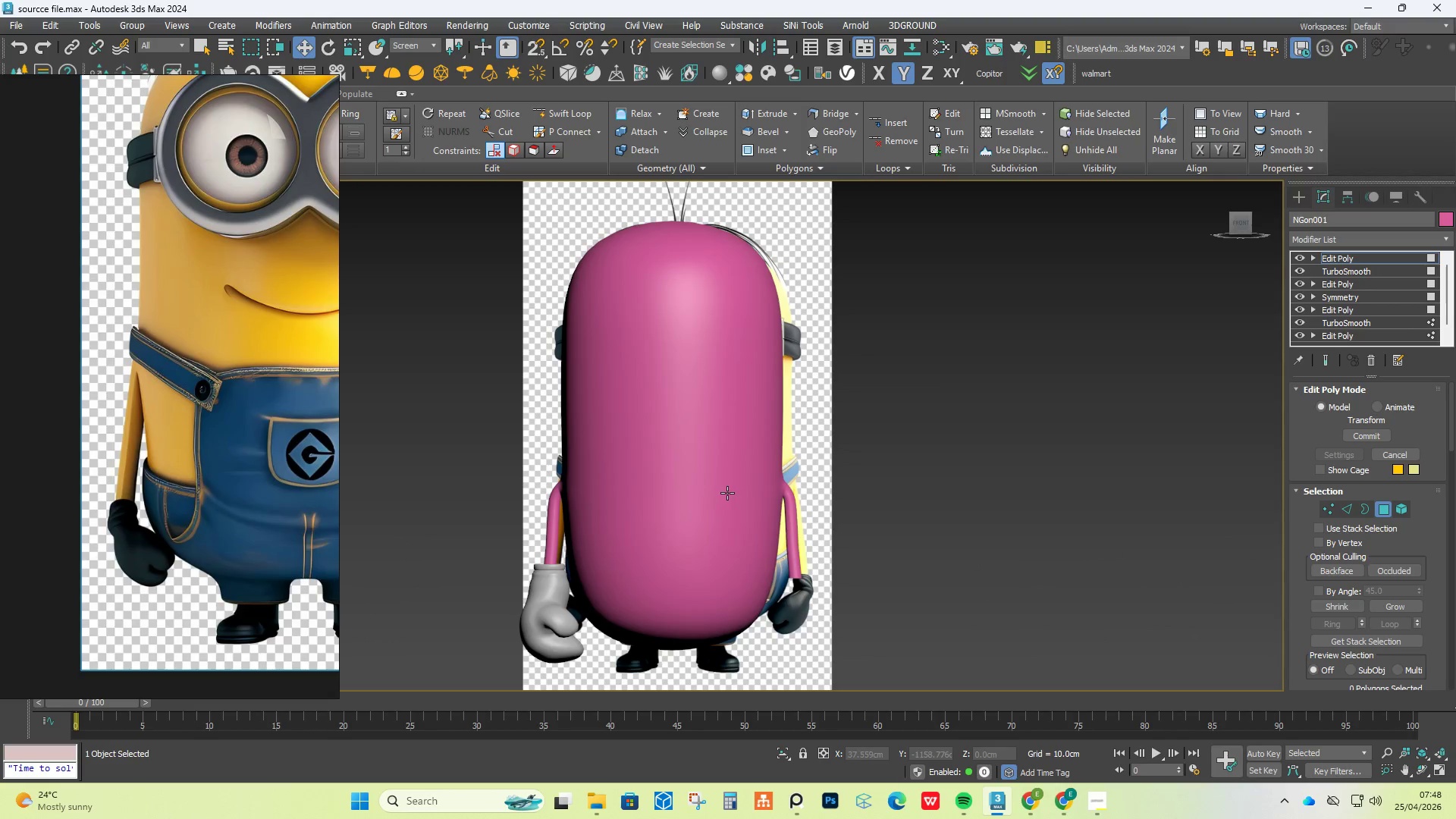 
hold_key(key=AltLeft, duration=0.97)
 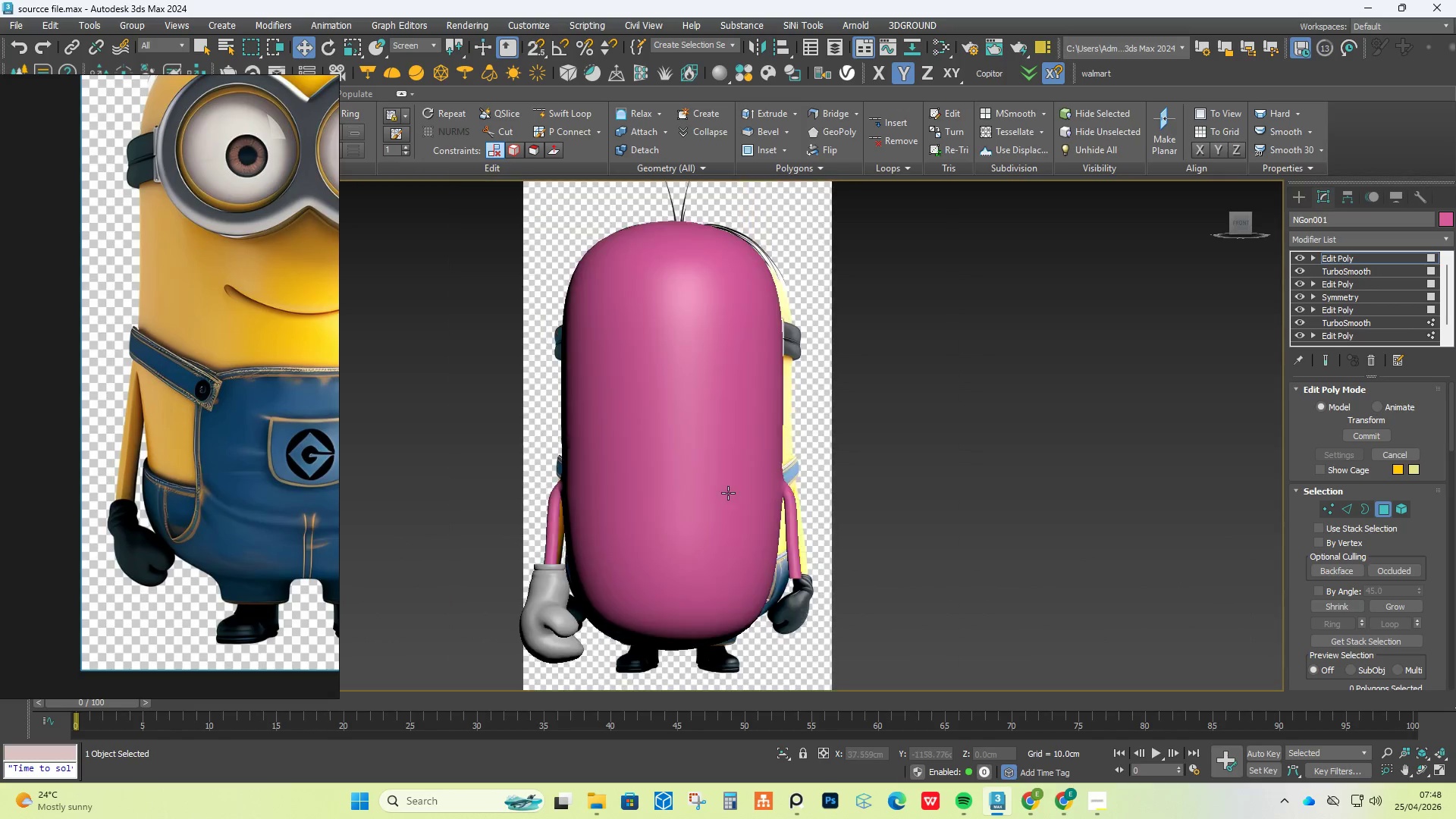 
scroll: coordinate [720, 493], scroll_direction: up, amount: 2.0
 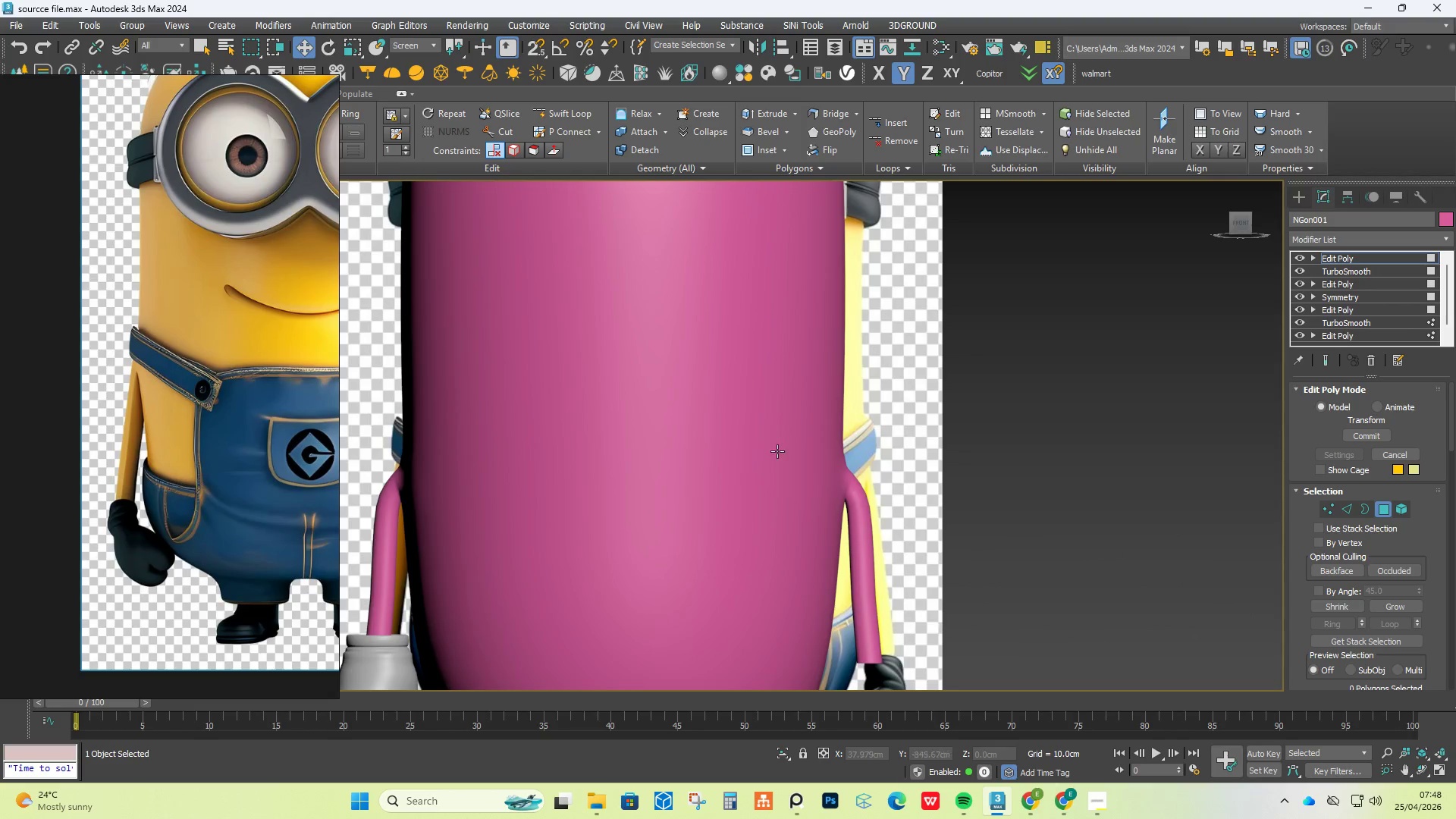 
key(Alt+X)
 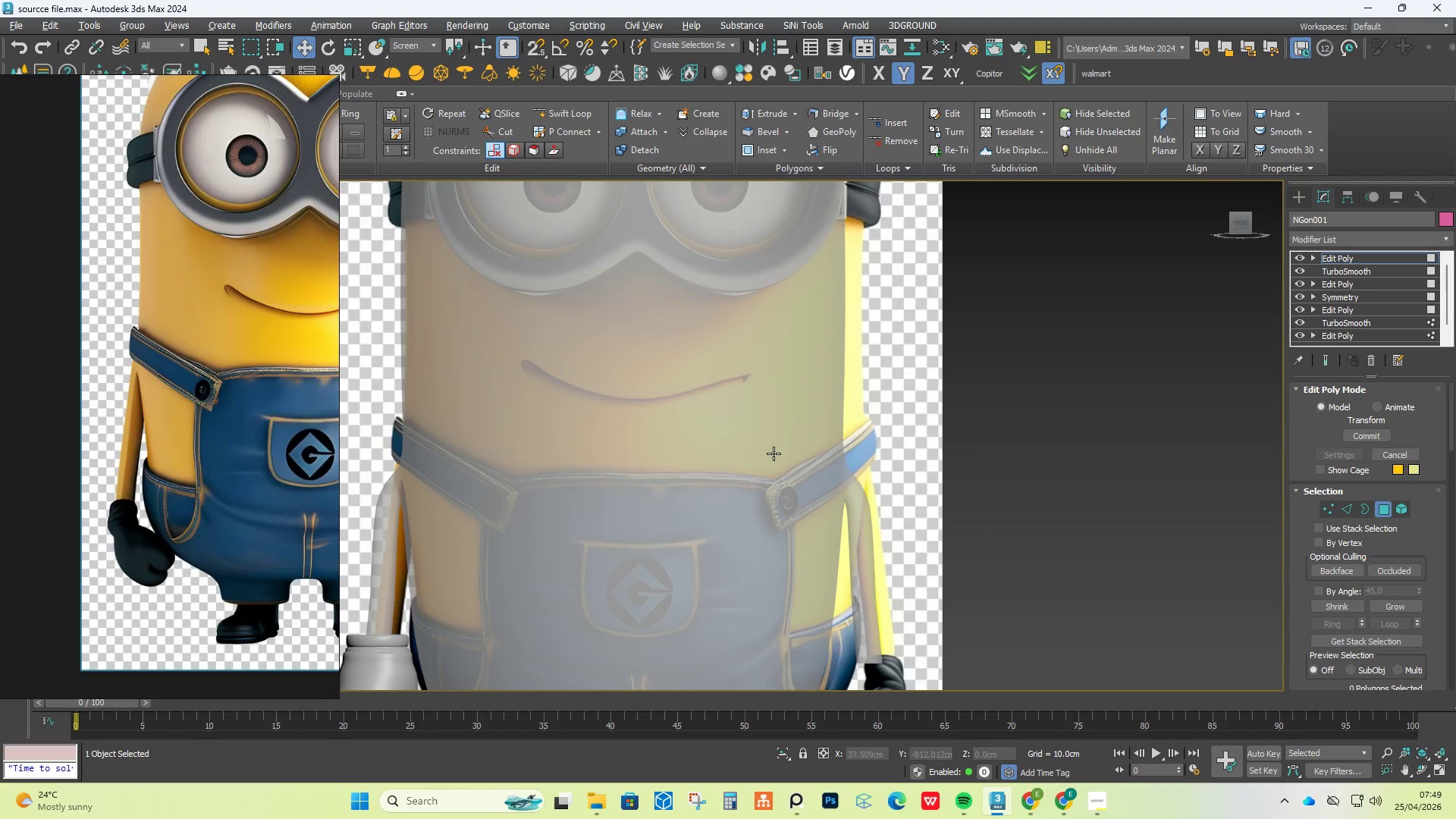 
scroll: coordinate [774, 456], scroll_direction: down, amount: 2.0
 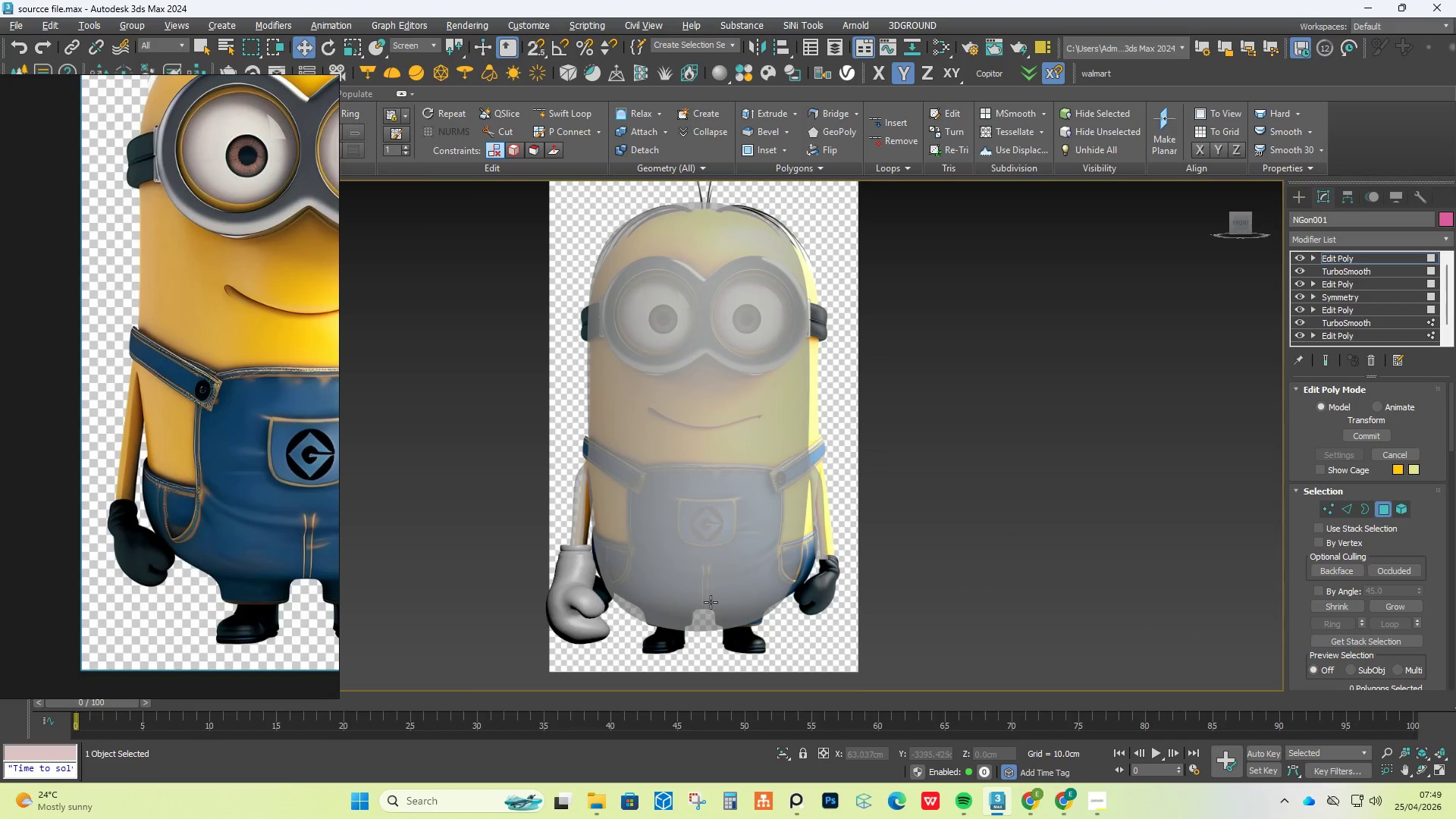 
scroll: coordinate [697, 613], scroll_direction: up, amount: 2.0
 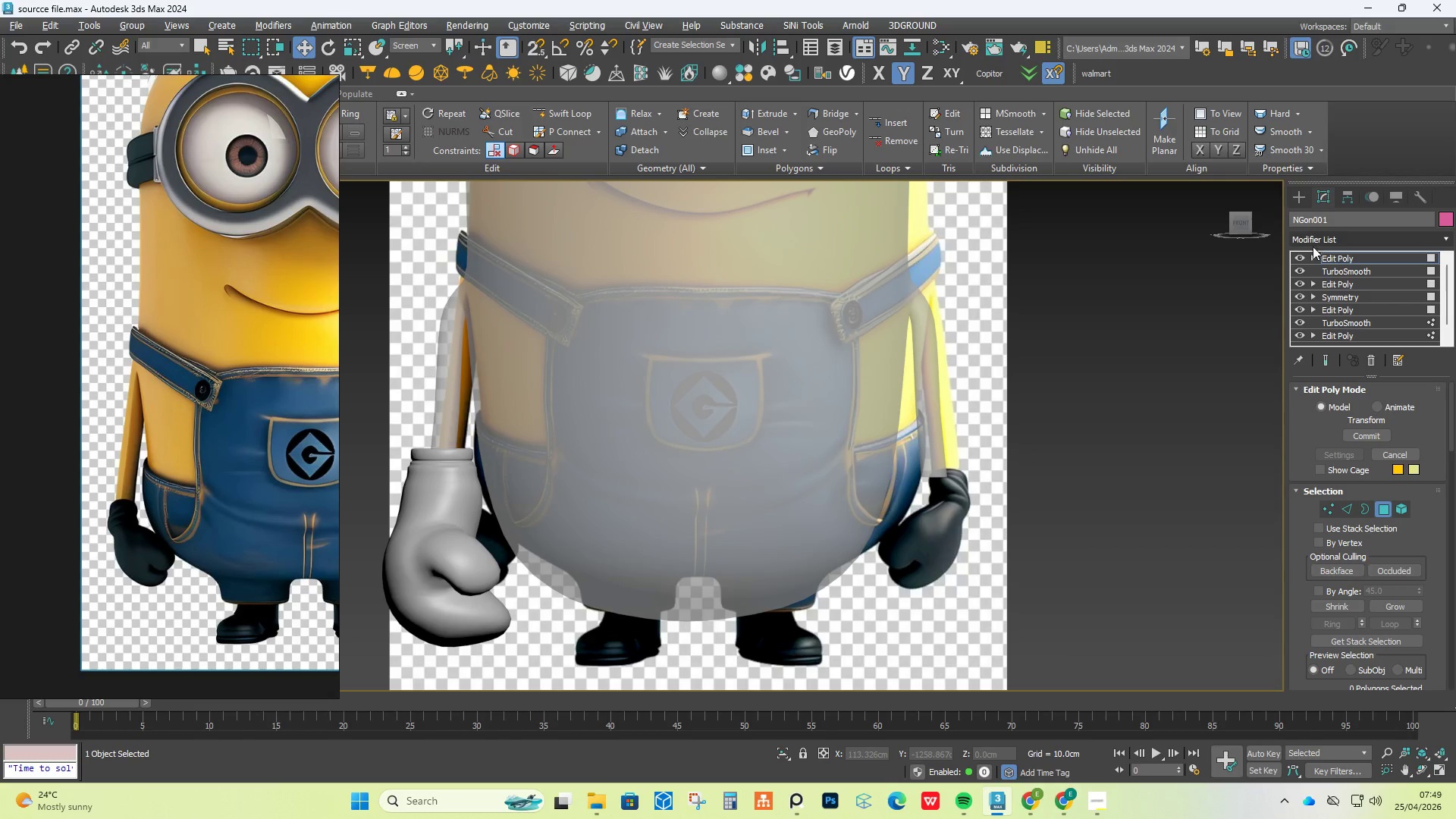 
left_click([1337, 258])
 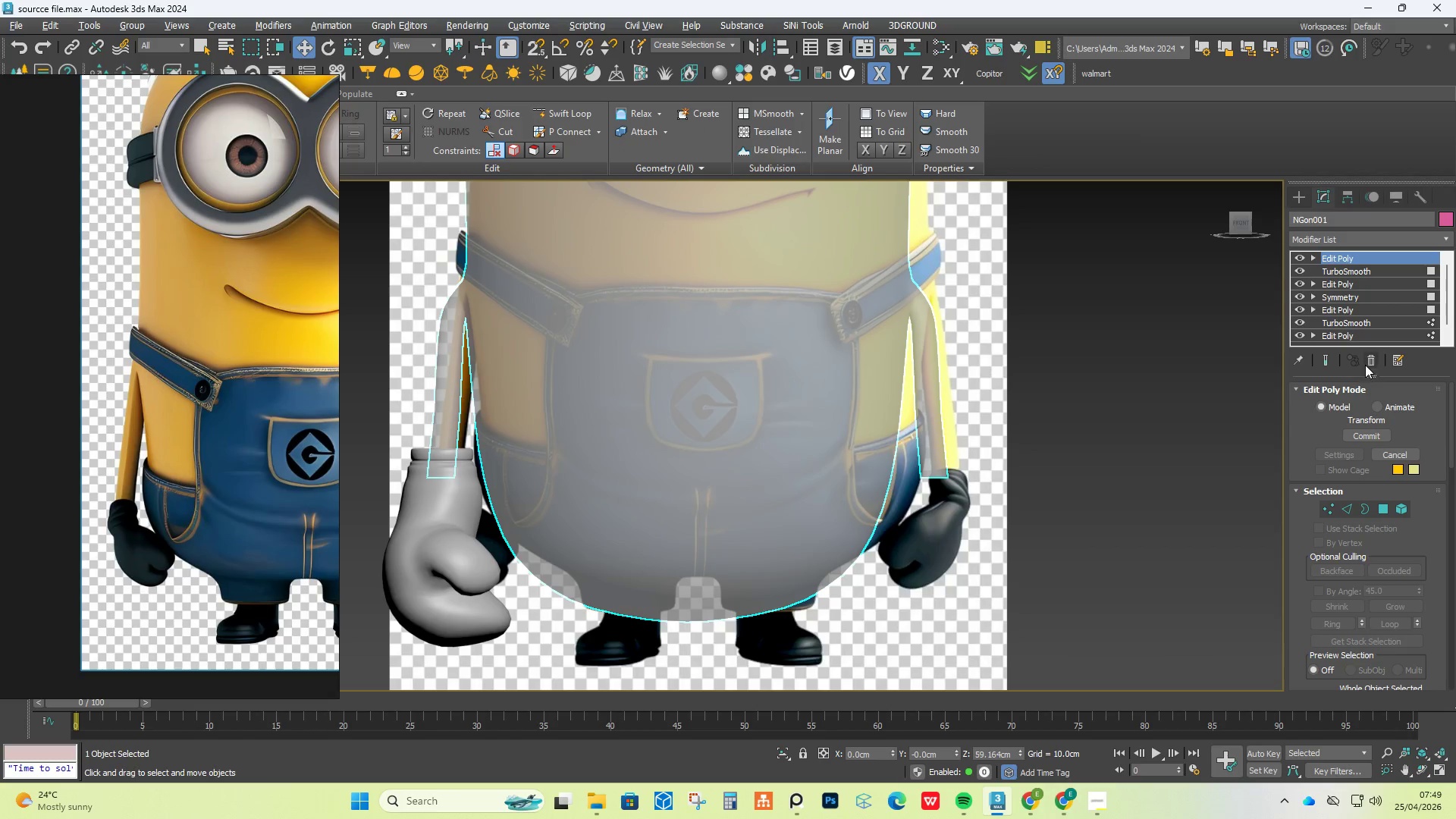 
left_click([1371, 360])
 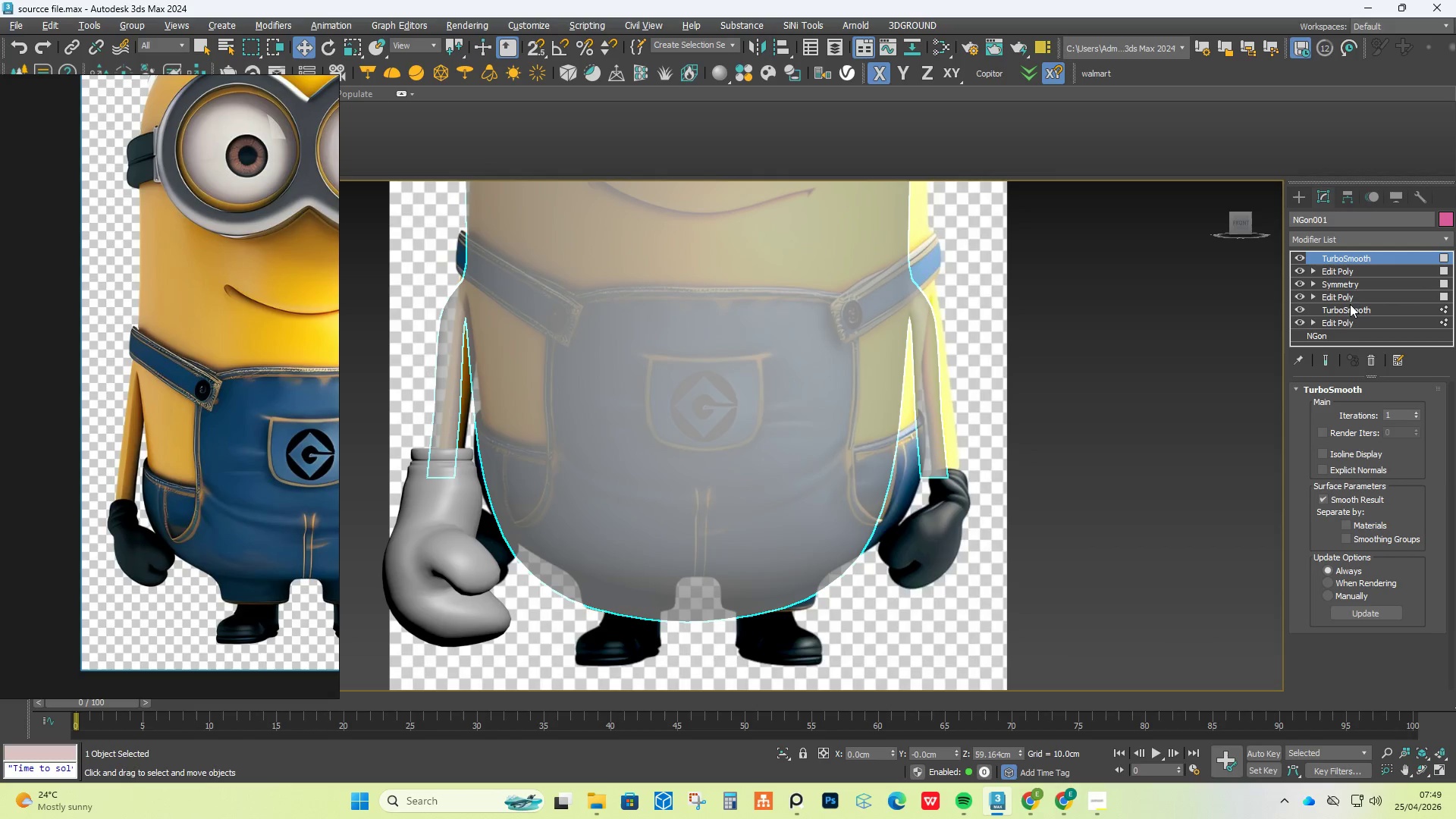 
left_click([1342, 286])
 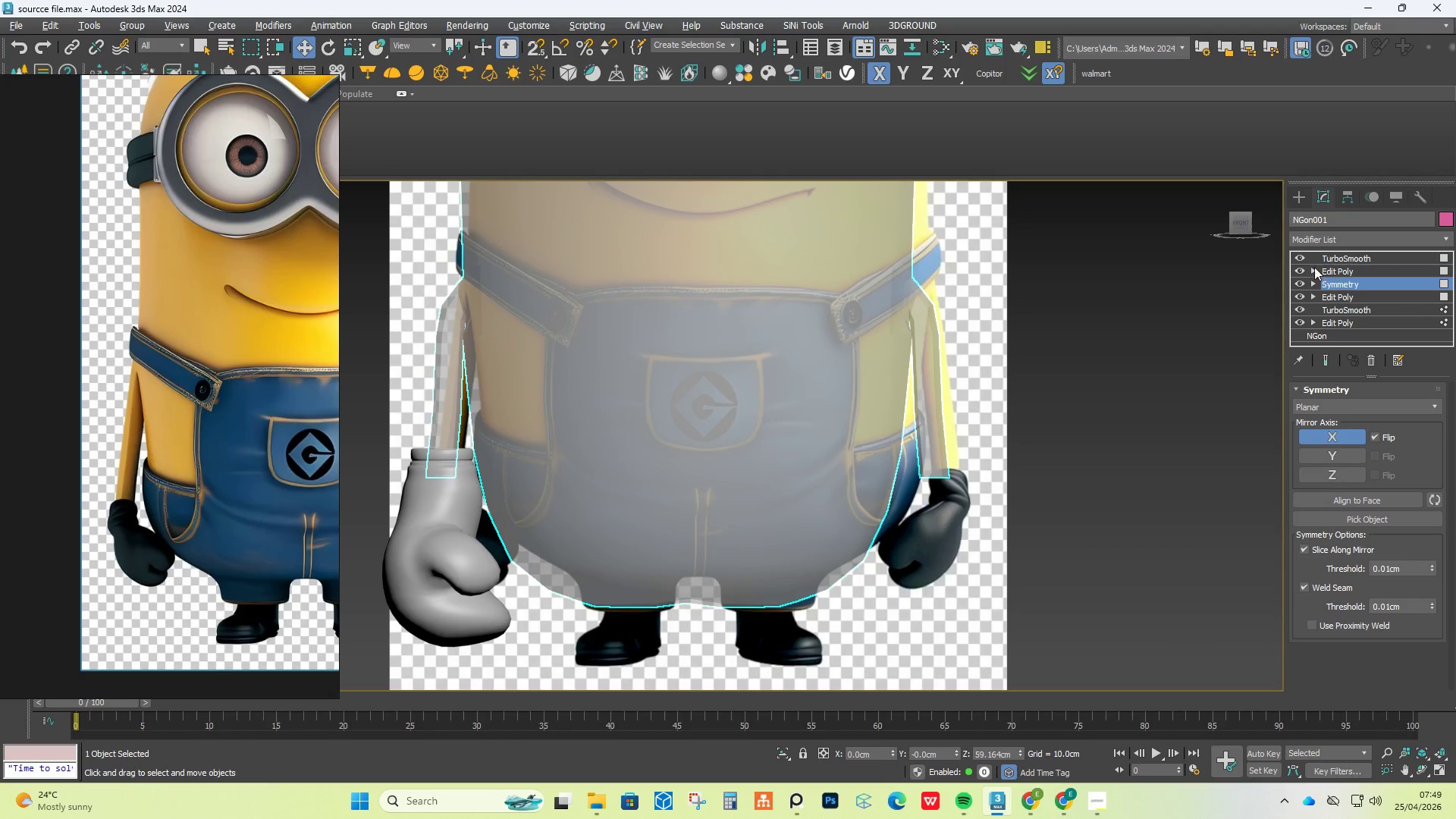 
double_click([1296, 266])
 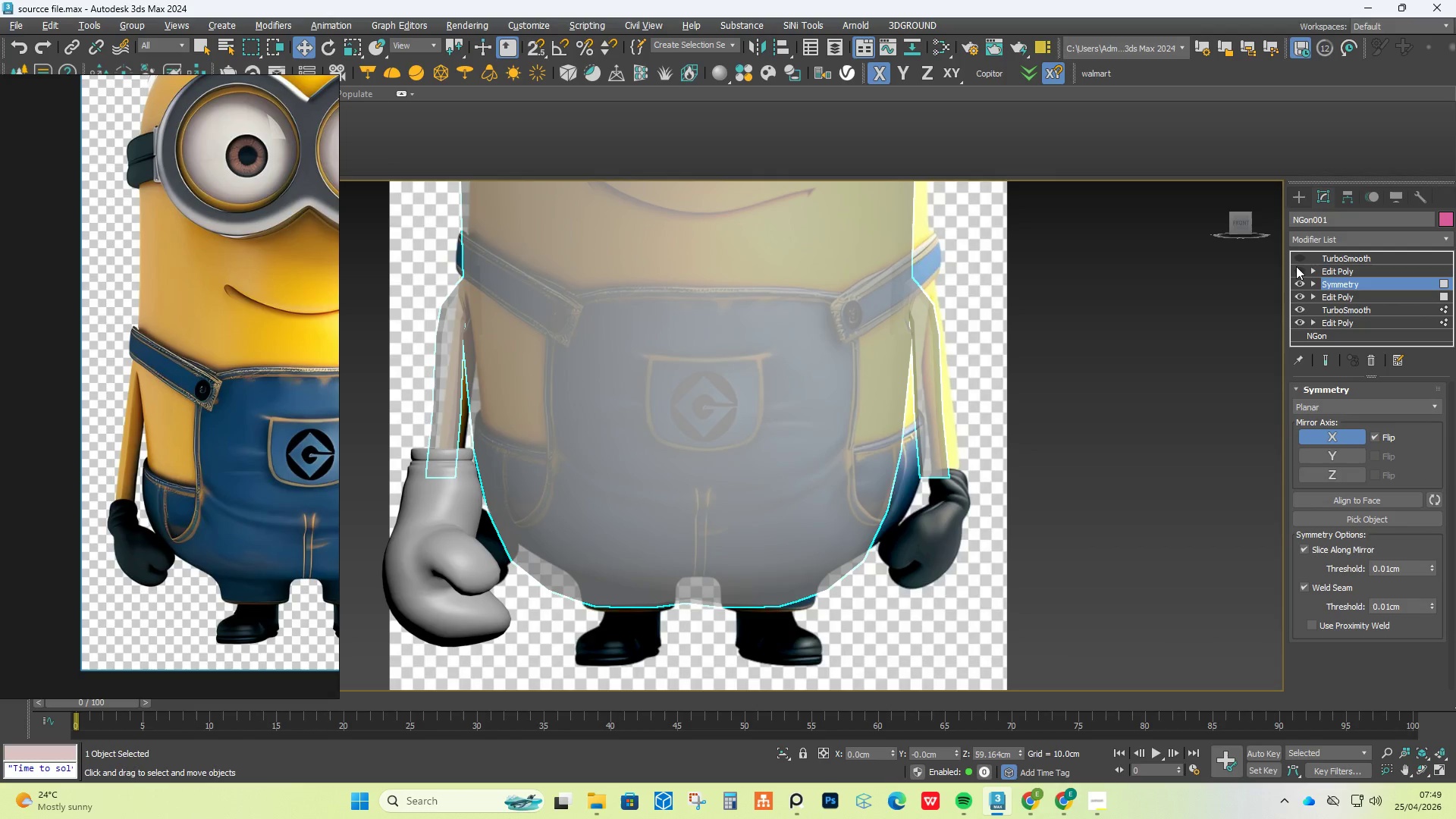 
left_click([1296, 266])
 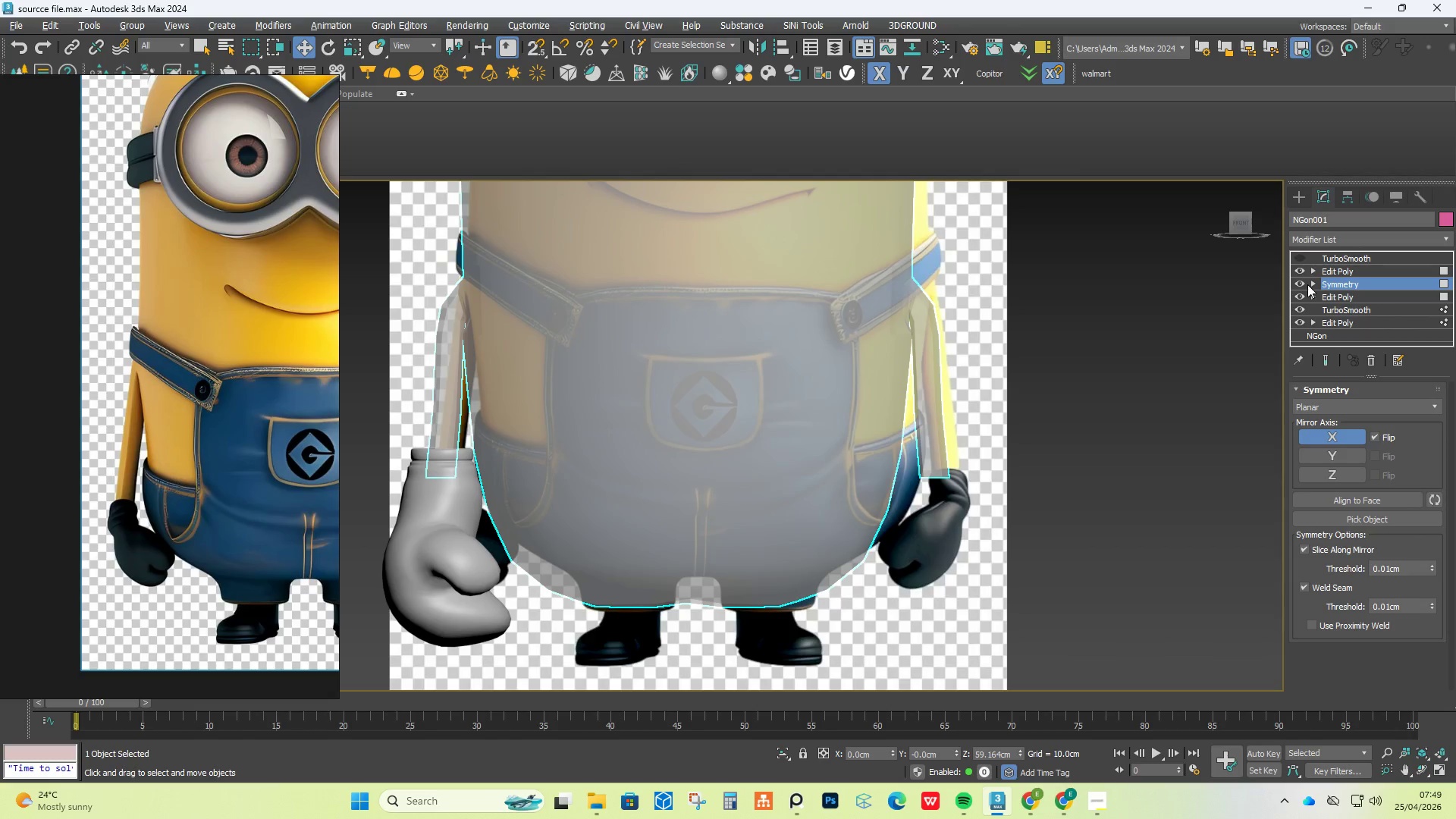 
left_click([1299, 256])
 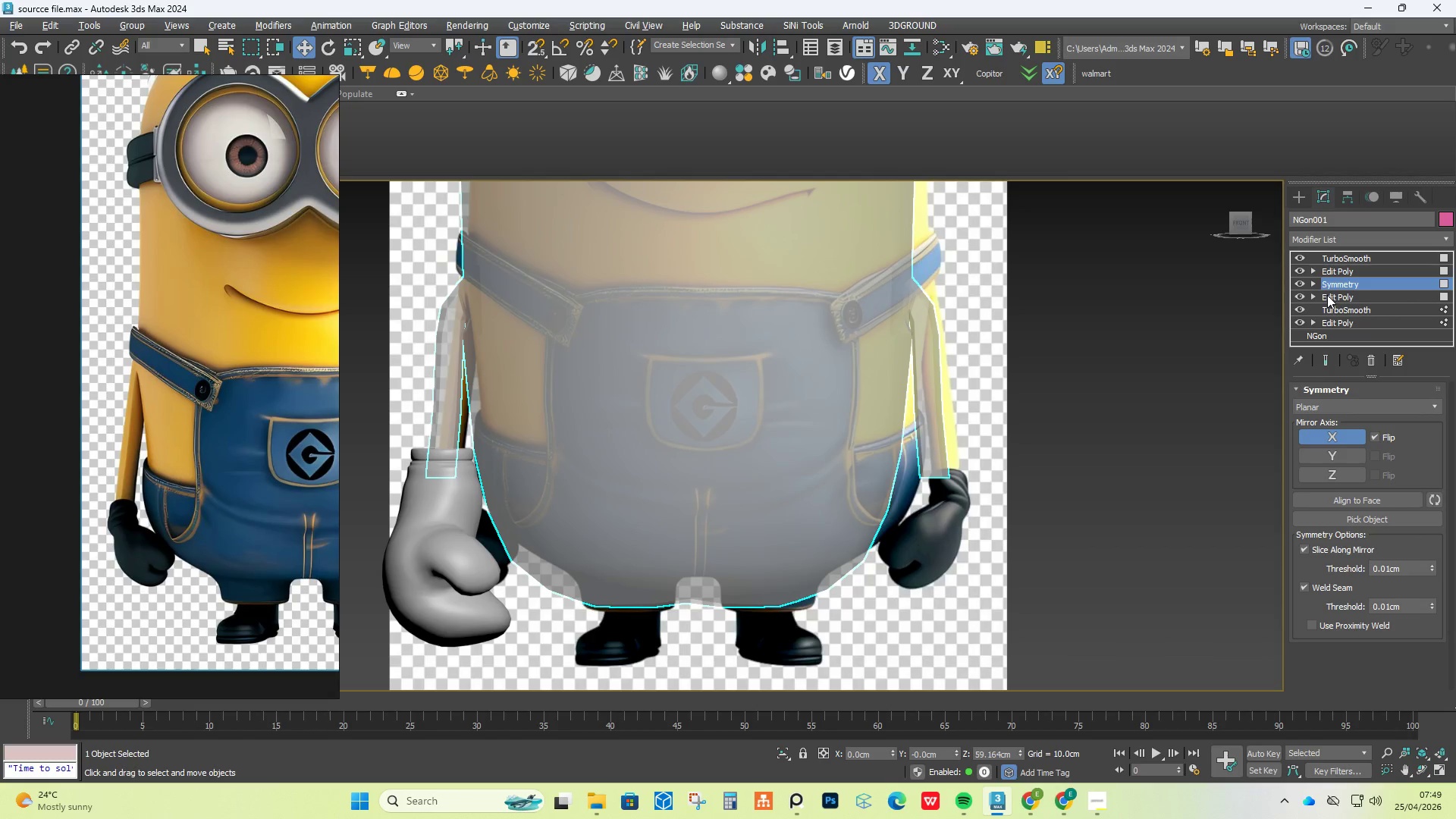 
left_click([1327, 295])
 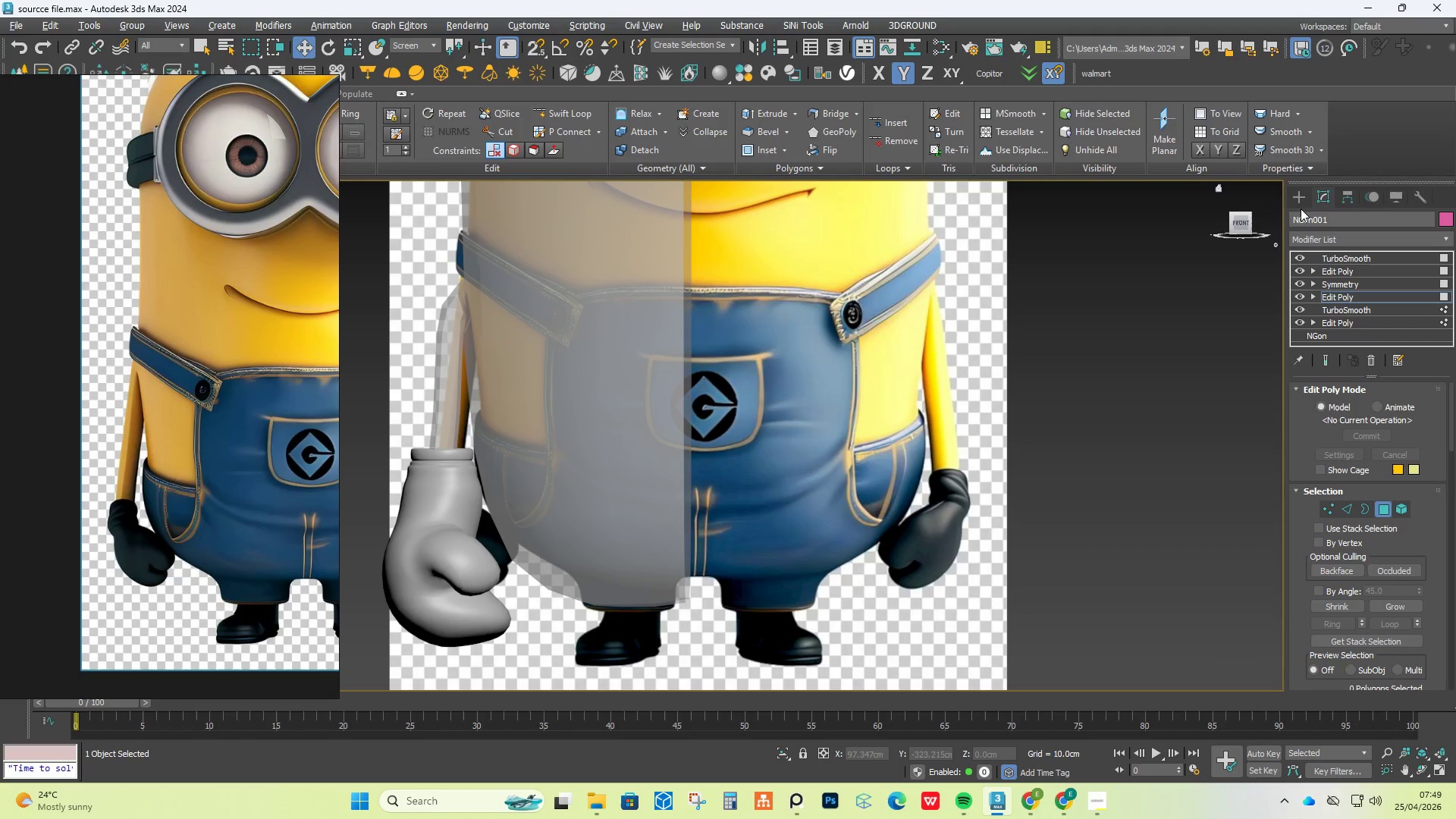 
left_click([1302, 269])
 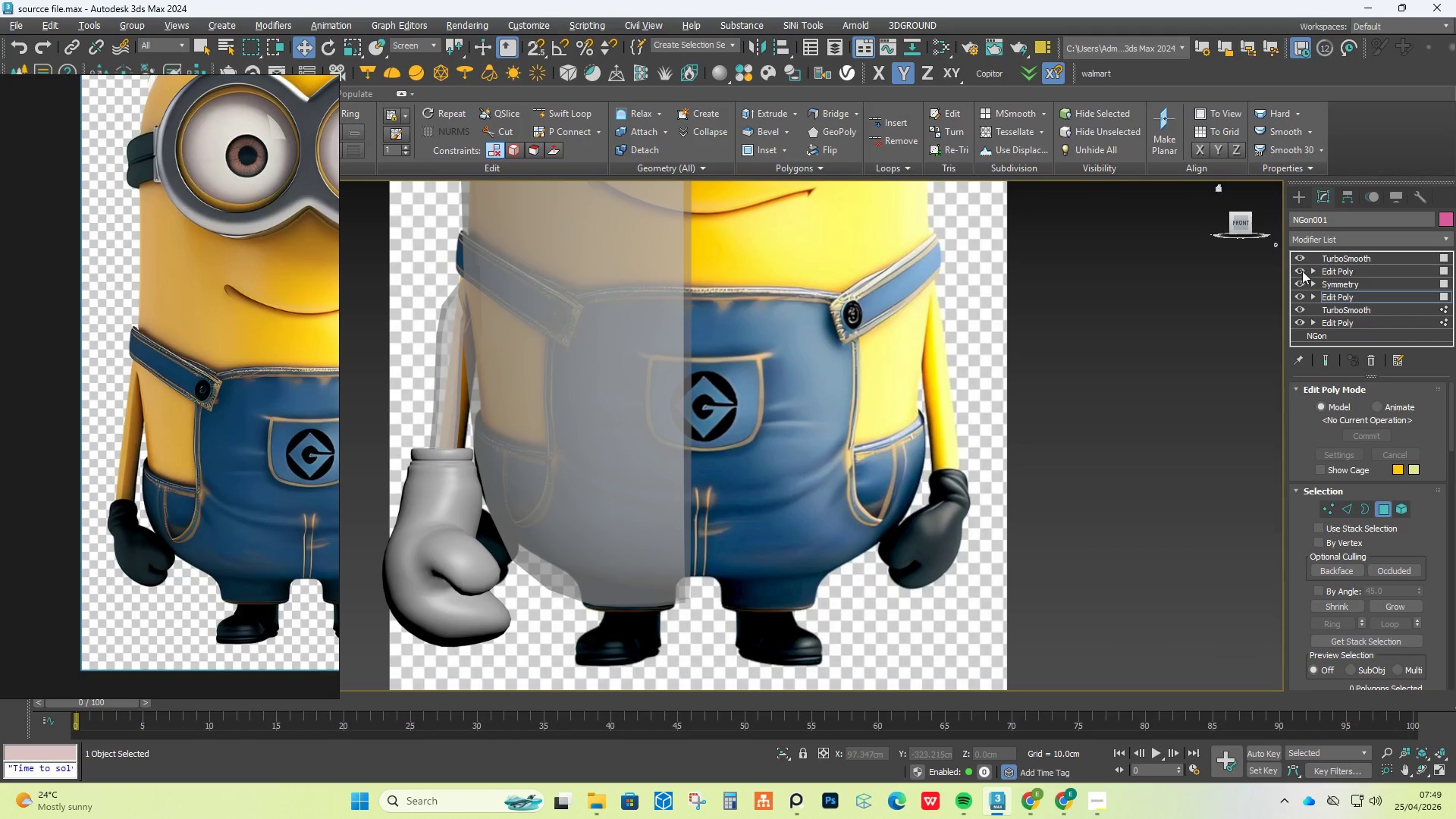 
double_click([1335, 271])
 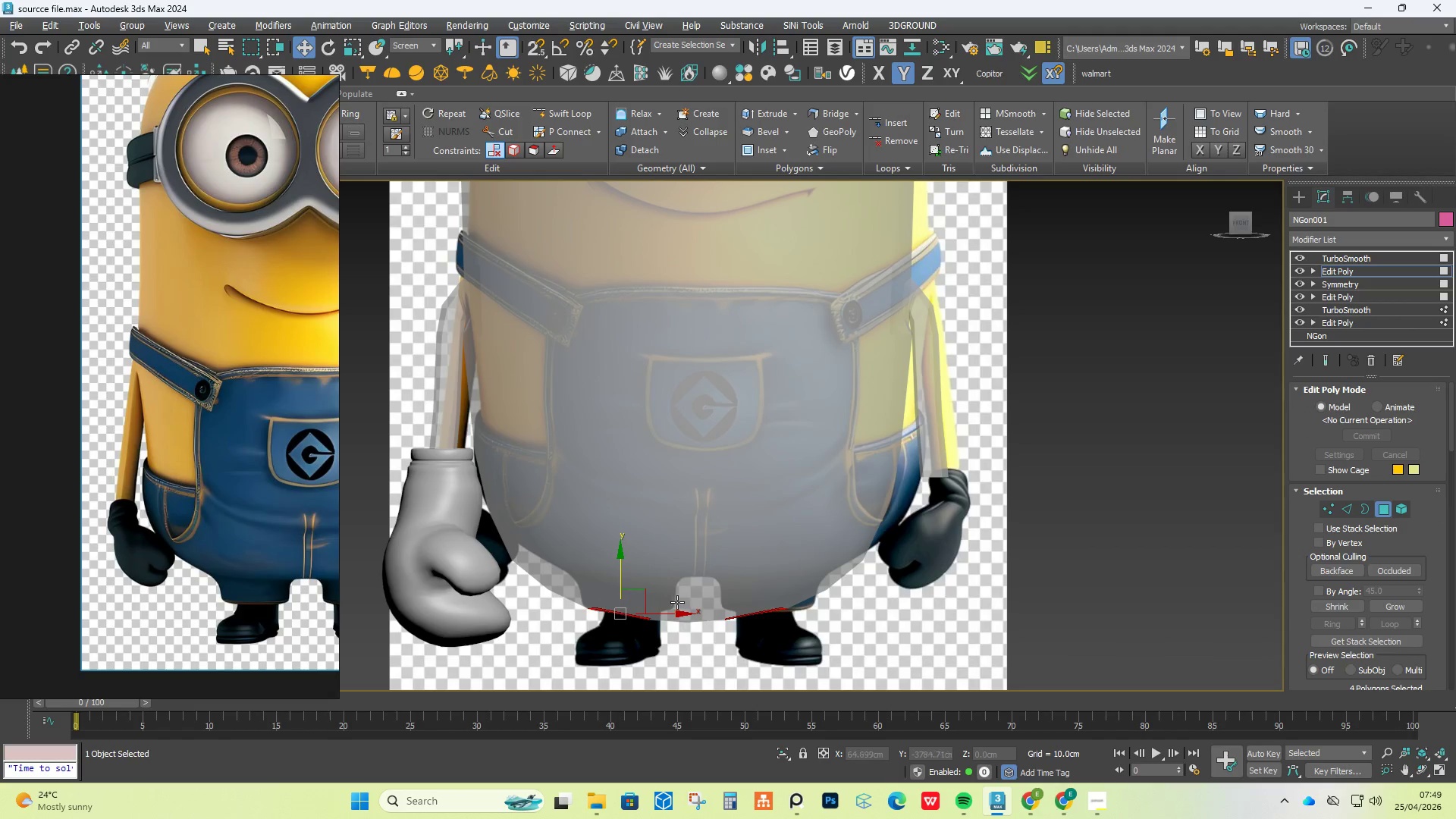 
key(F4)
 